 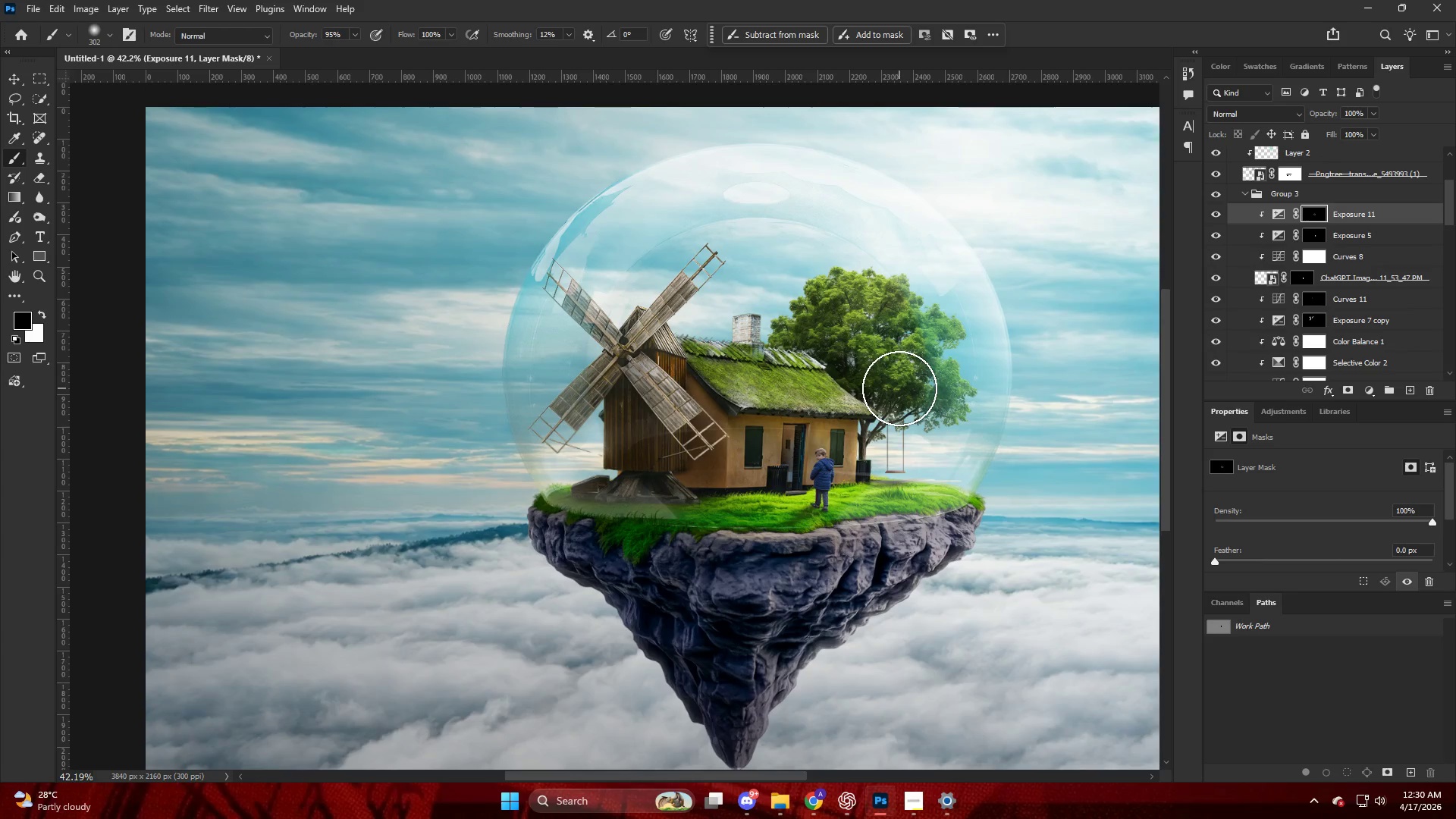 
key(Alt+AltLeft)
 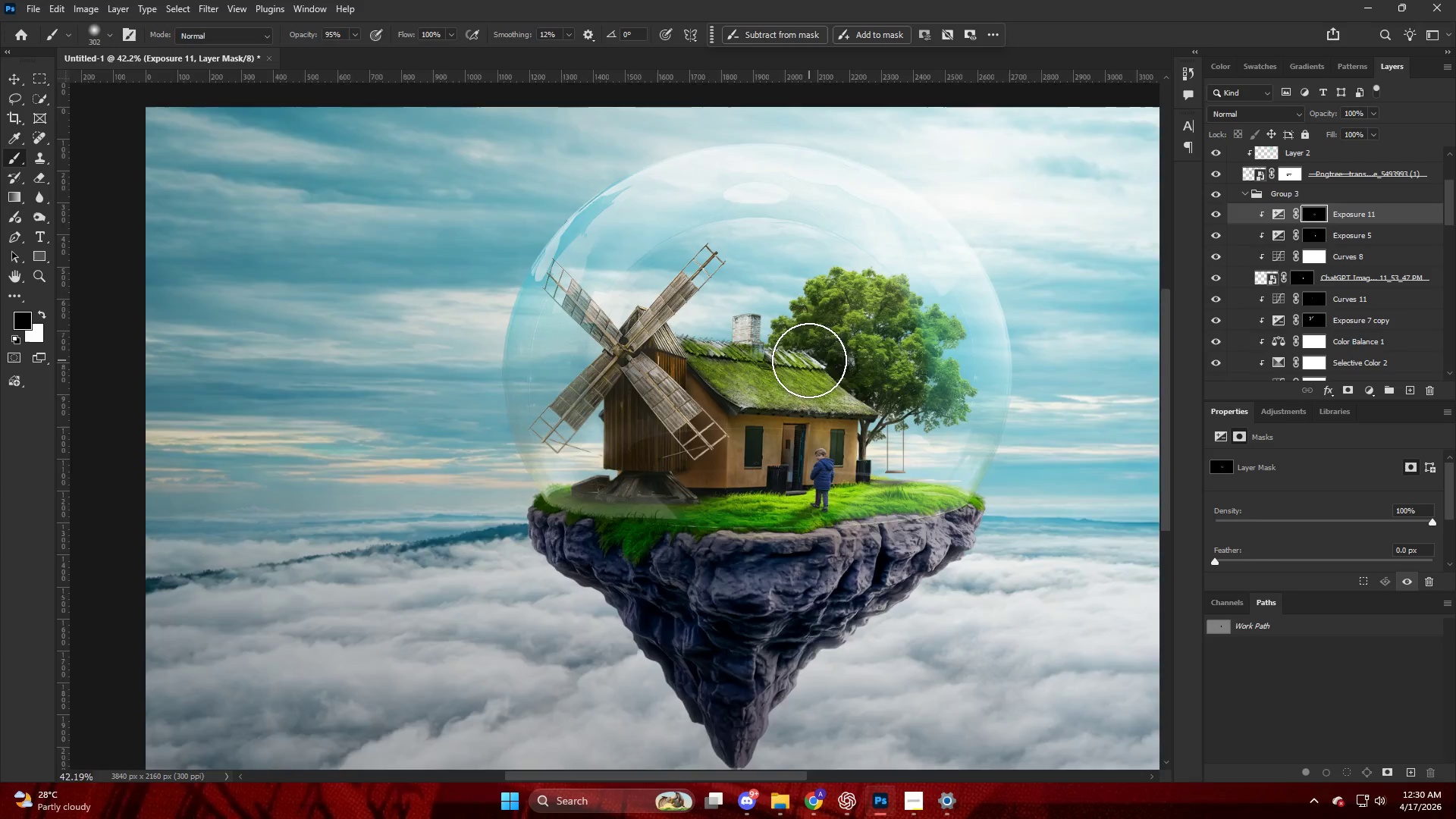 
hold_key(key=ControlLeft, duration=0.34)
 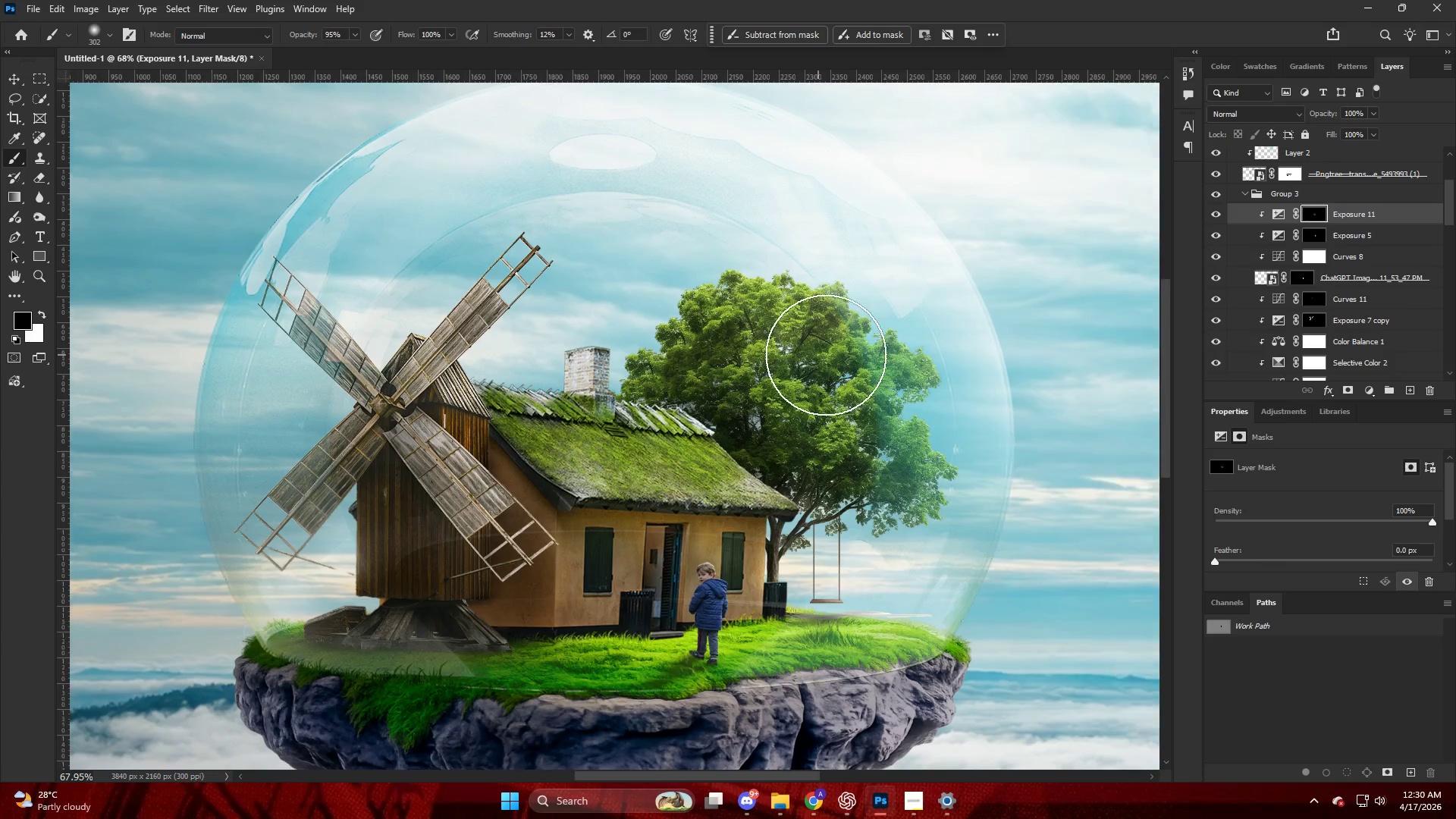 
key(Alt+AltLeft)
 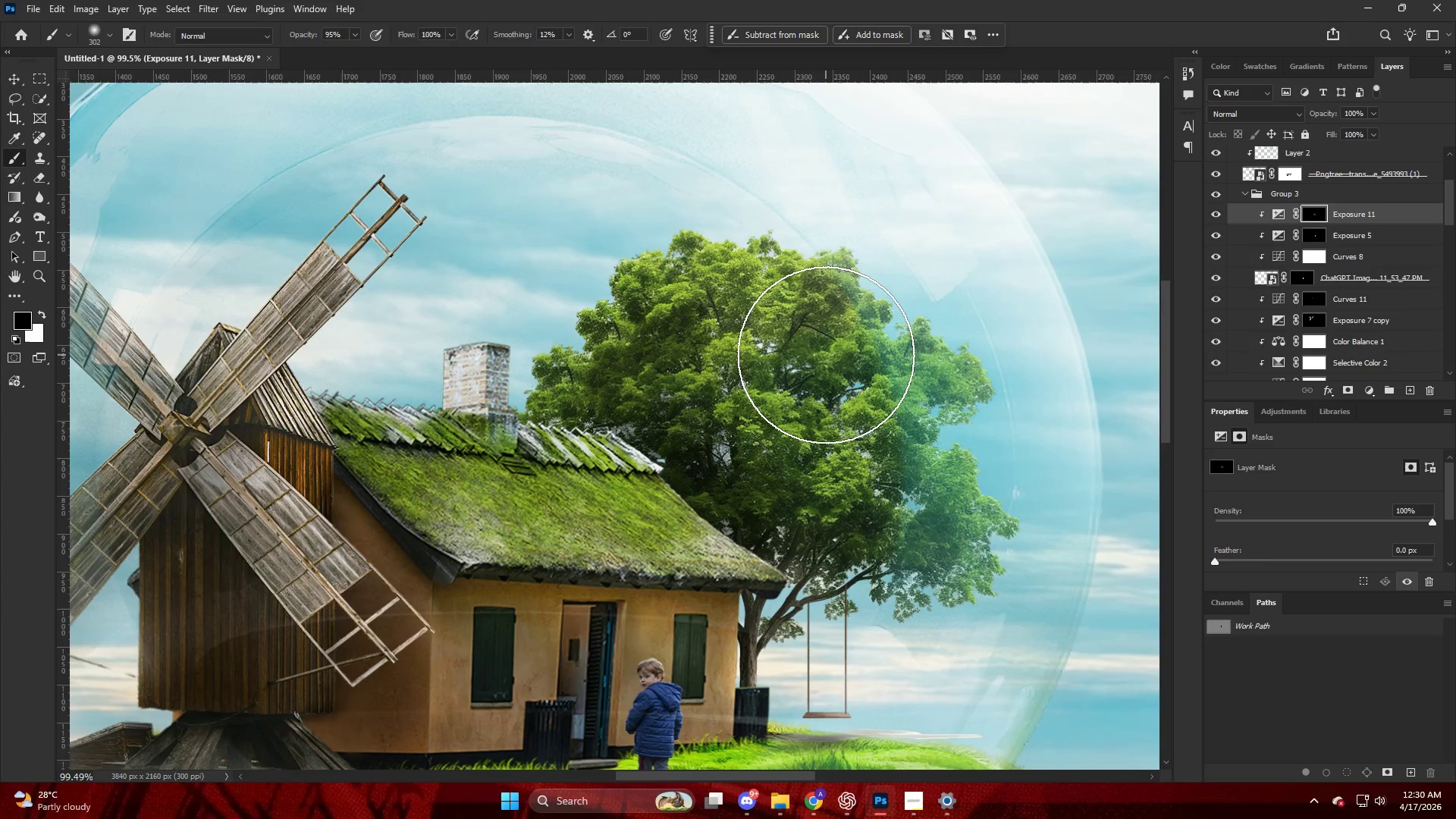 
key(V)
 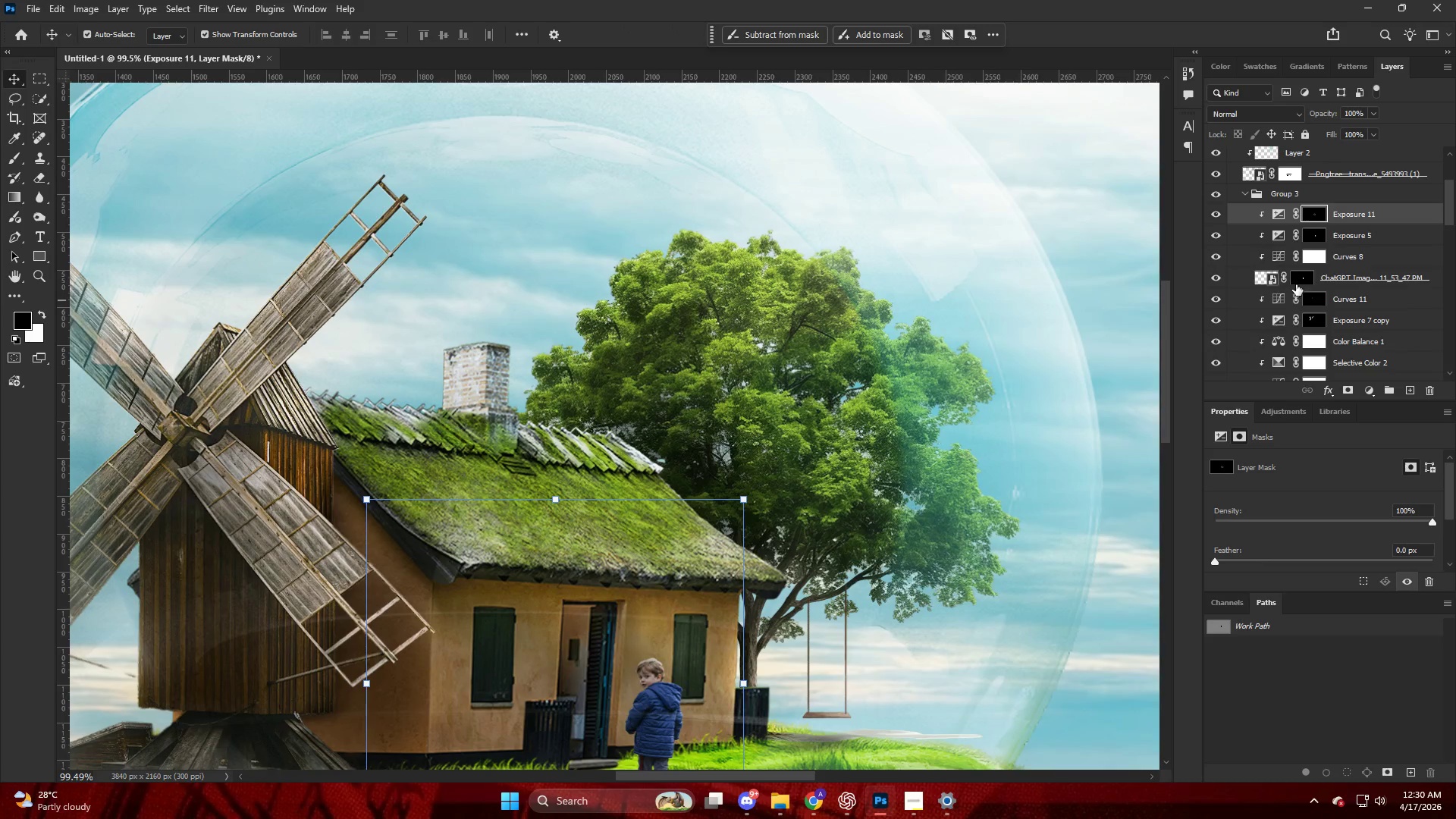 
scroll: coordinate [1279, 255], scroll_direction: up, amount: 15.0
 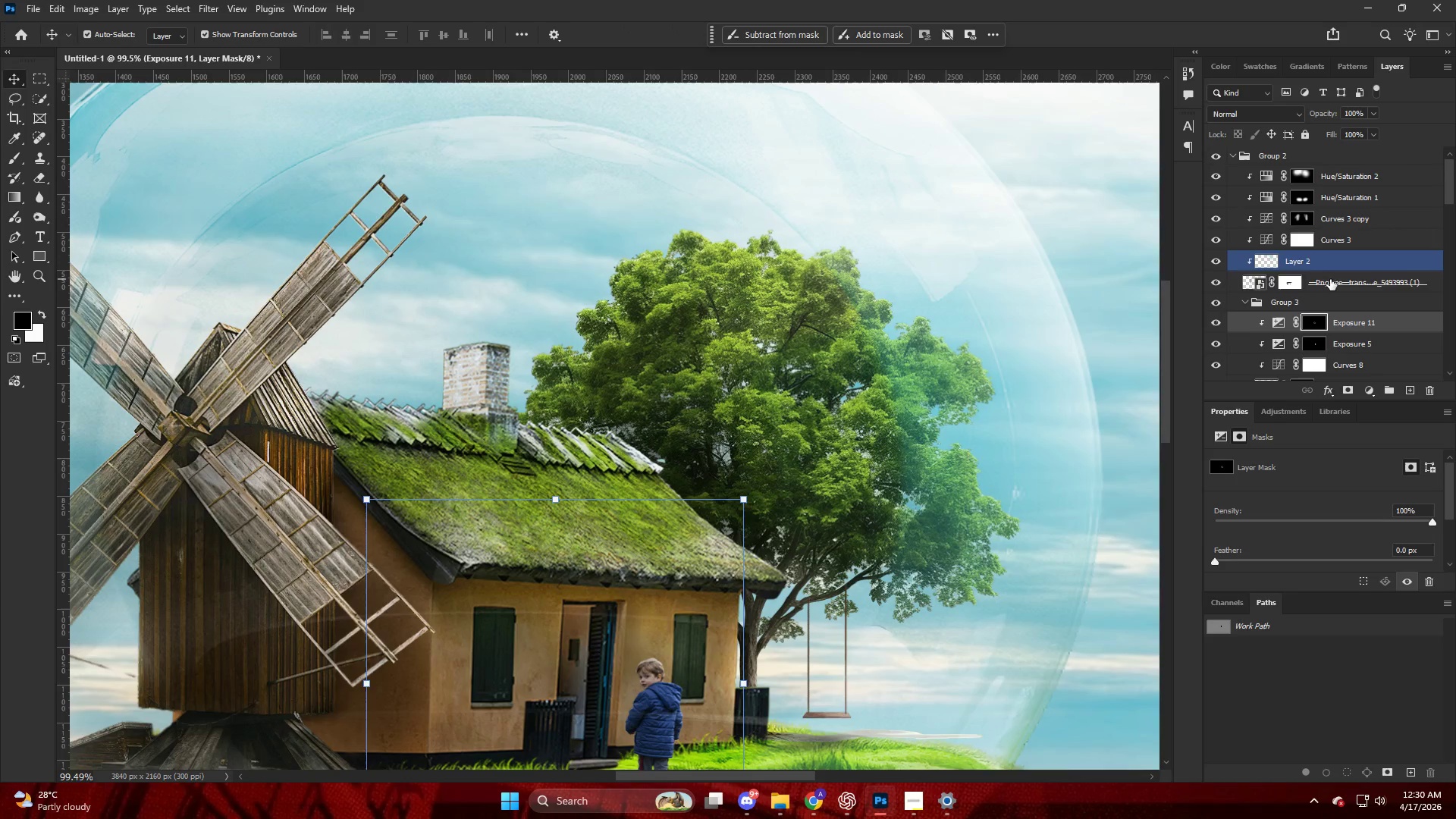 
key(Shift+ShiftLeft)
 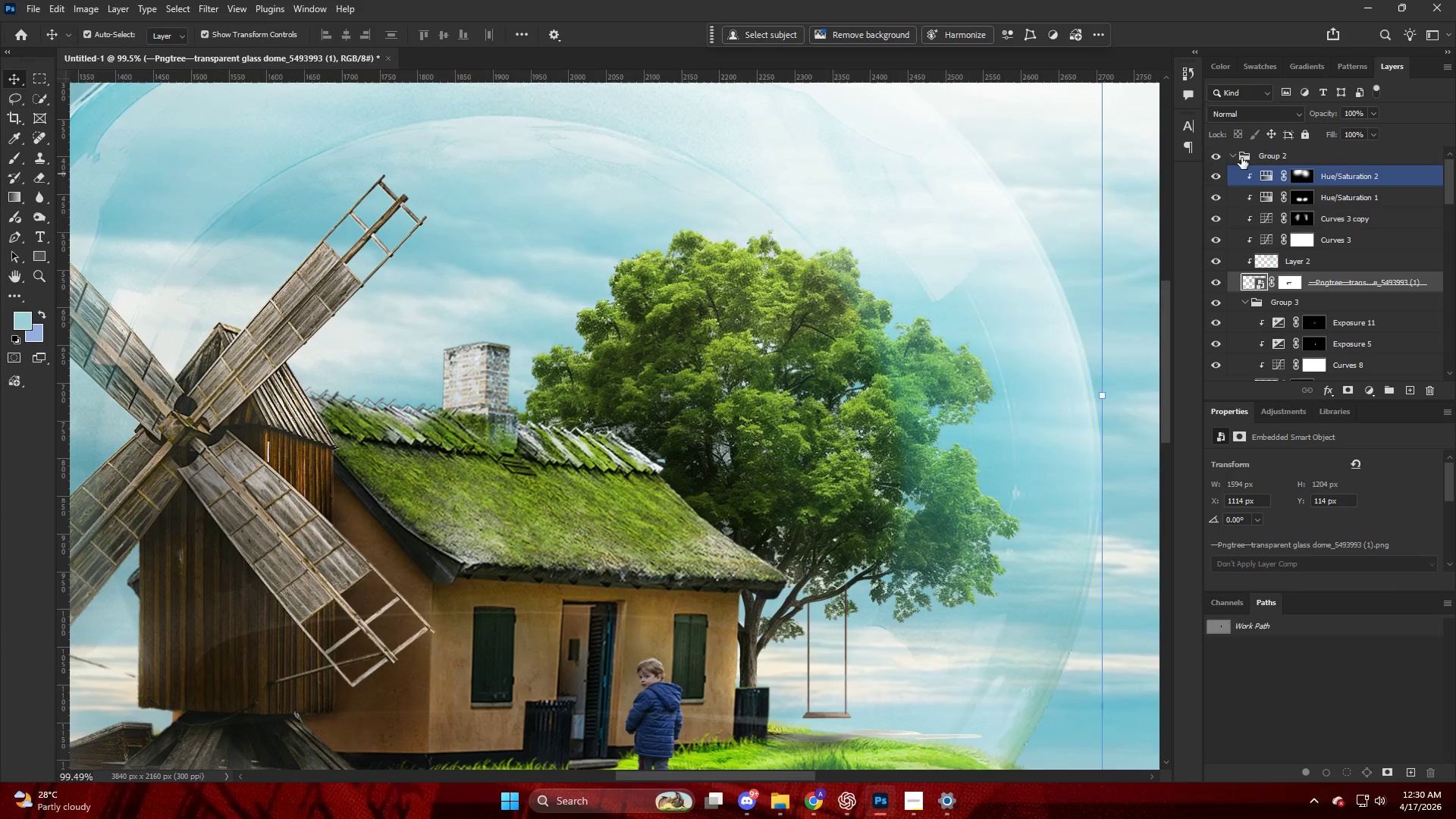 
left_click([1235, 153])
 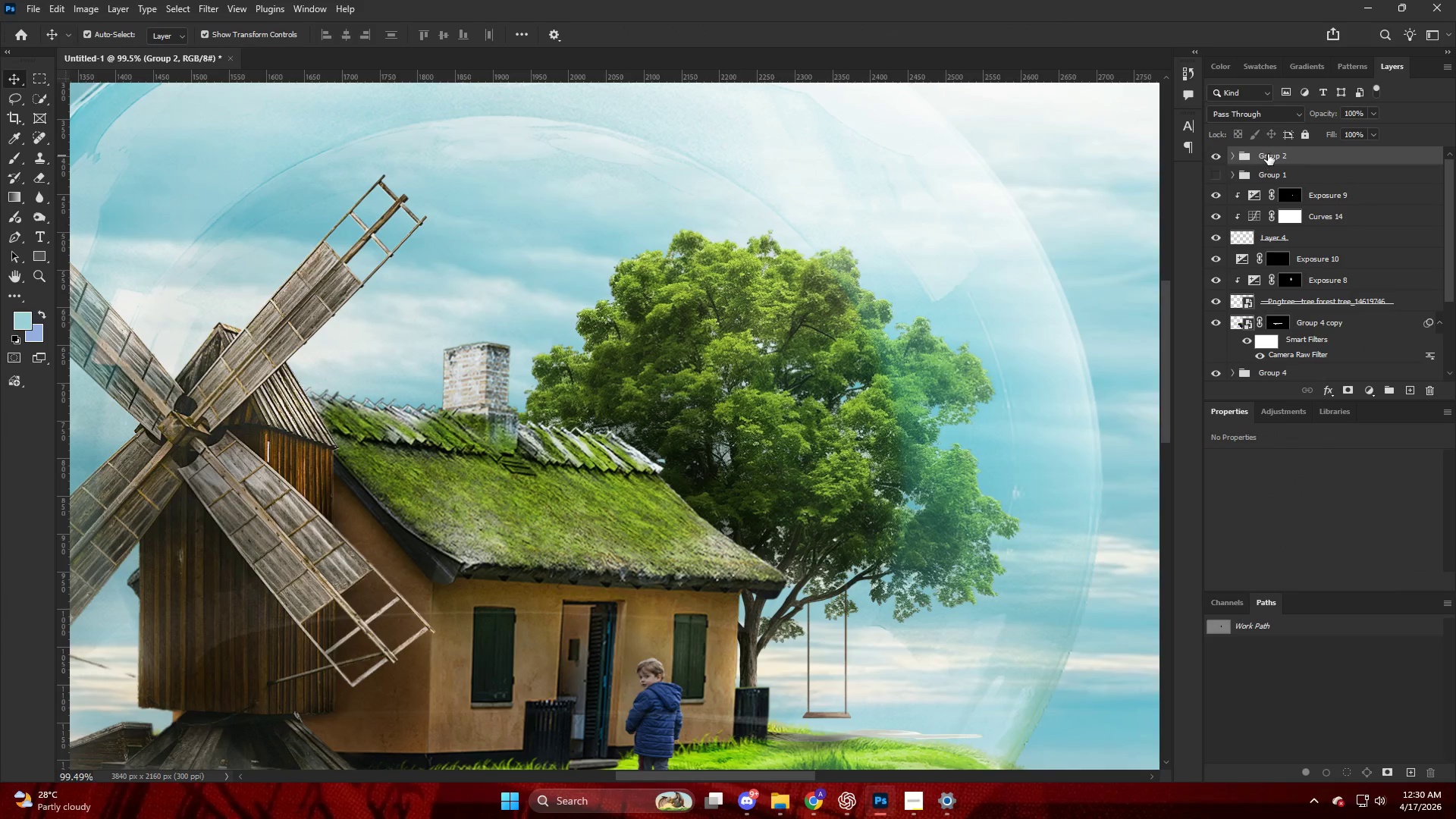 
double_click([1268, 154])
 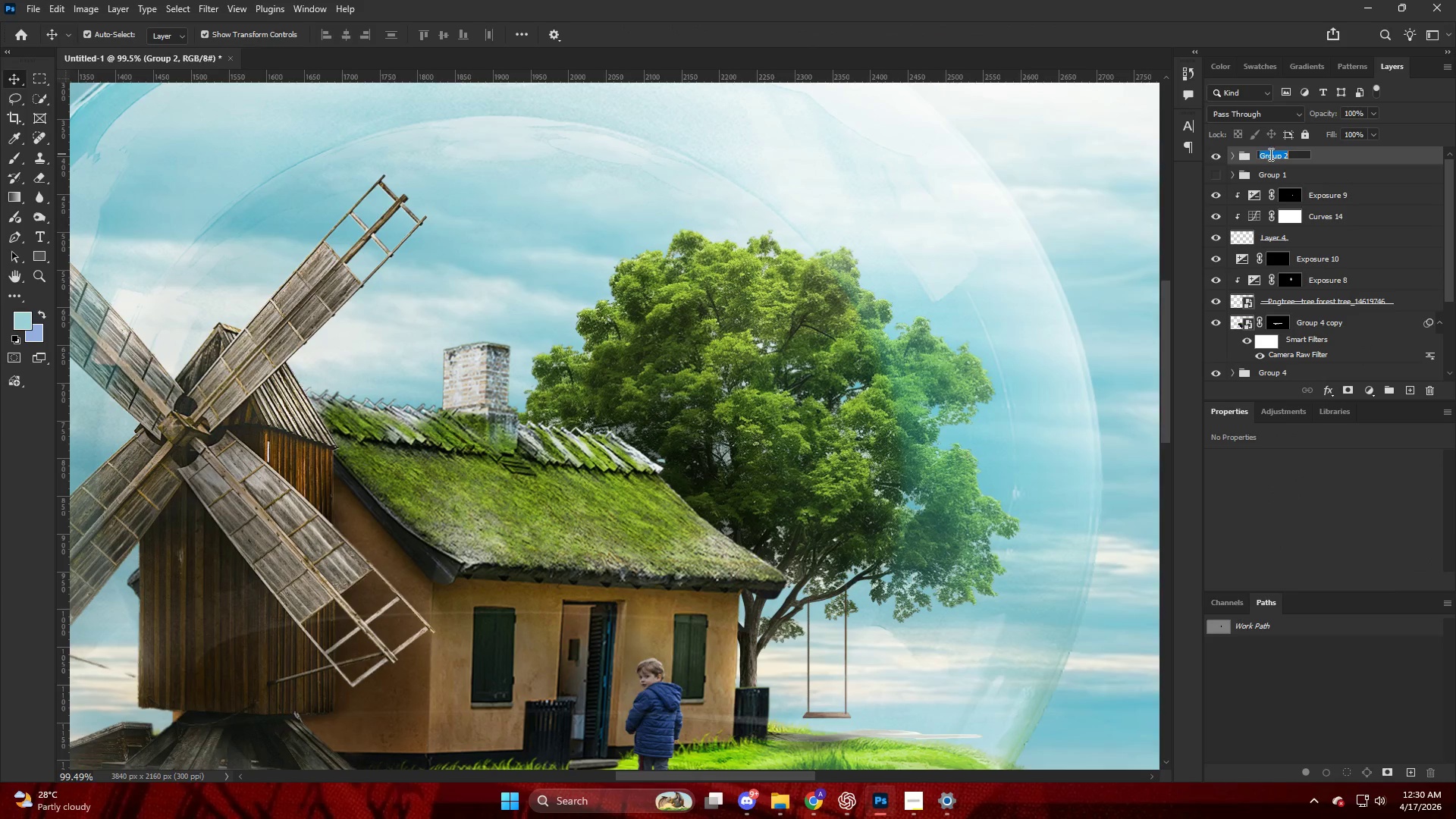 
type(GLOBE)
 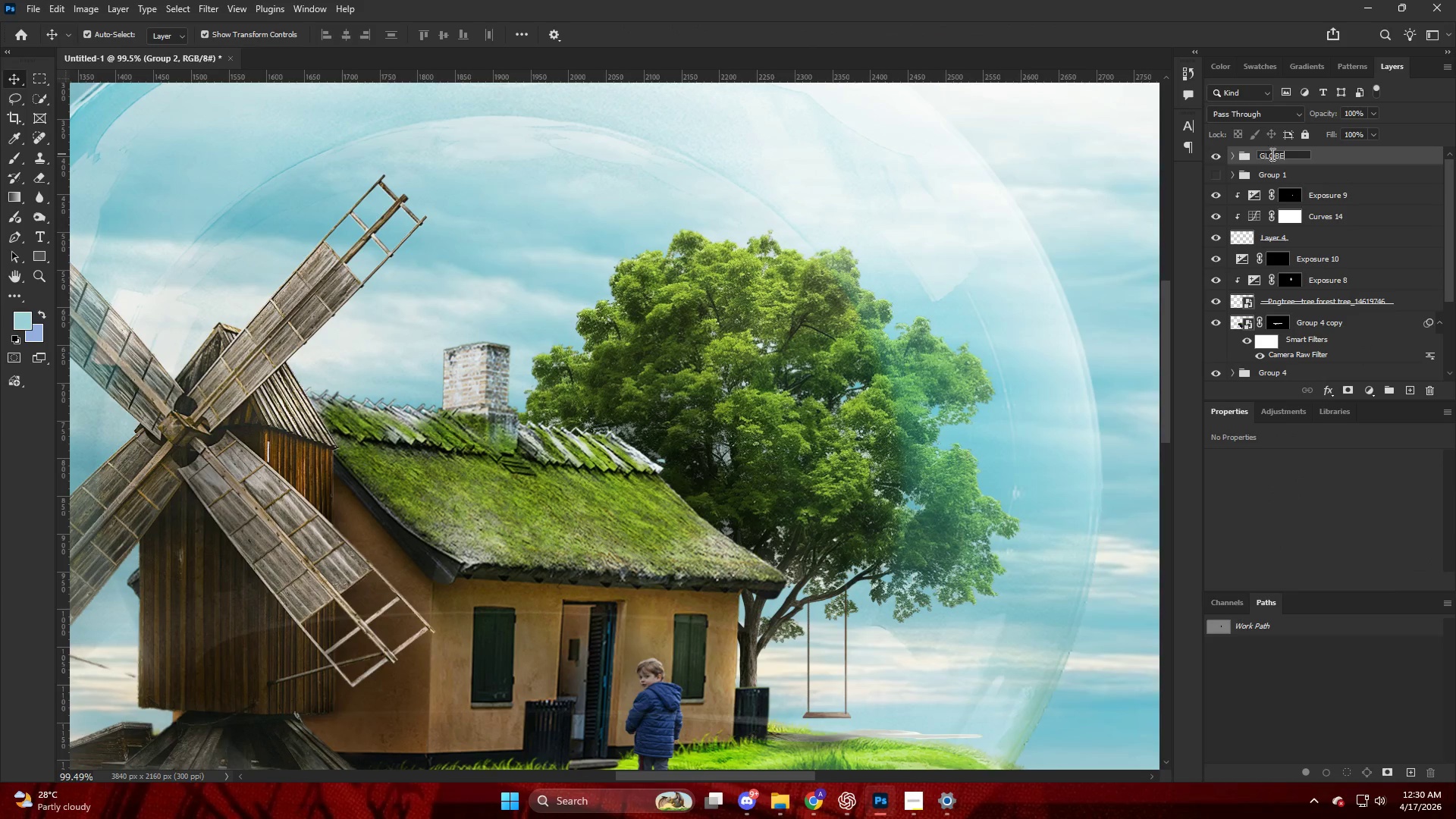 
key(Enter)
 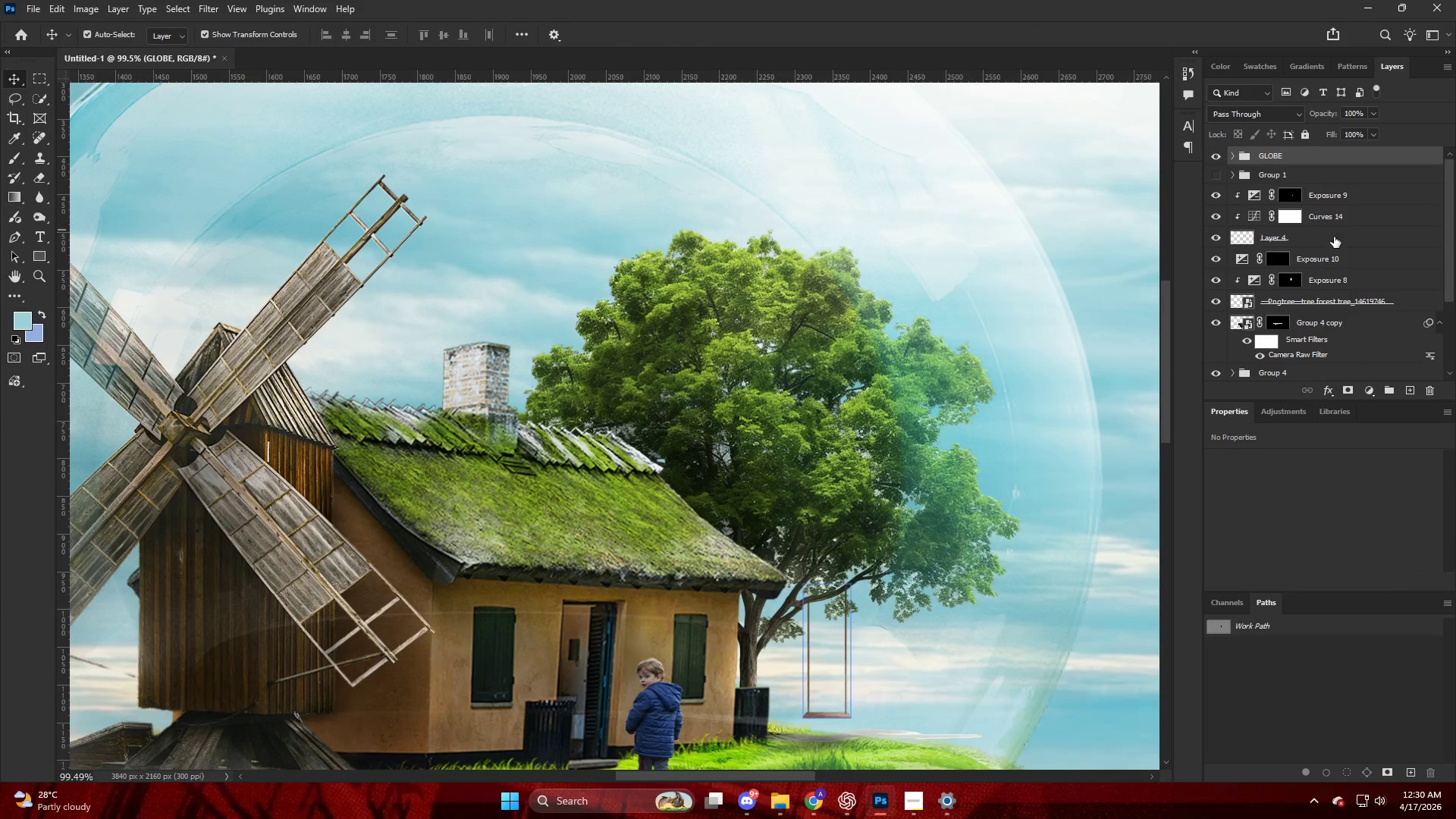 
left_click([1318, 237])
 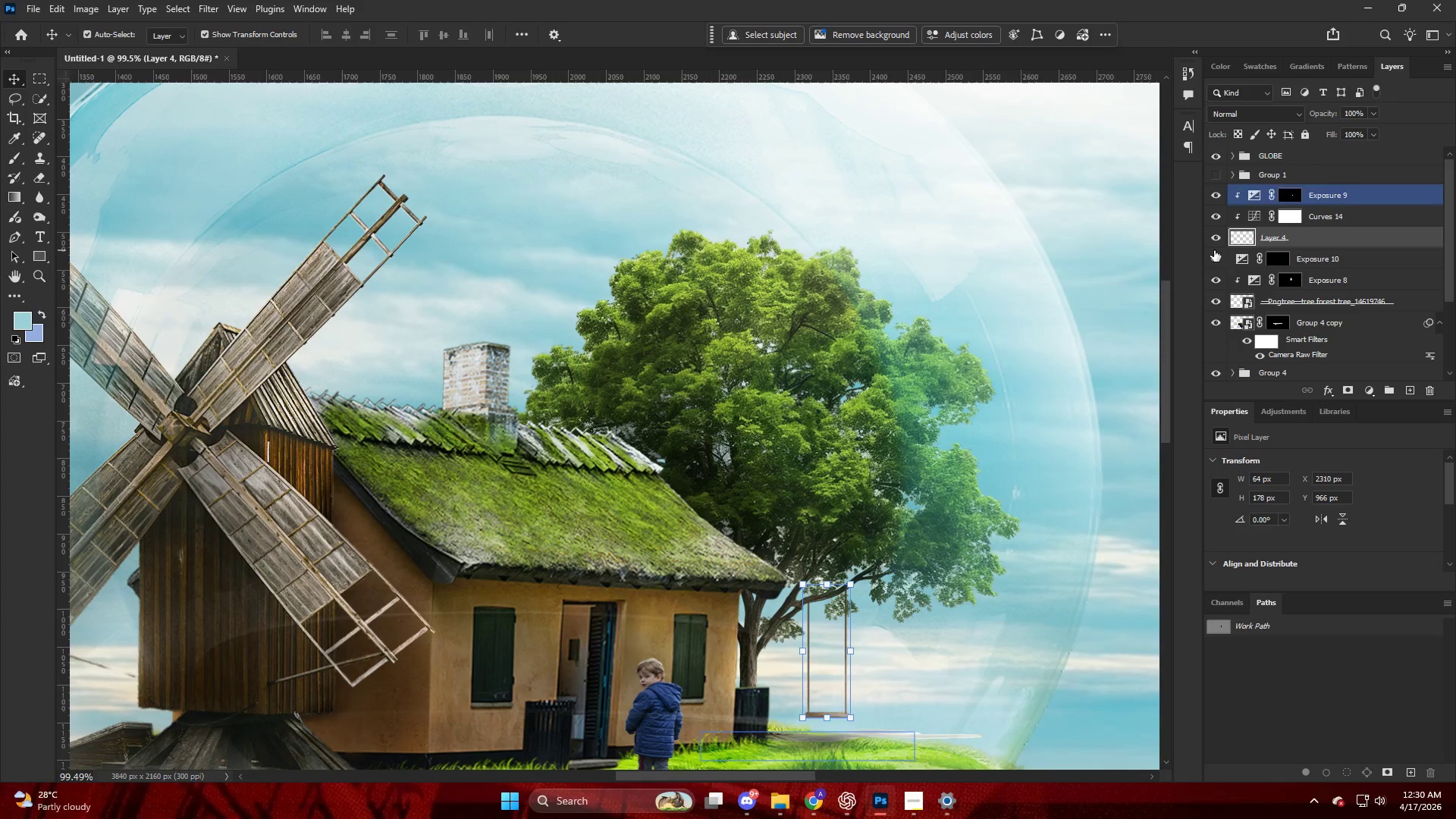 
double_click([1215, 235])
 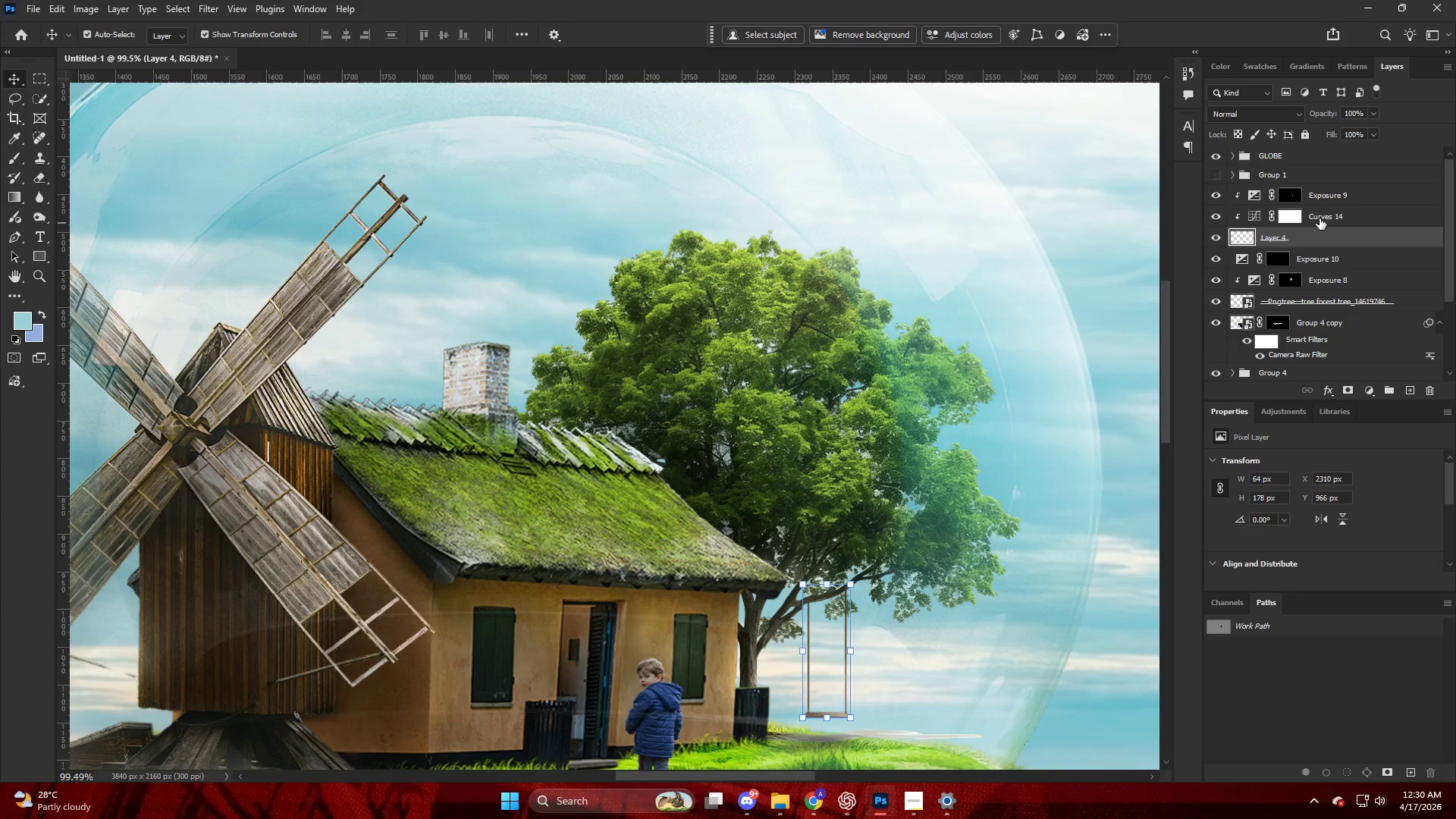 
hold_key(key=ShiftLeft, duration=0.5)
left_click([1358, 197])
 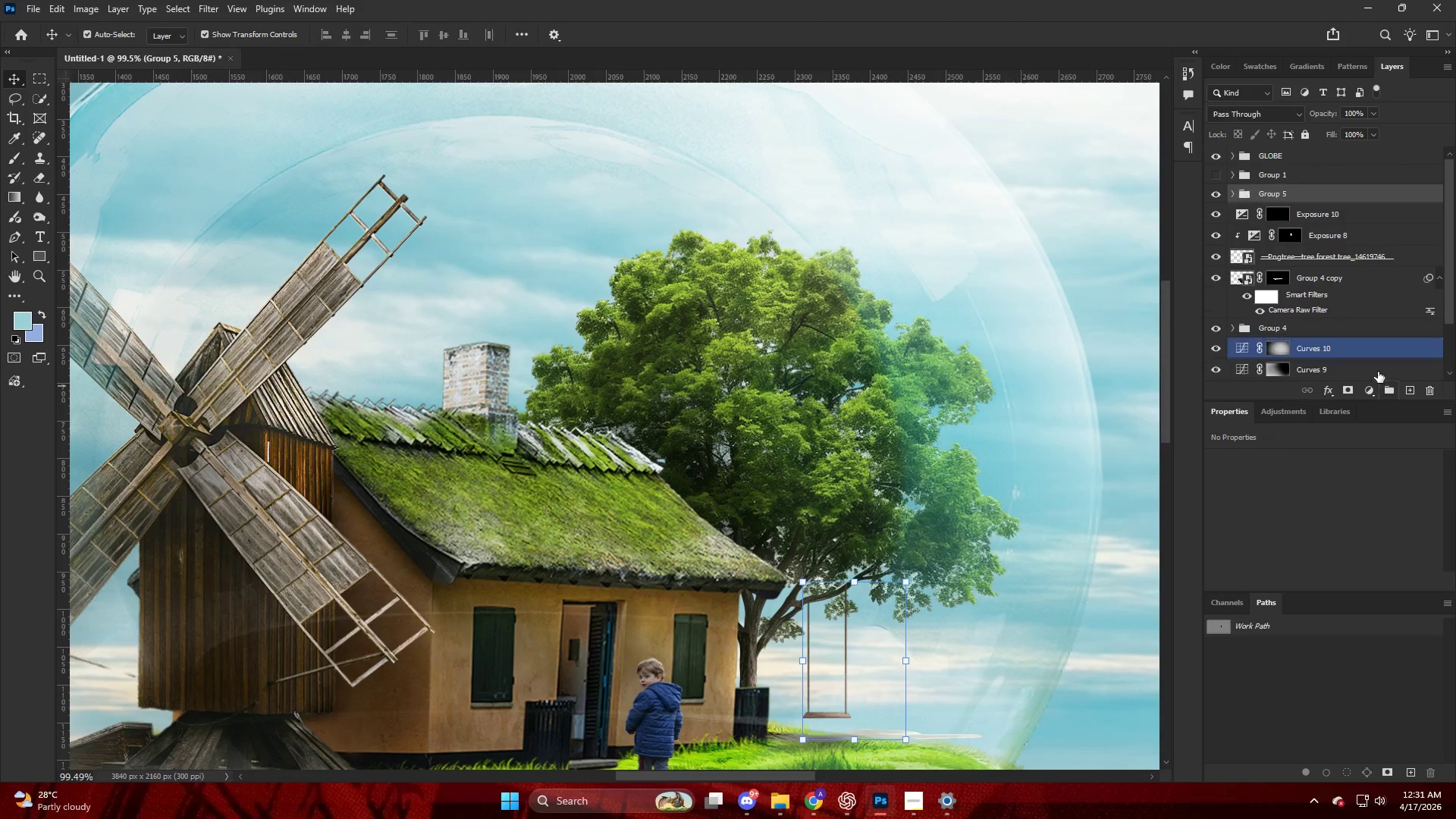 
key(CapsLock)
 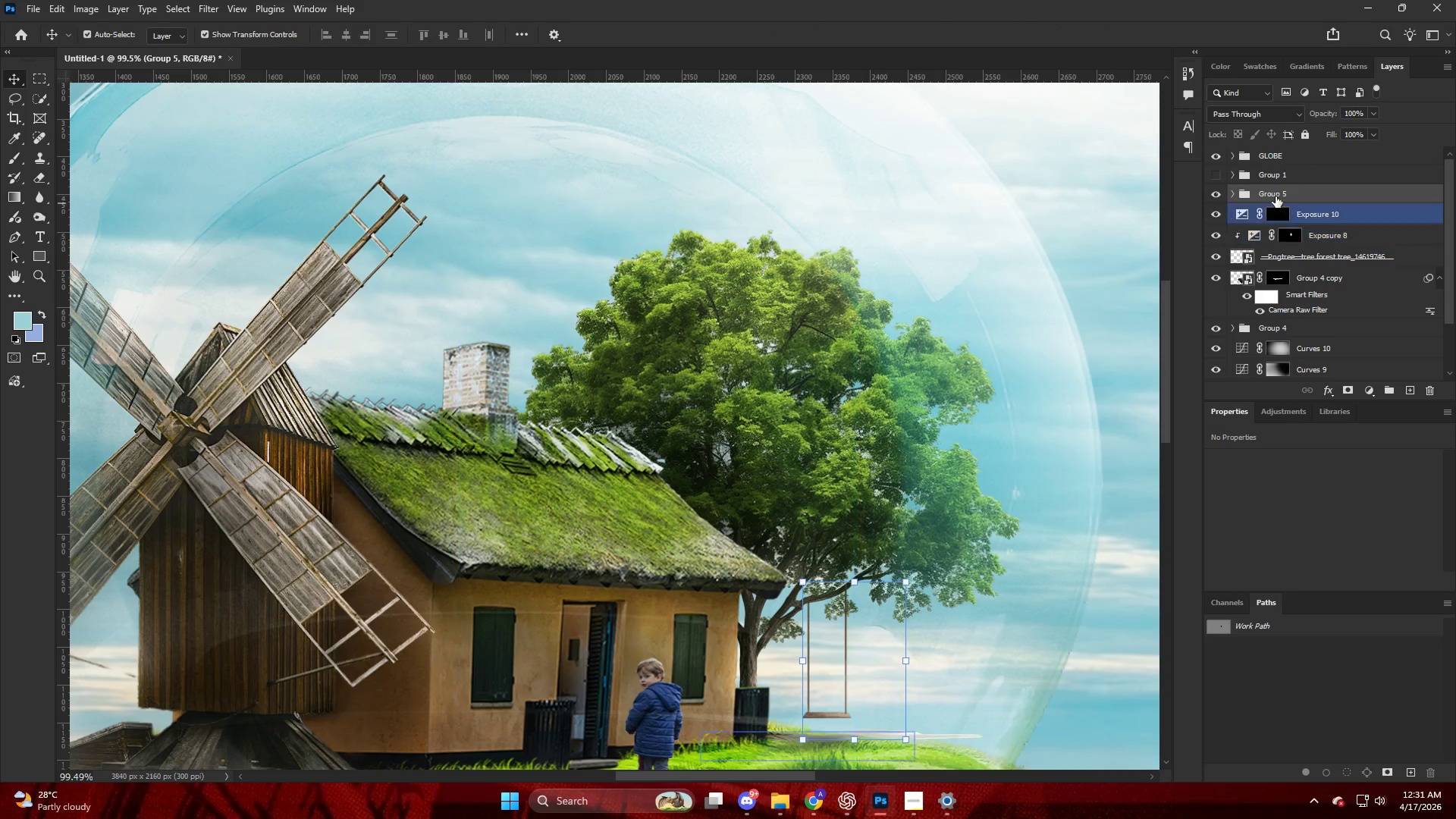 
key(CapsLock)
 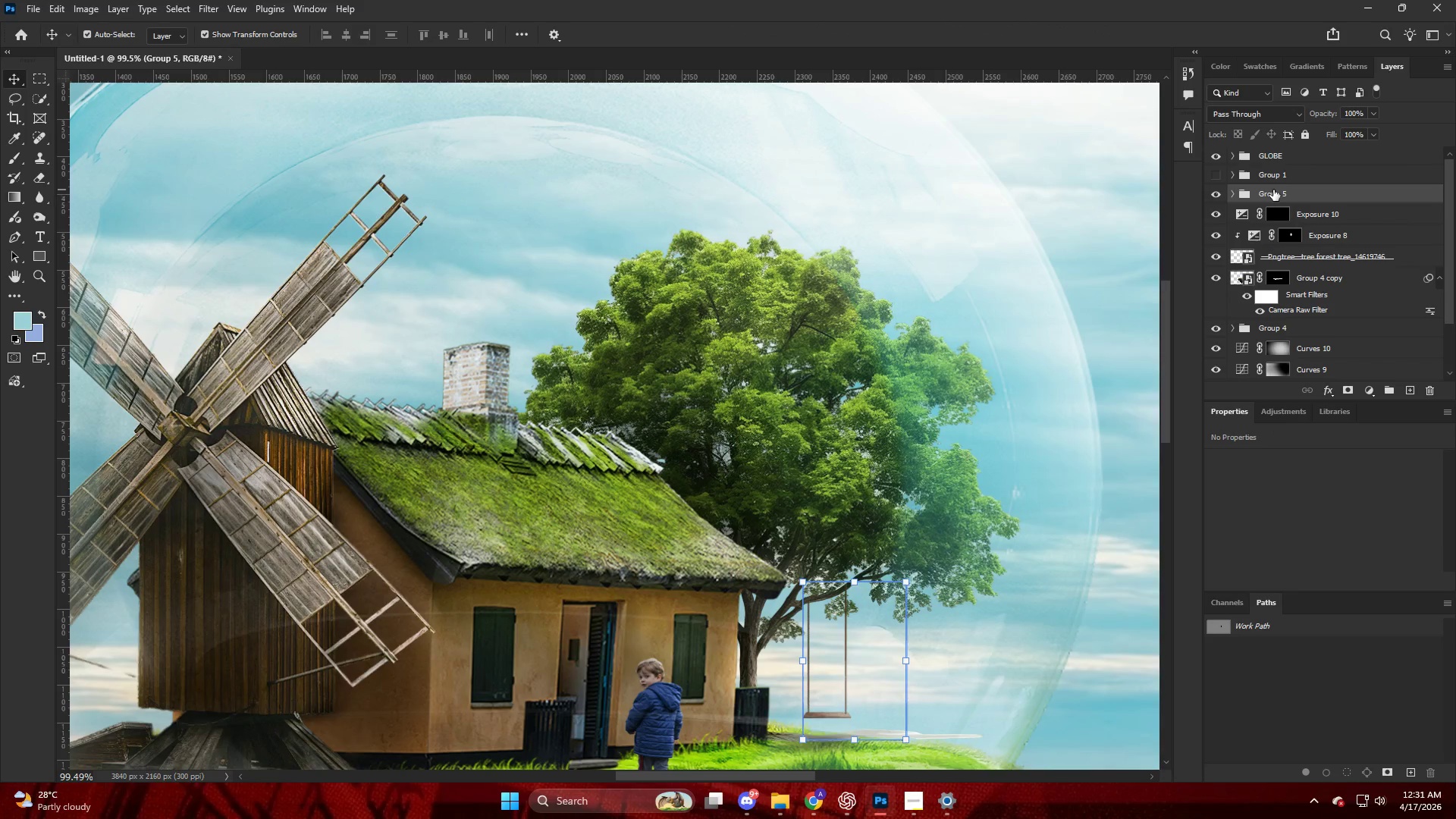 
double_click([1273, 190])
 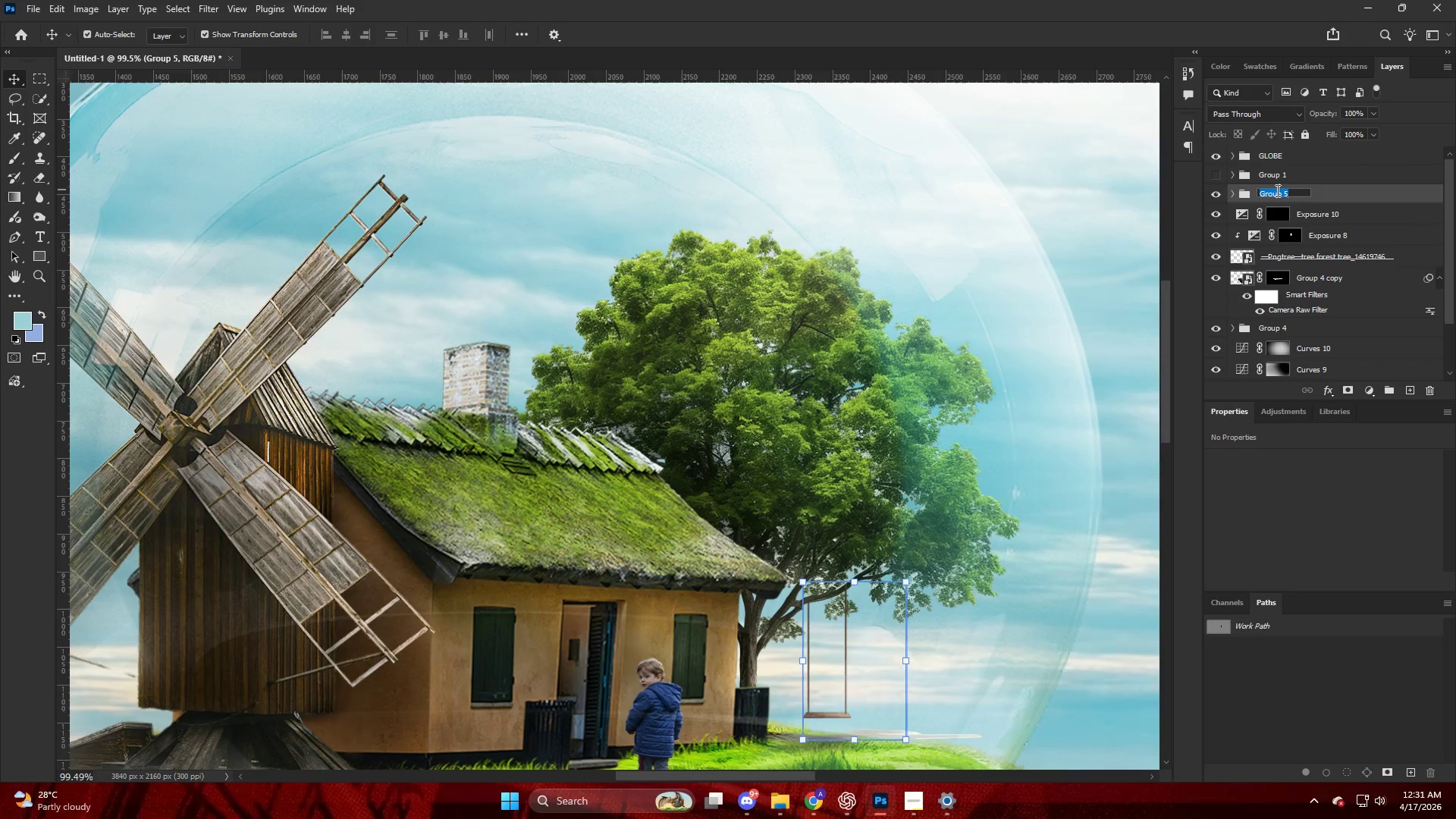 
type(SWING)
 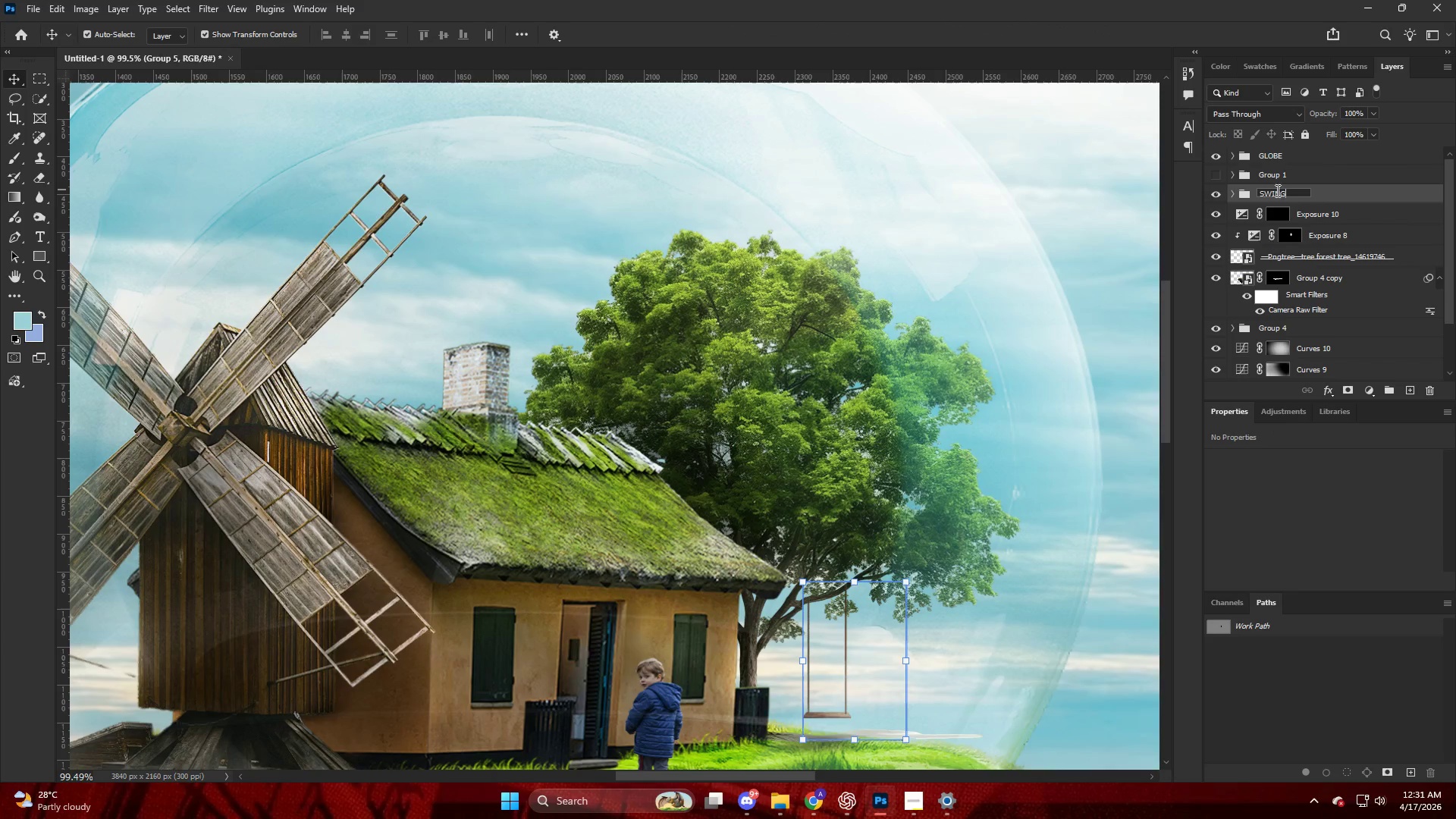 
key(Enter)
 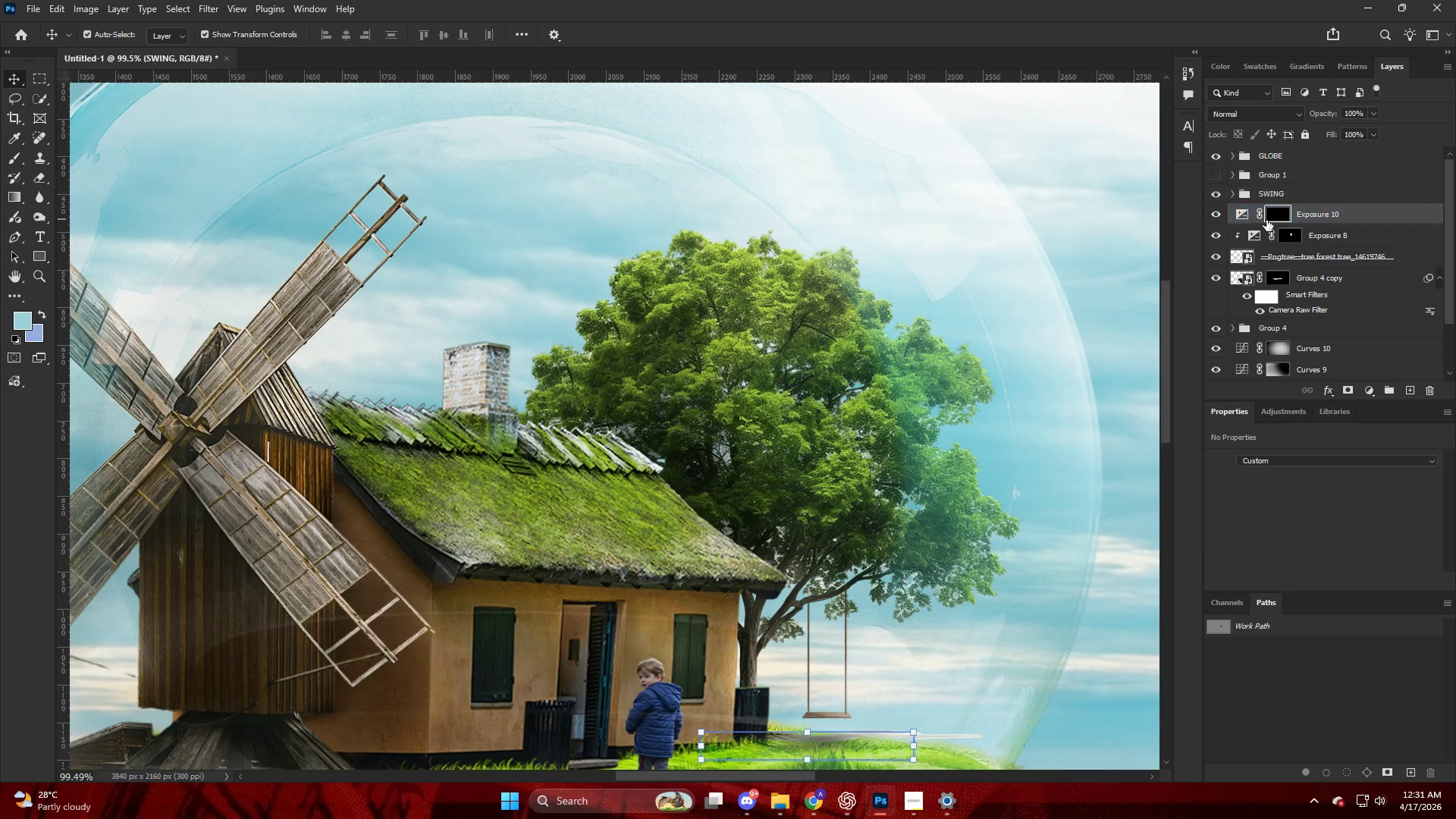 
double_click([1213, 213])
 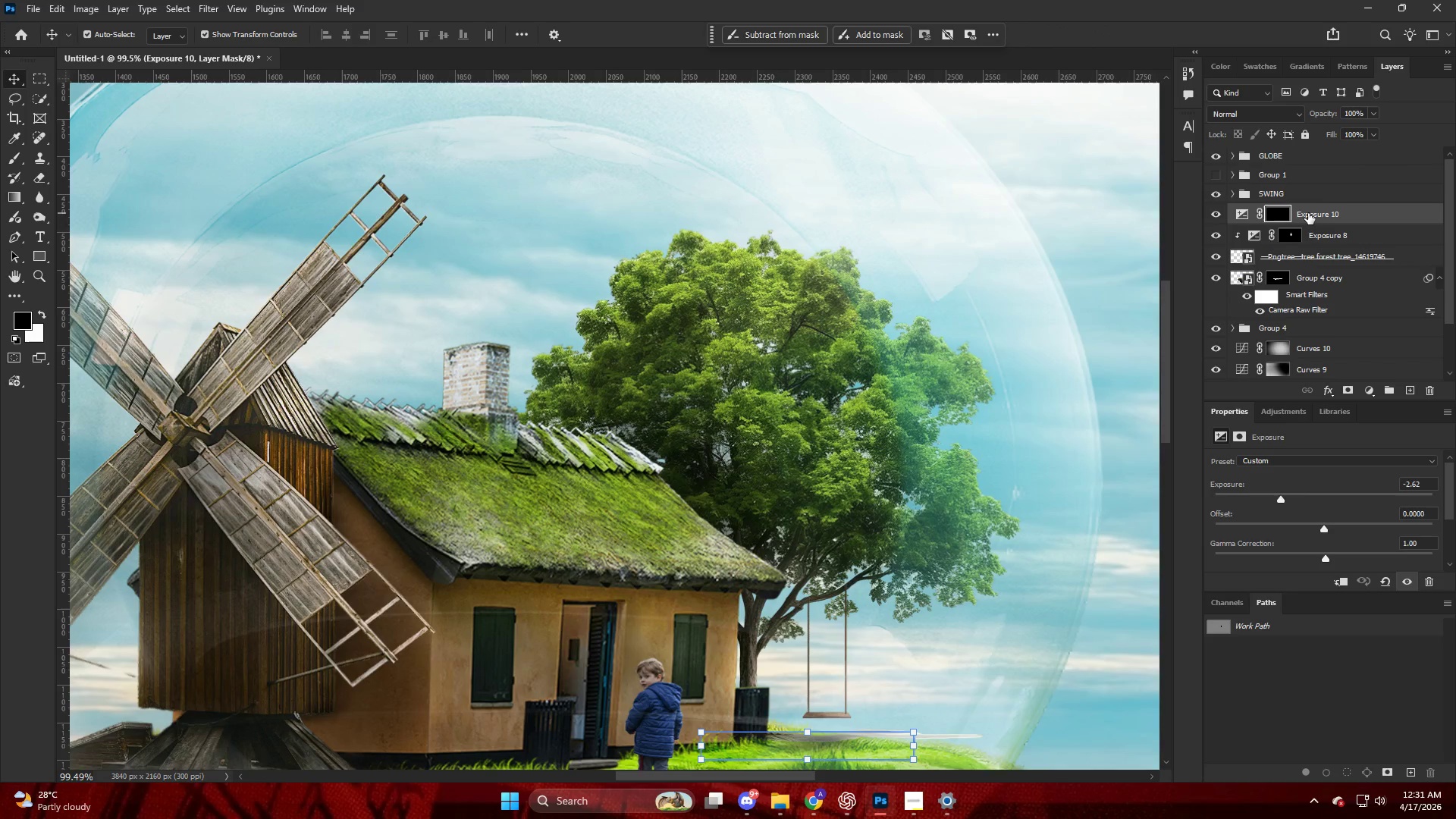 
double_click([1309, 213])
 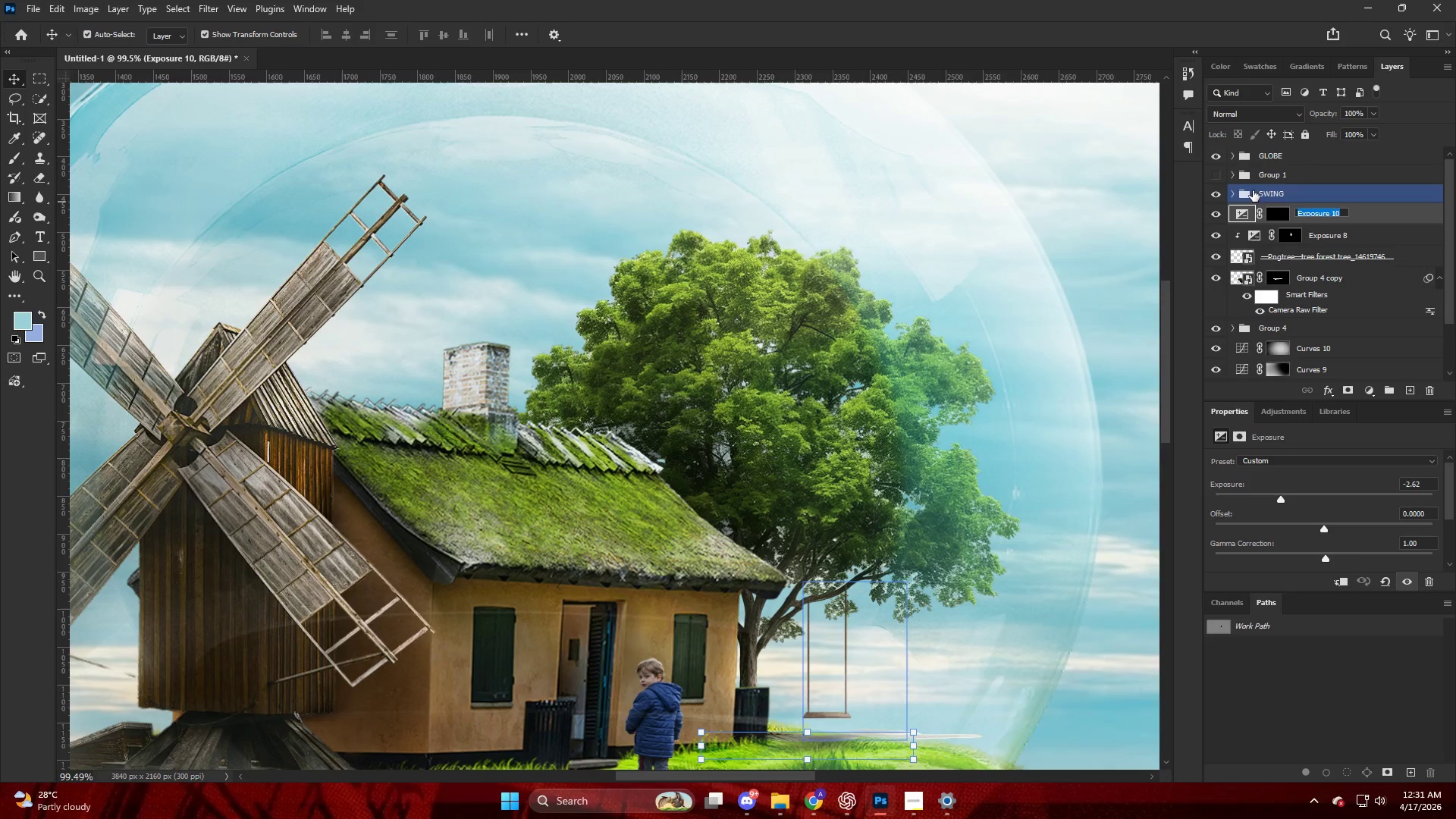 
left_click([1232, 190])
 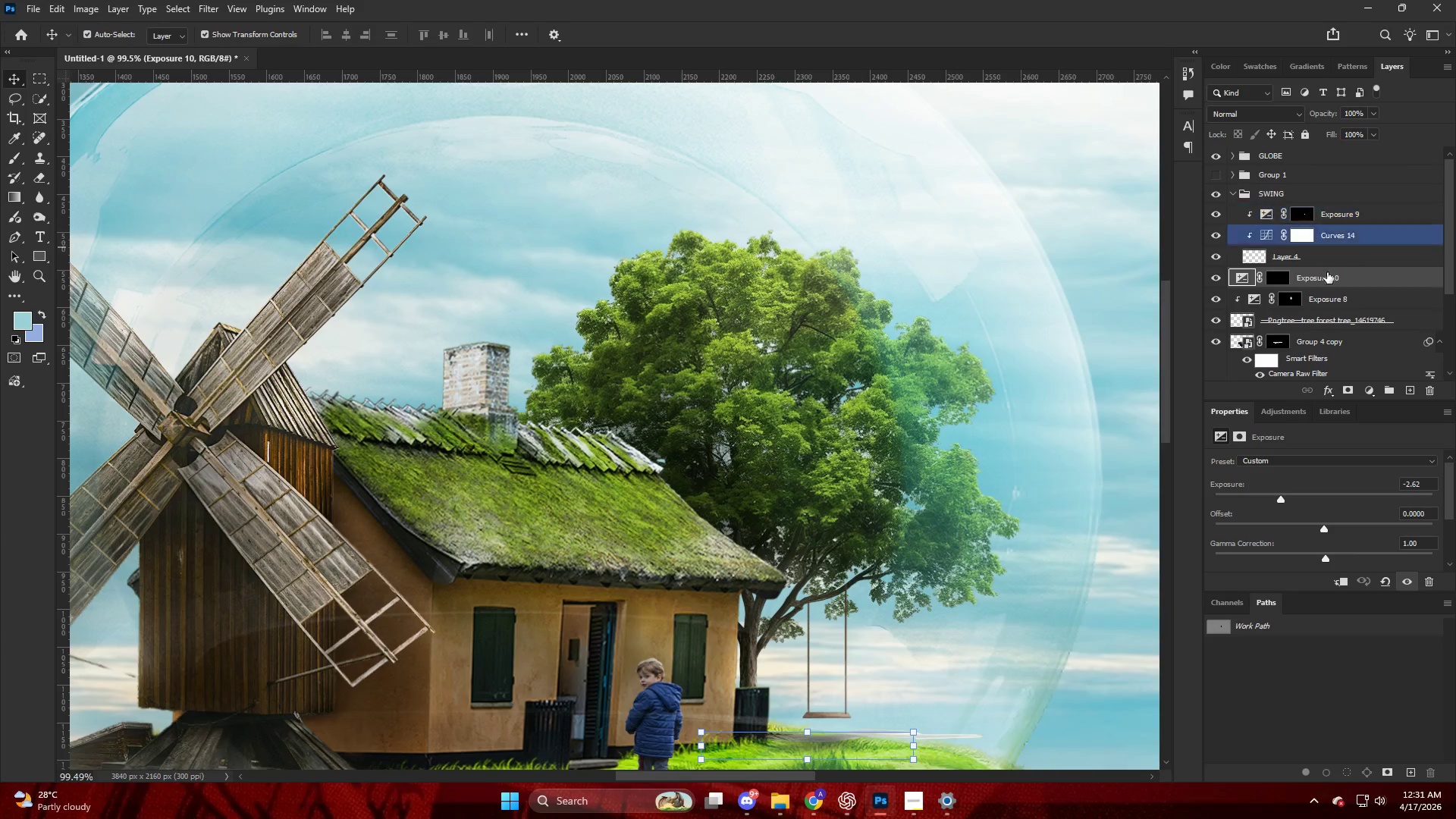 
left_click_drag(start_coordinate=[1326, 277], to_coordinate=[1324, 260])
 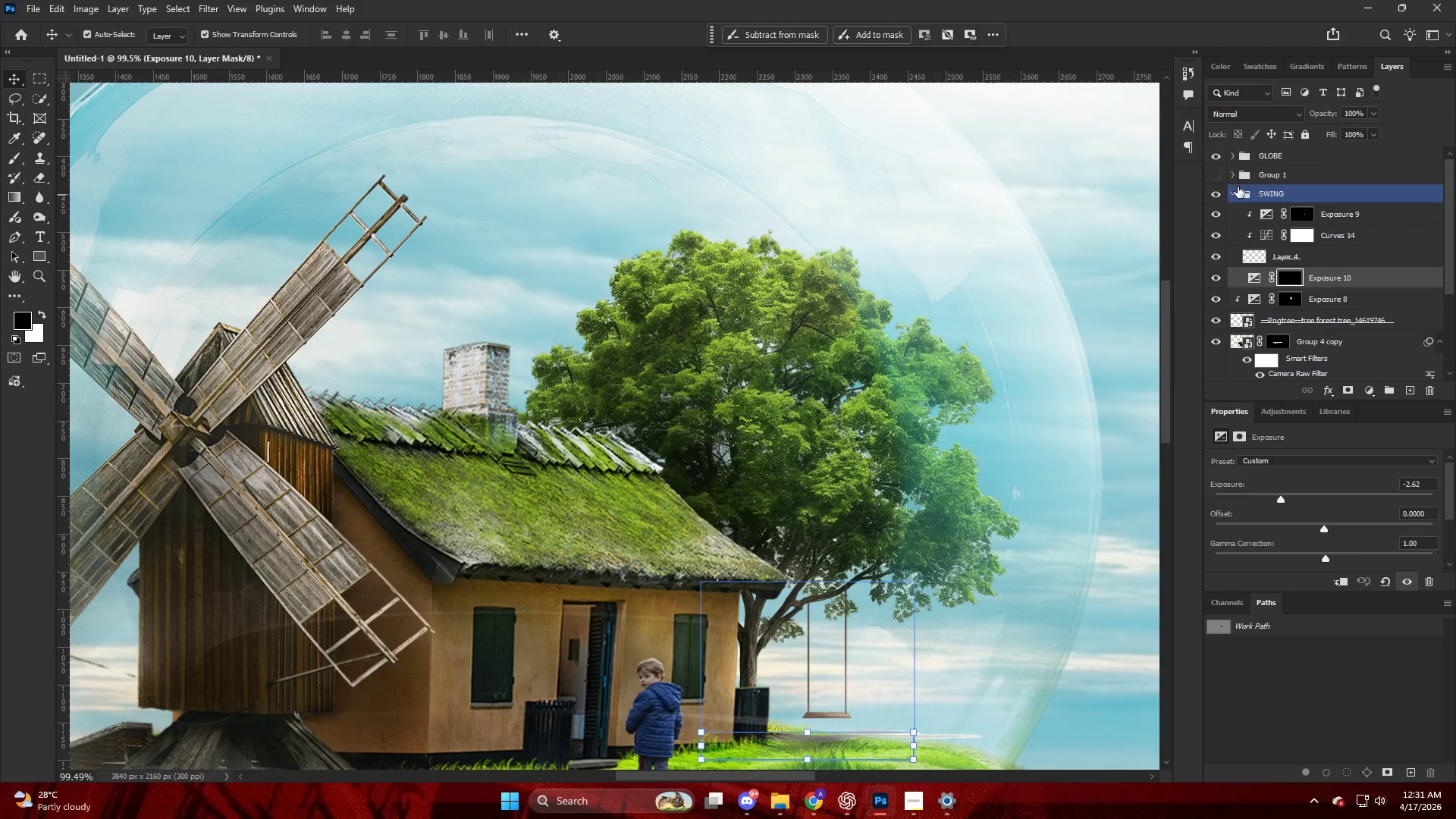 
left_click([1233, 190])
 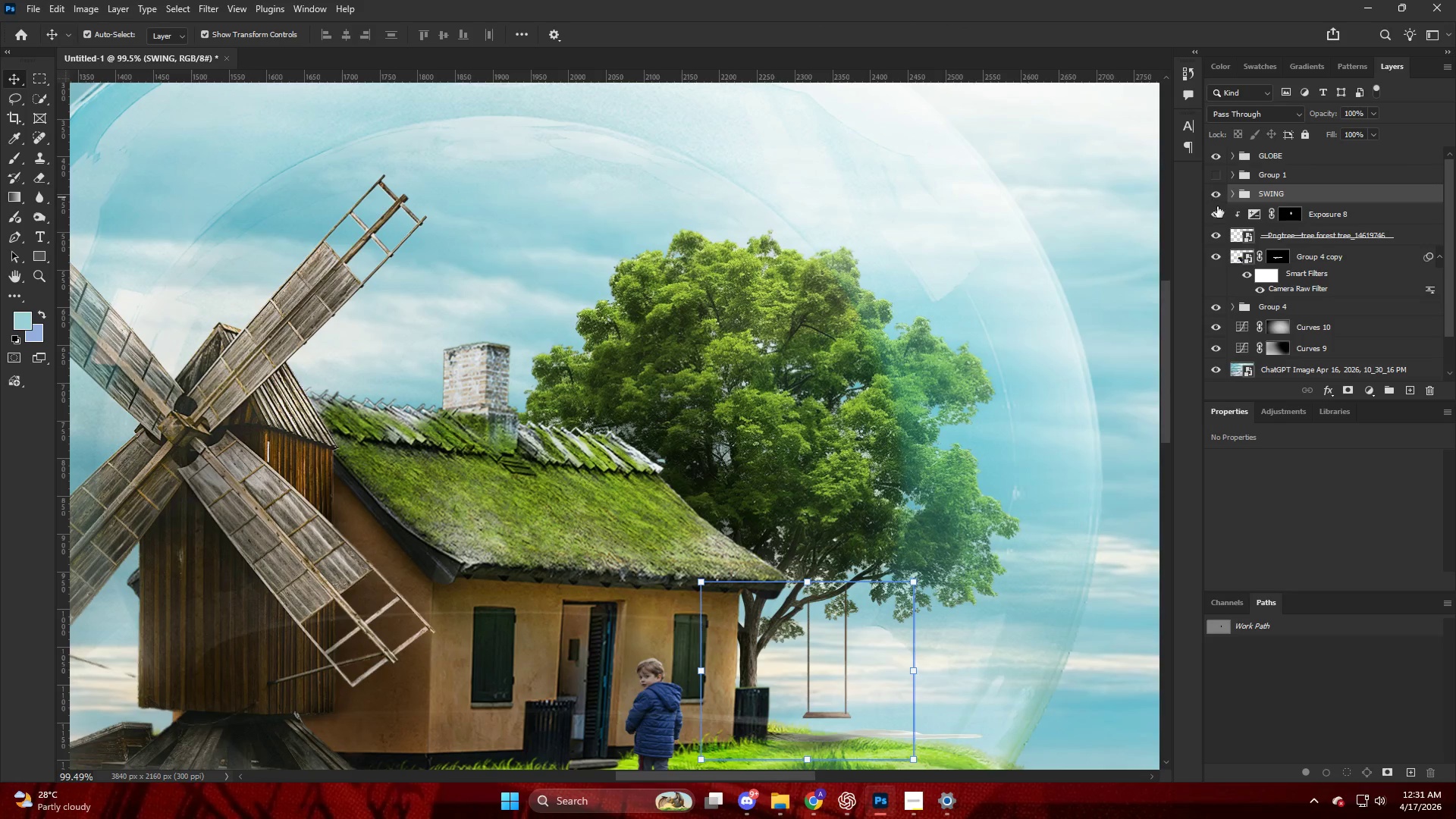 
scroll: coordinate [1235, 249], scroll_direction: down, amount: 2.0
 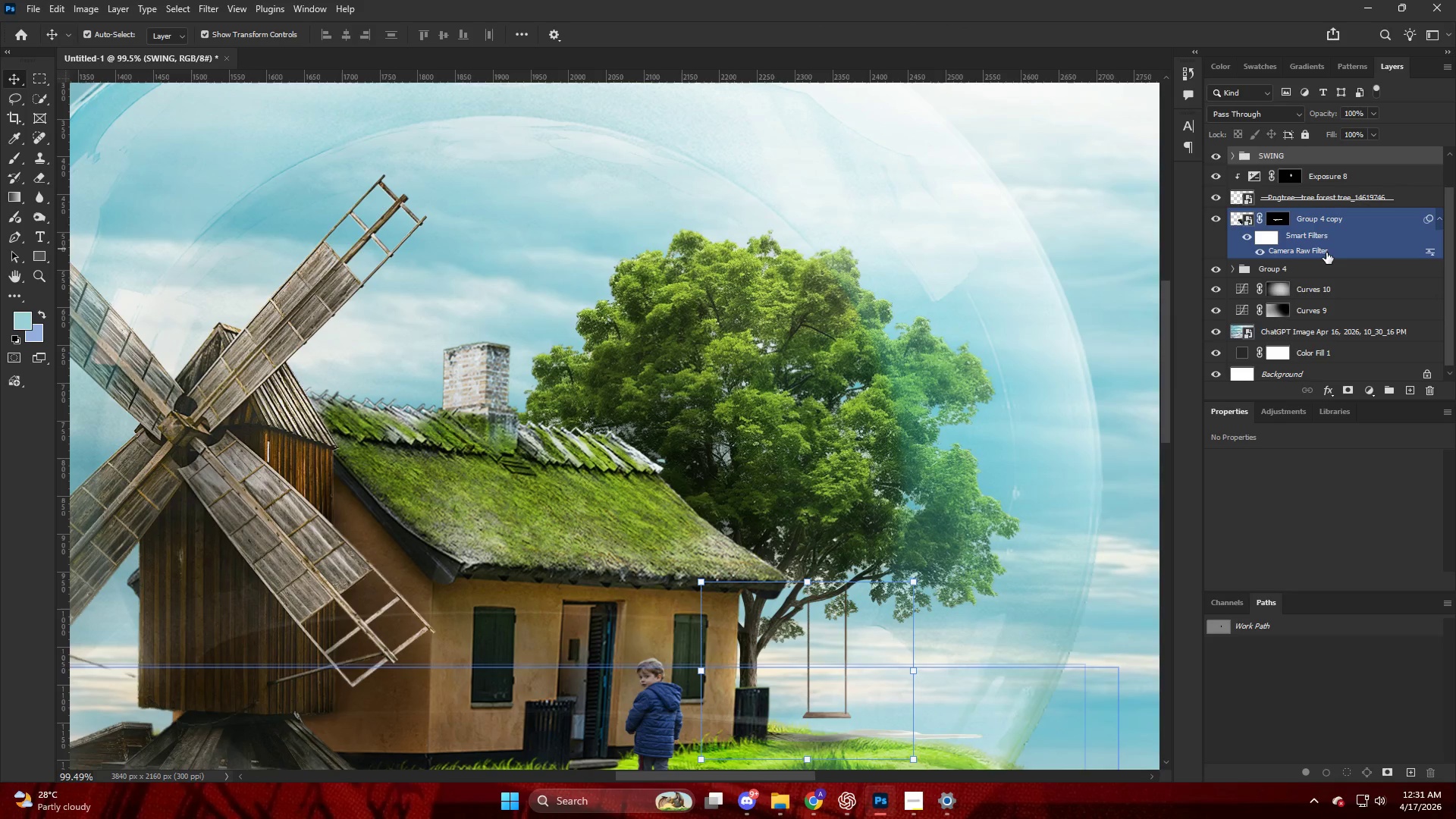 
left_click([1328, 237])
 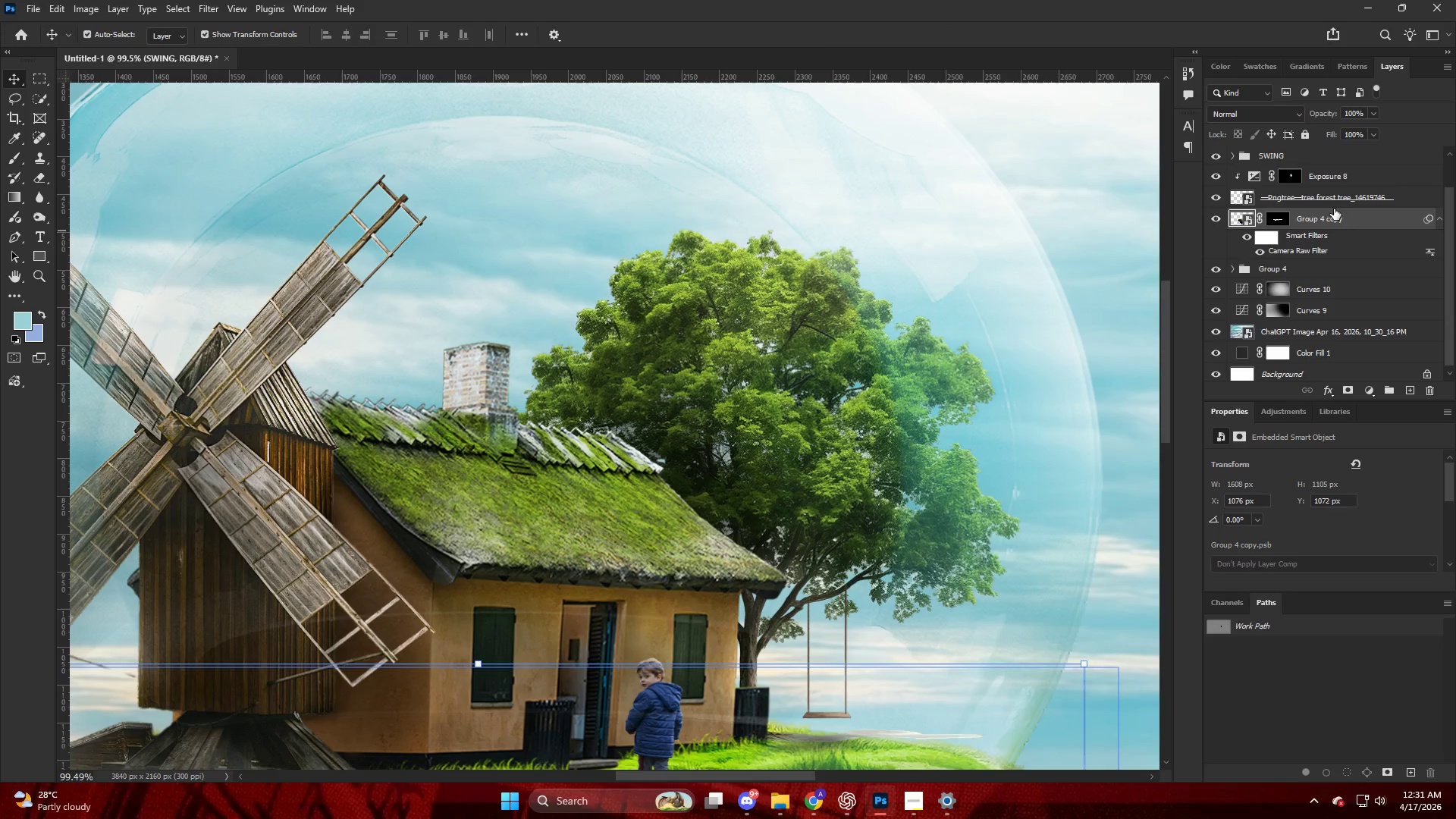 
hold_key(key=ShiftLeft, duration=0.72)
left_click([1339, 168])
 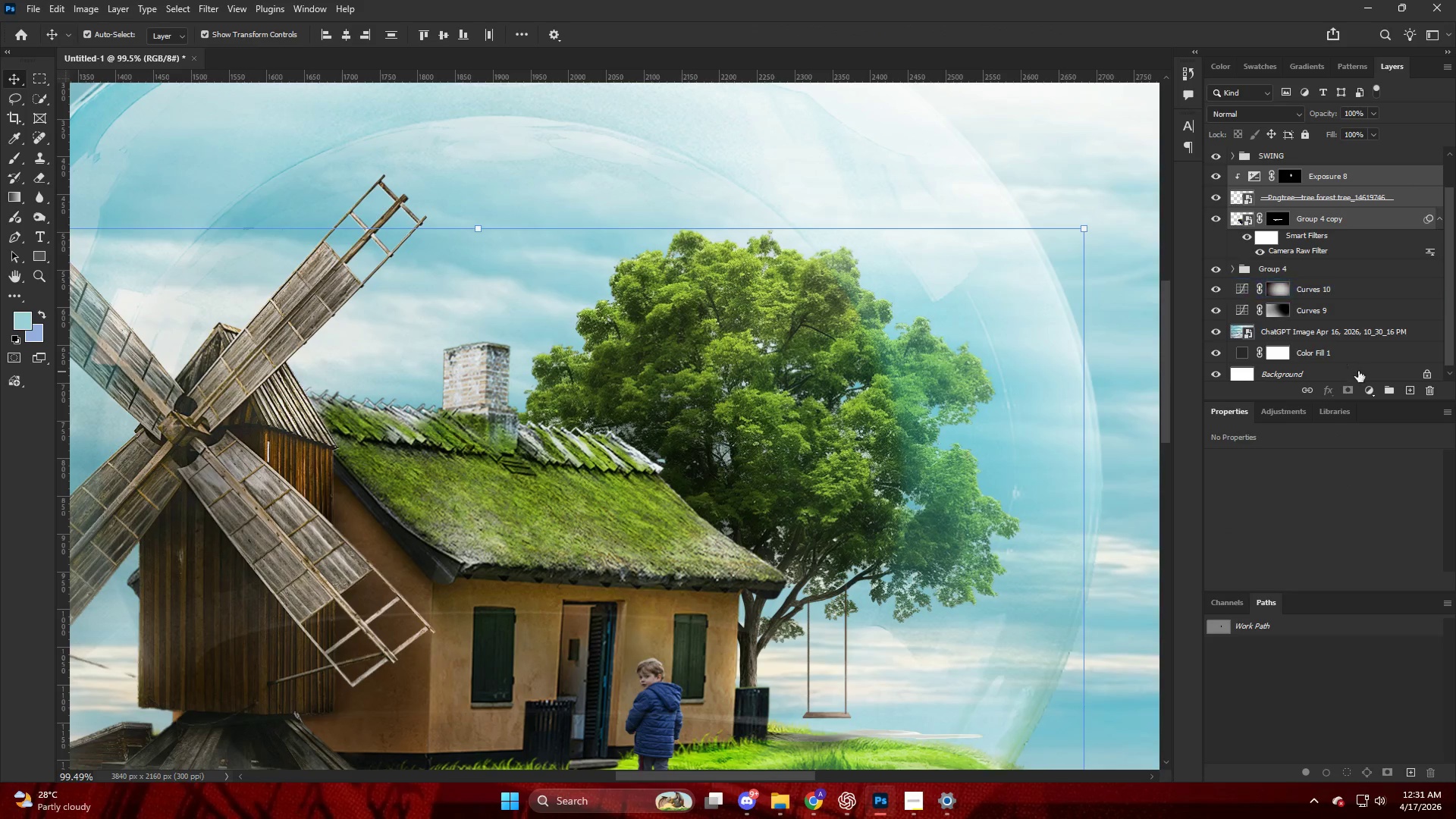 
left_click([1387, 391])
 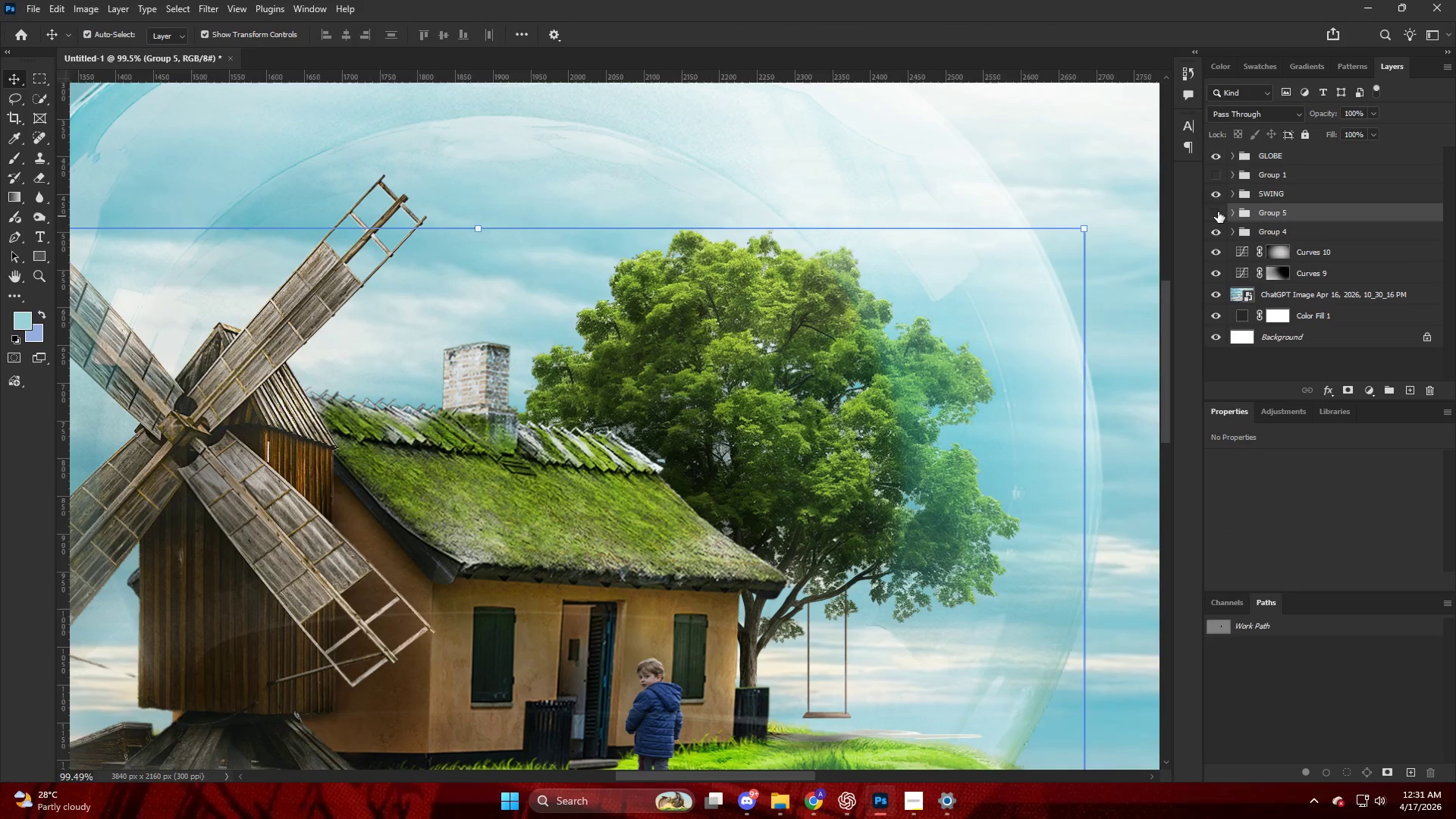 
double_click([1218, 212])
 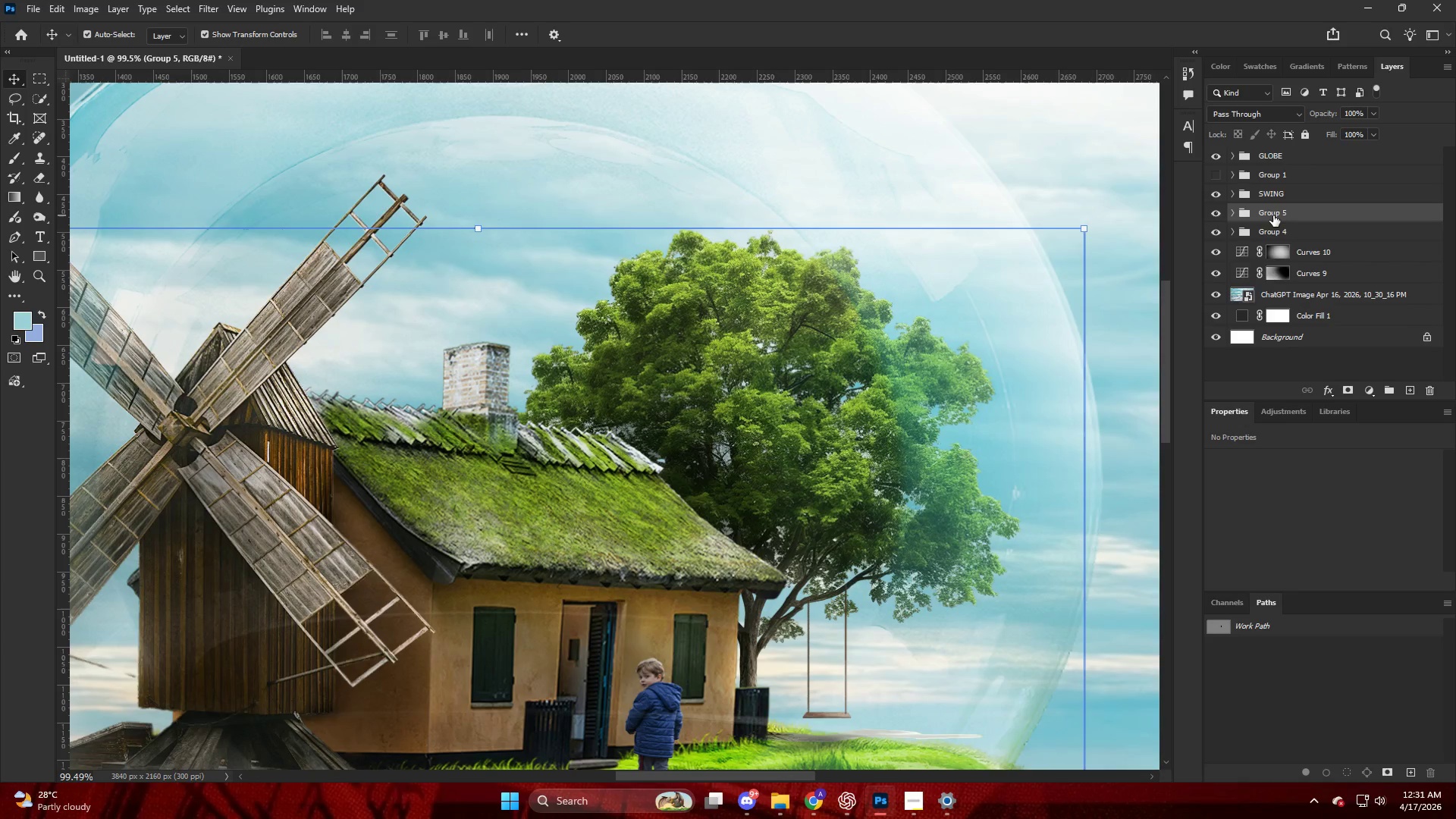 
double_click([1273, 215])
 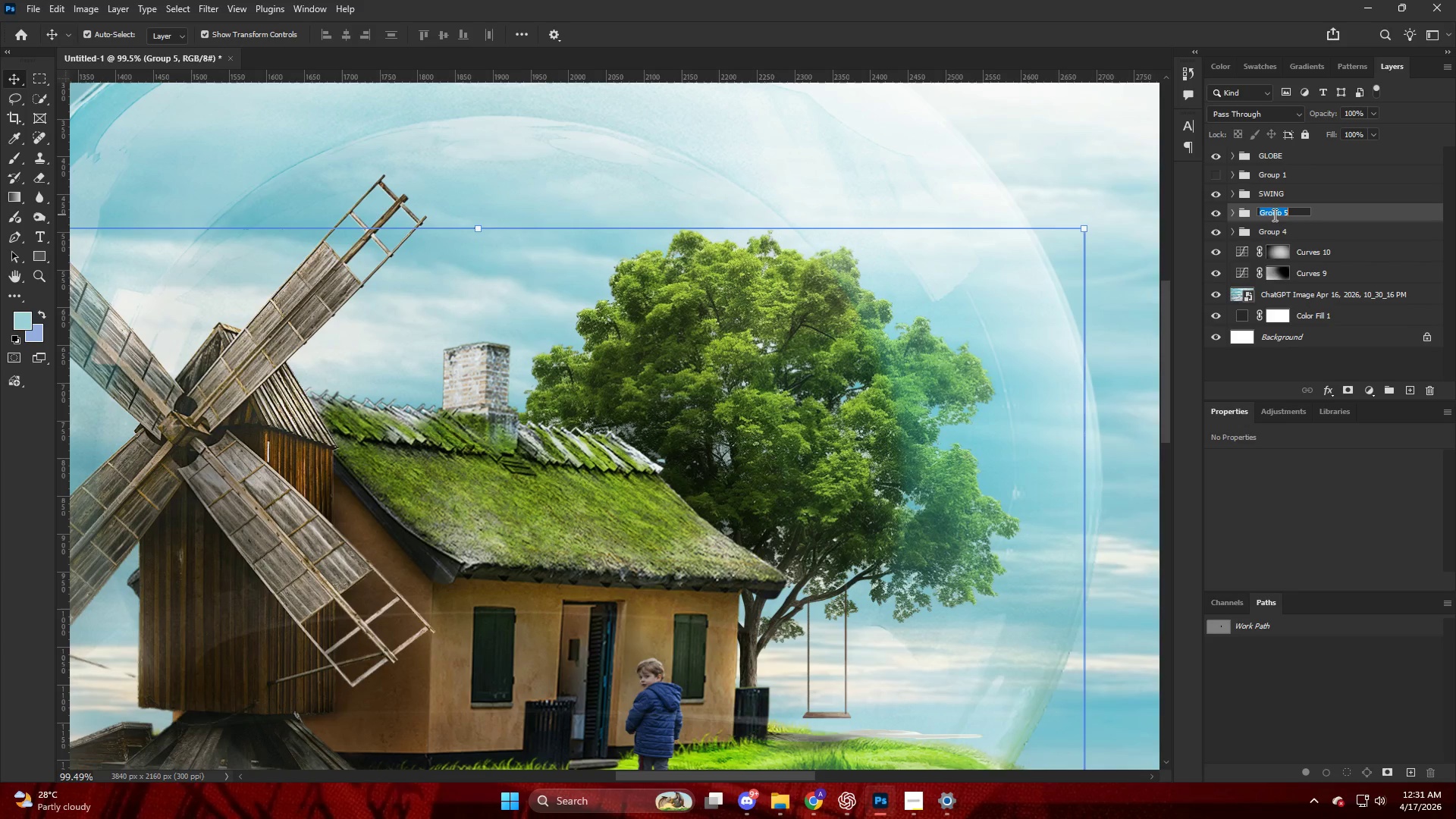 
type(TREE)
key(NumpadEnter)
 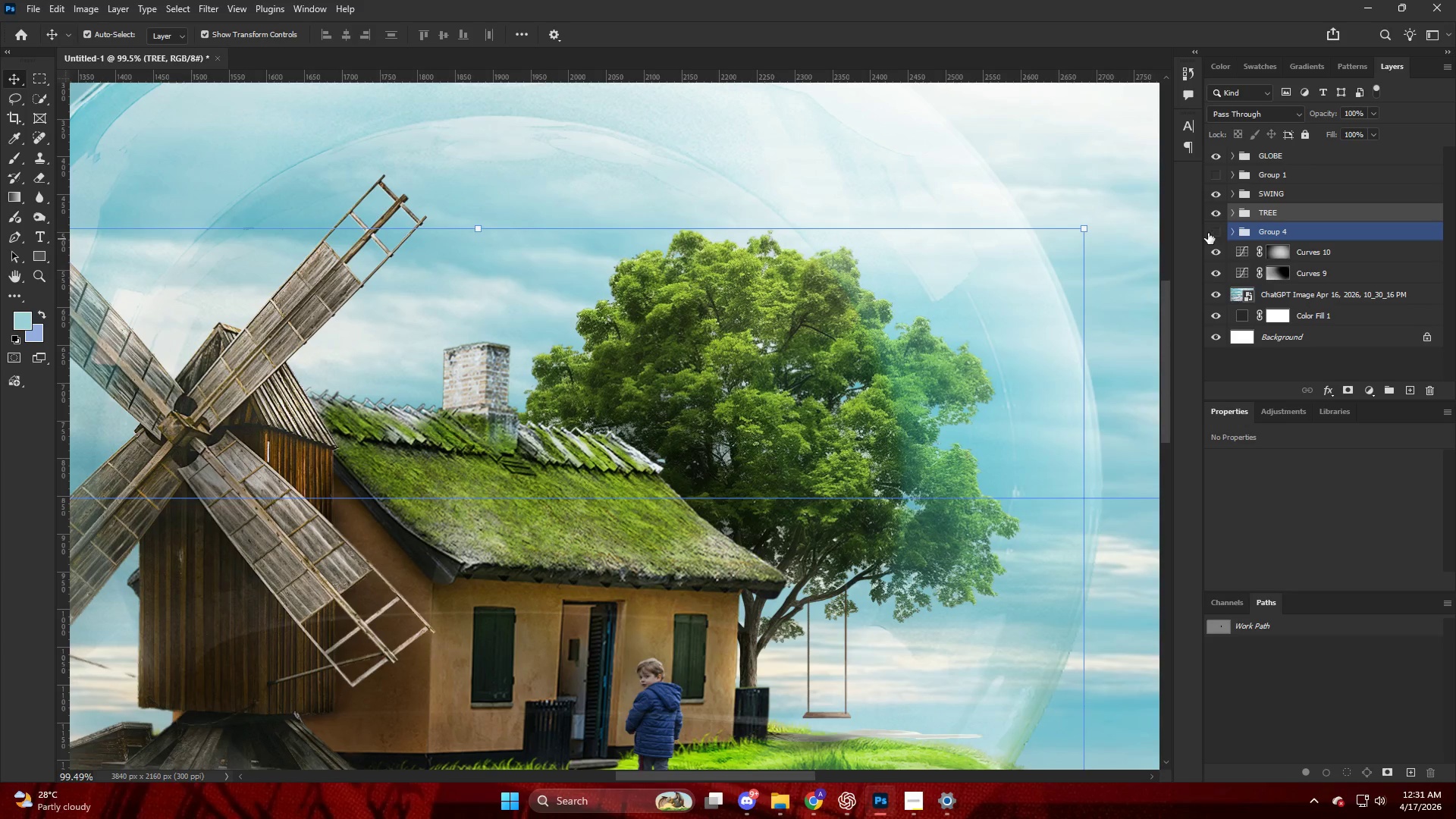 
double_click([1208, 233])
 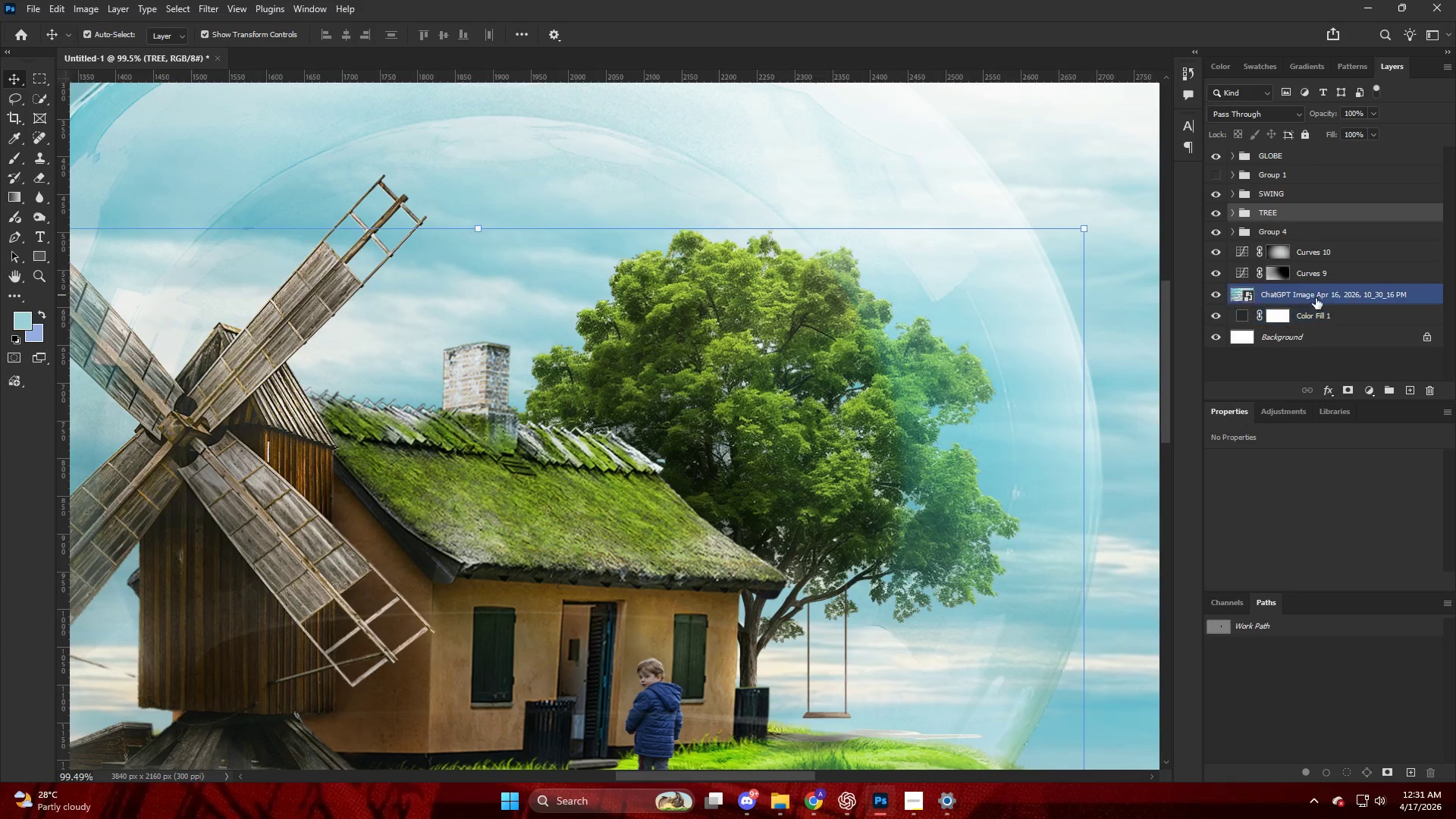 
left_click([1304, 287])
 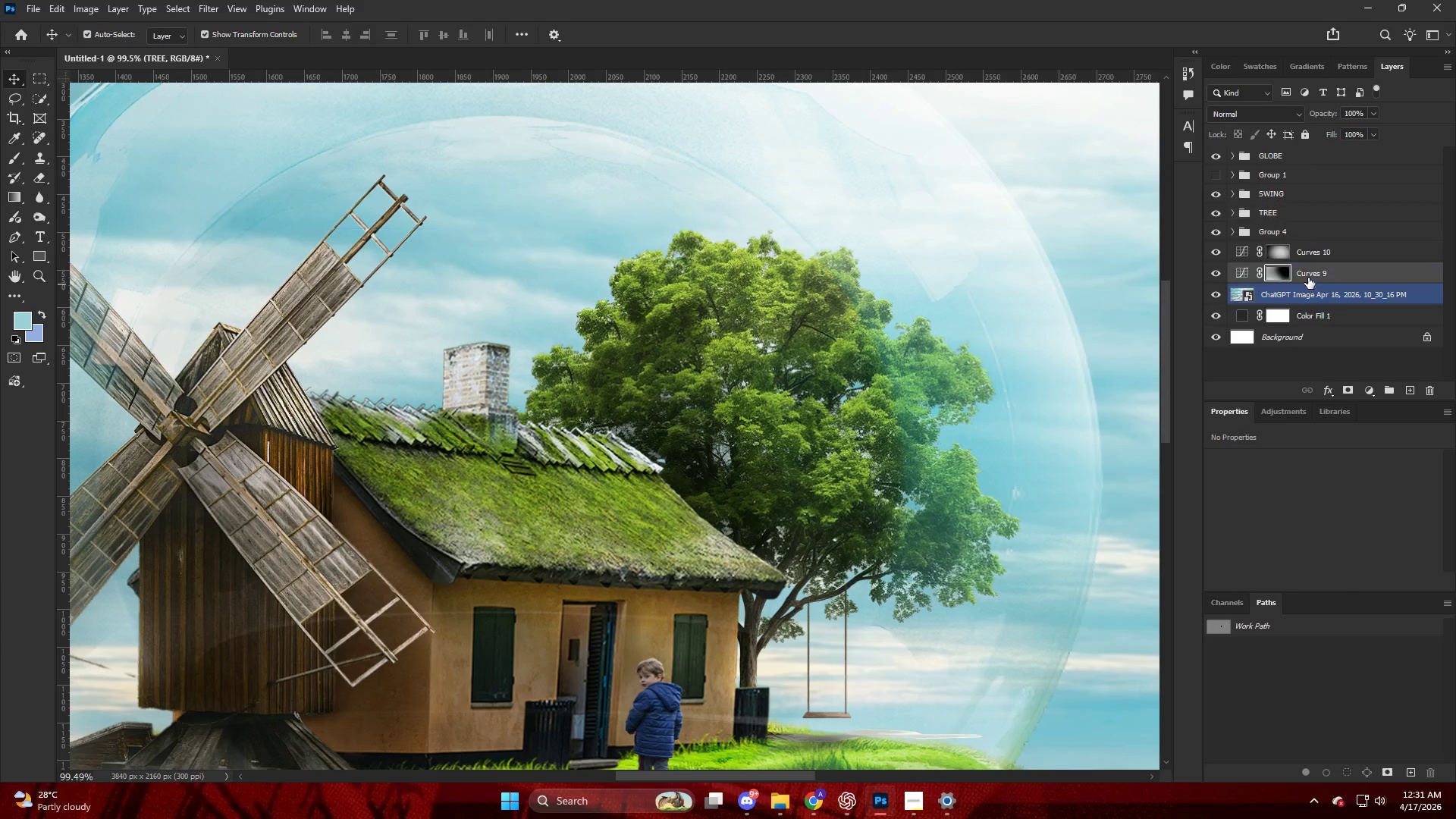 
hold_key(key=ShiftLeft, duration=0.47)
double_click([1323, 248])
 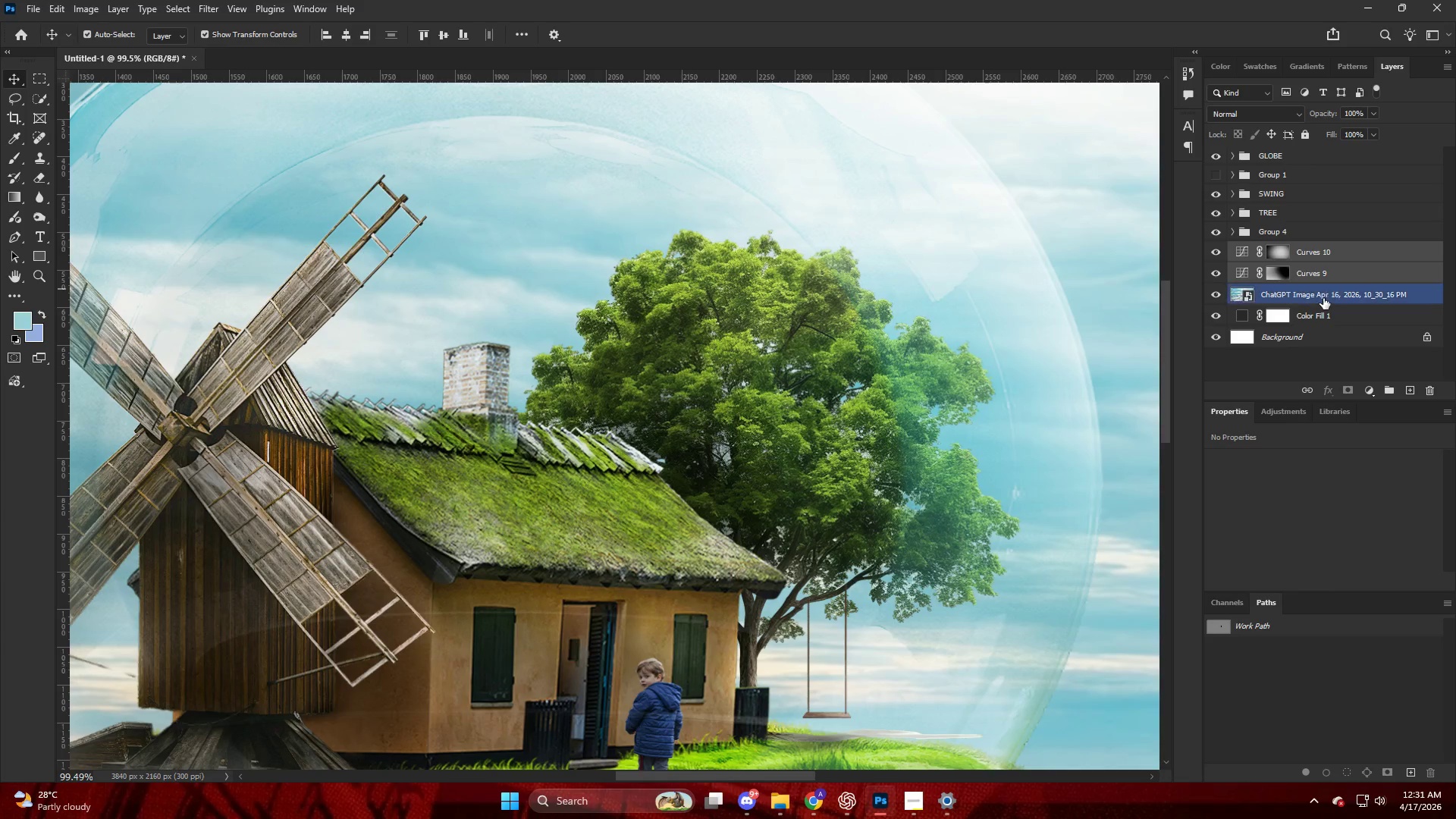 
left_click([1322, 300])
 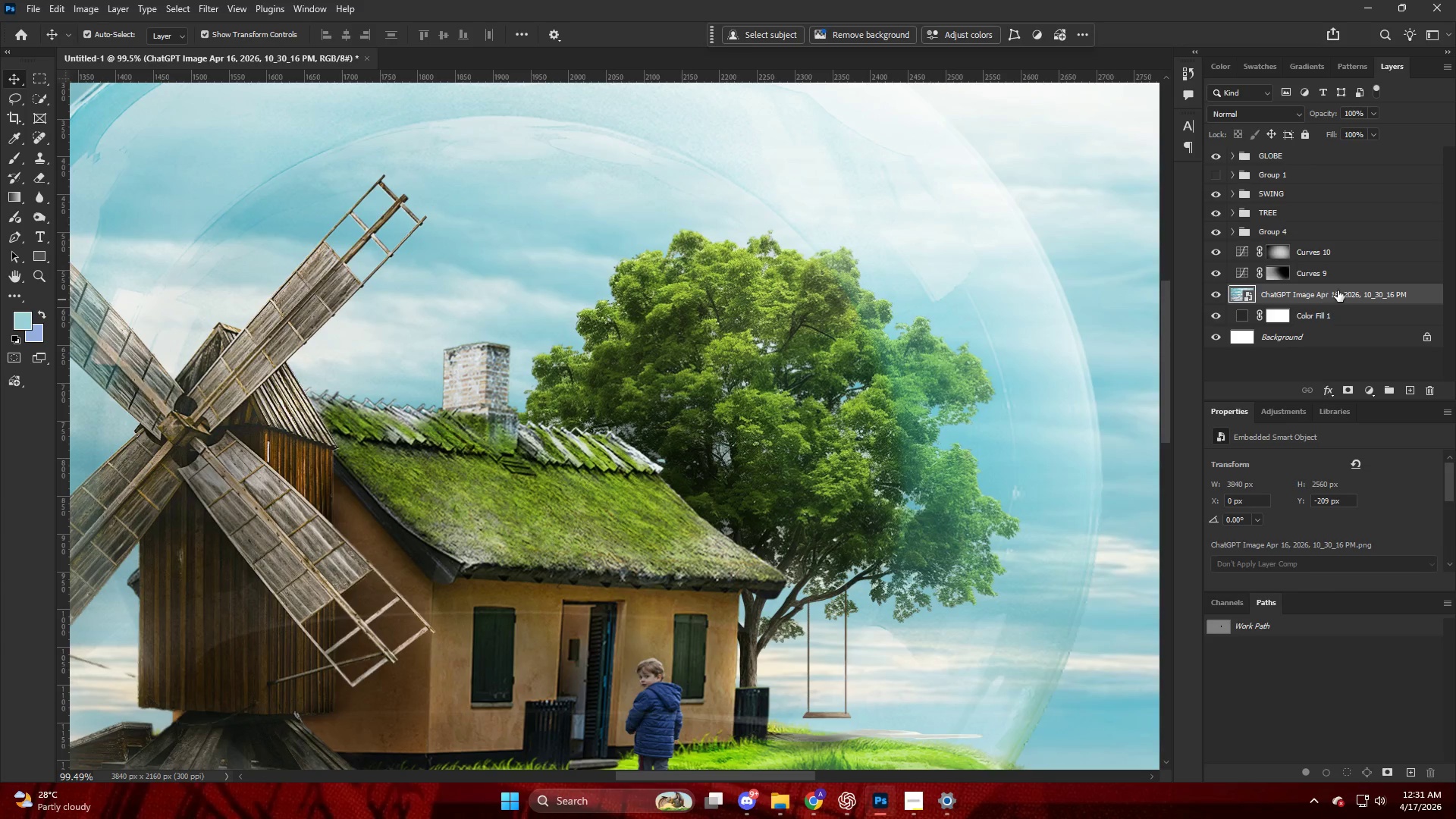 
hold_key(key=ShiftLeft, duration=0.31)
left_click([1340, 259])
 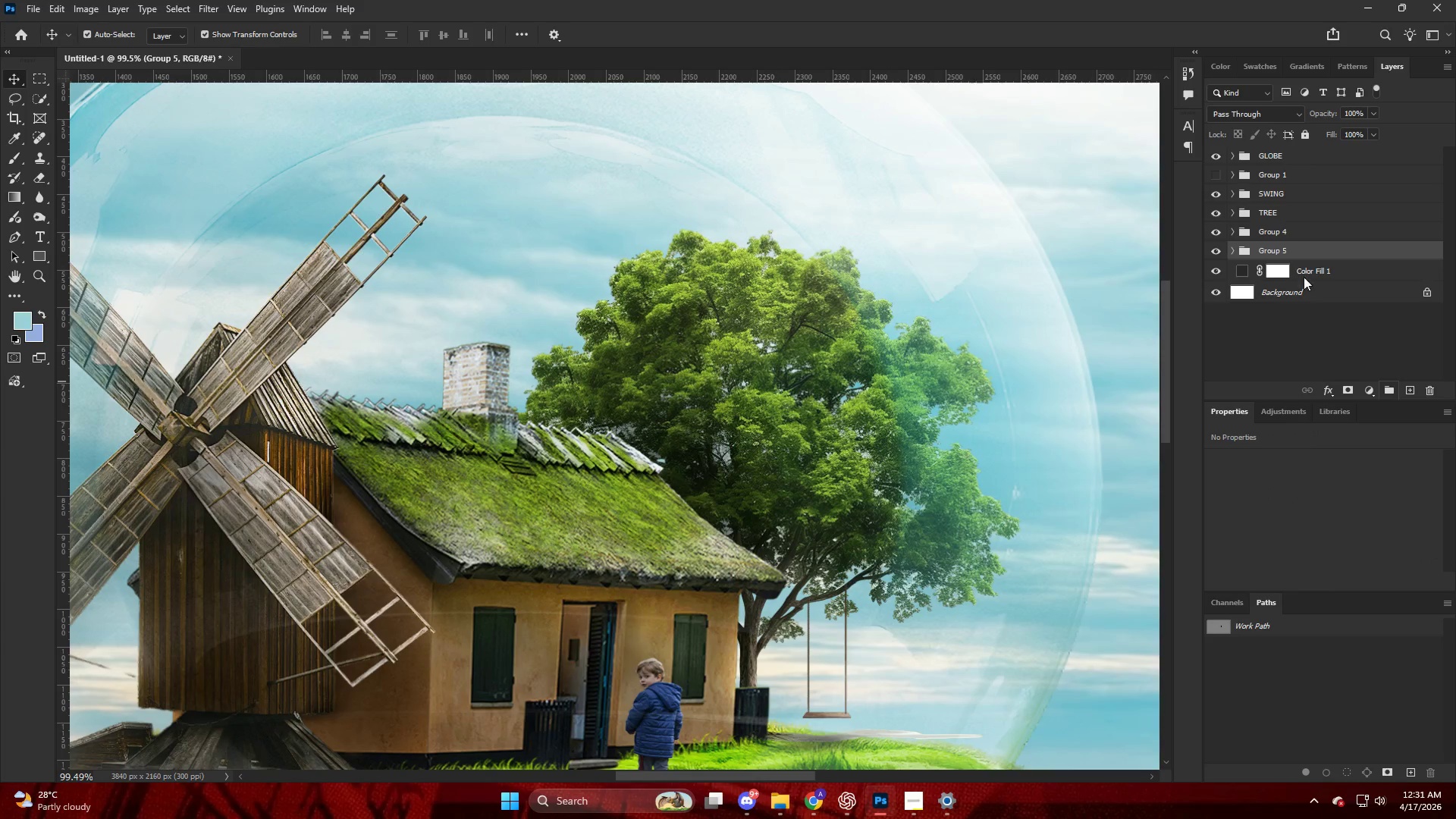 
double_click([1280, 249])
 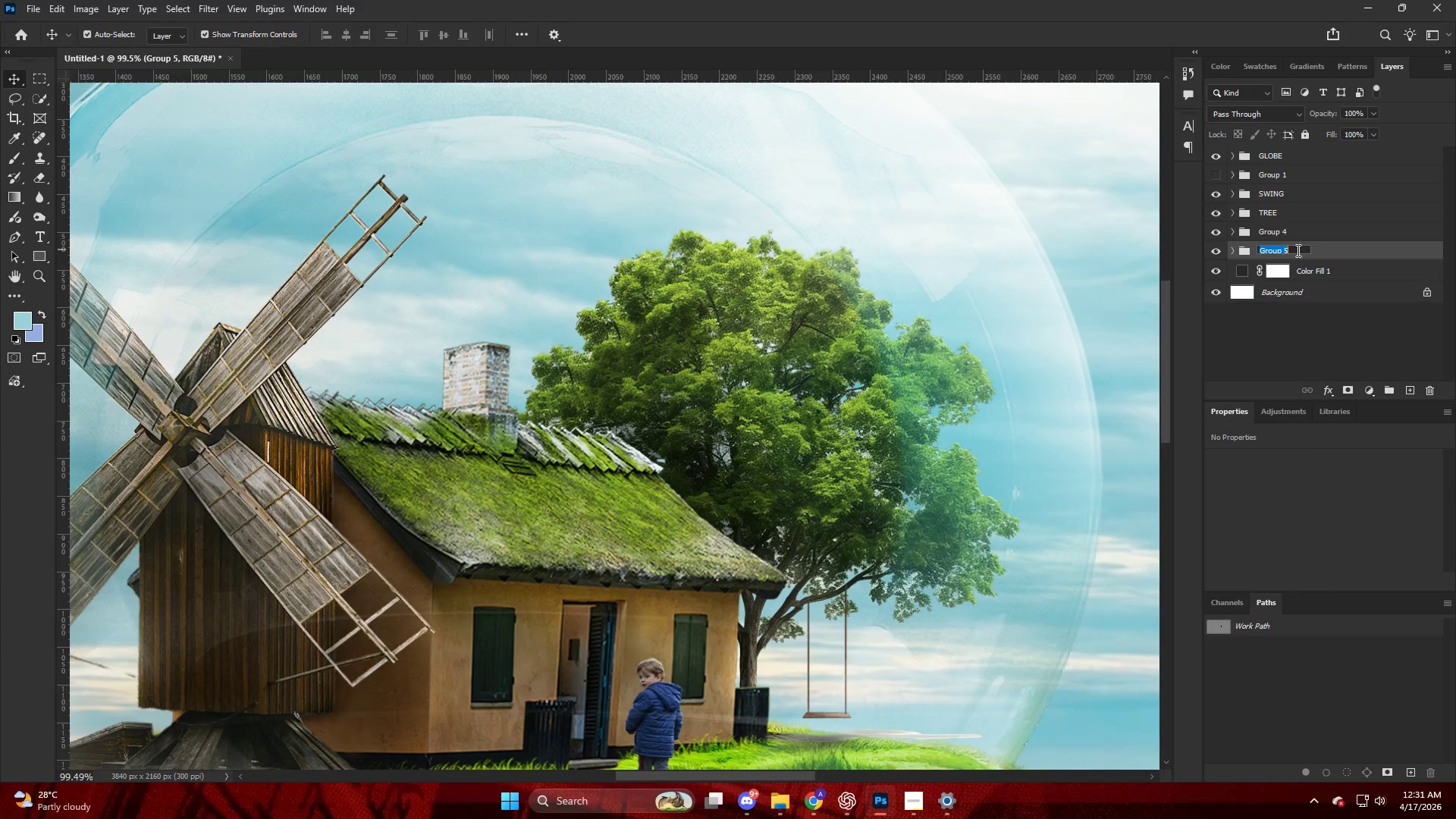 
type(BACKGROUND)
 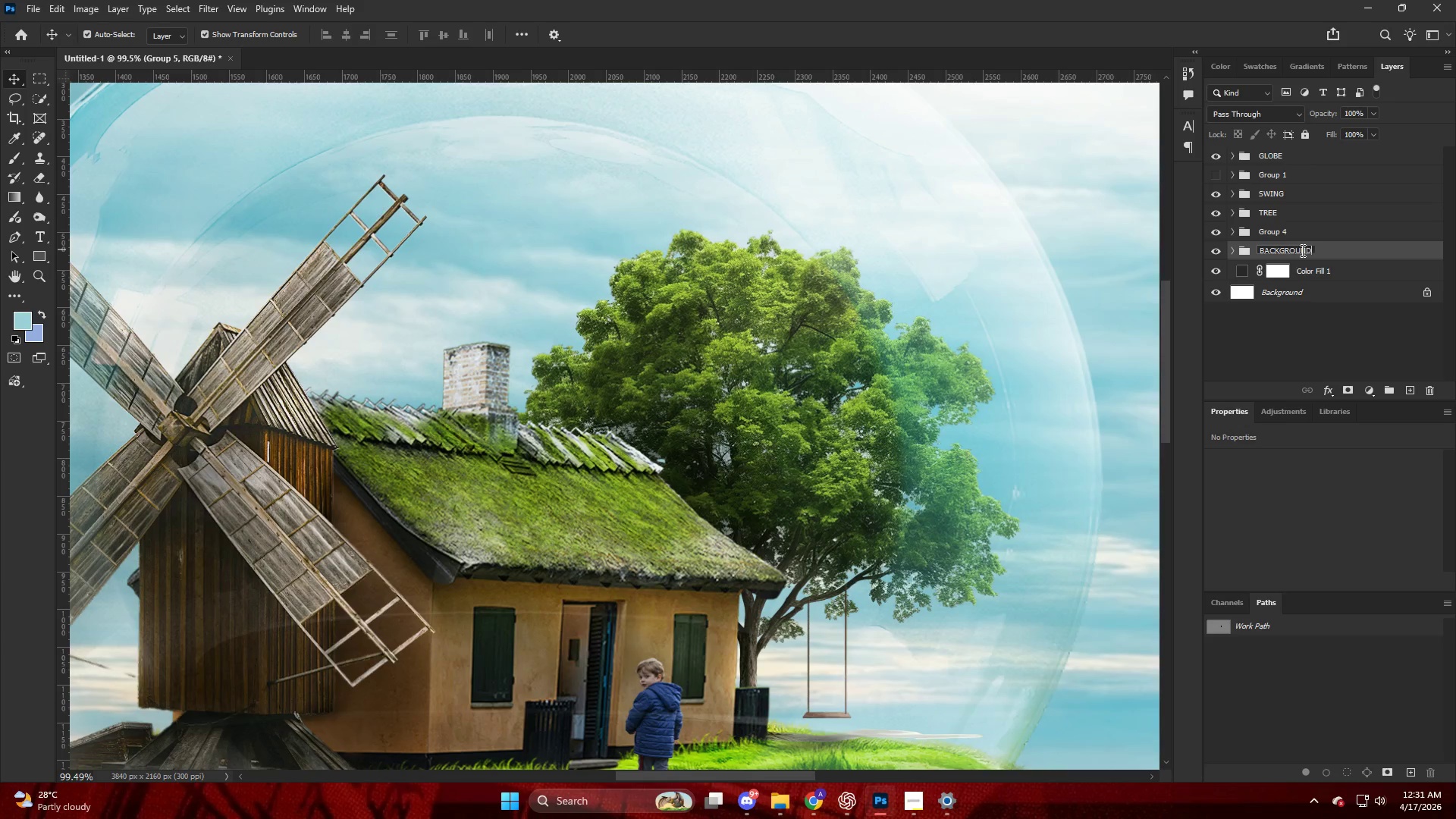 
key(Enter)
 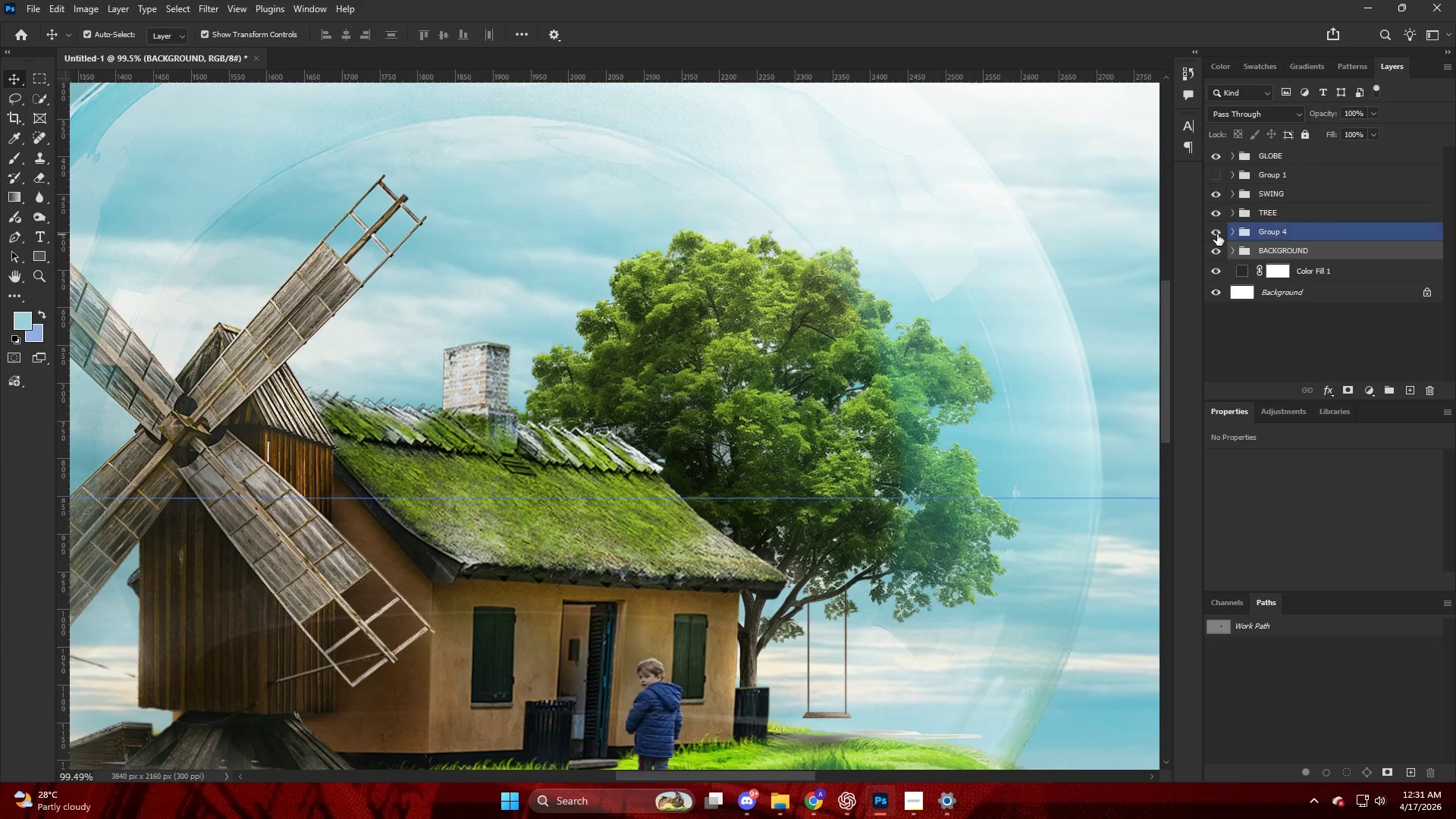 
double_click([1216, 234])
 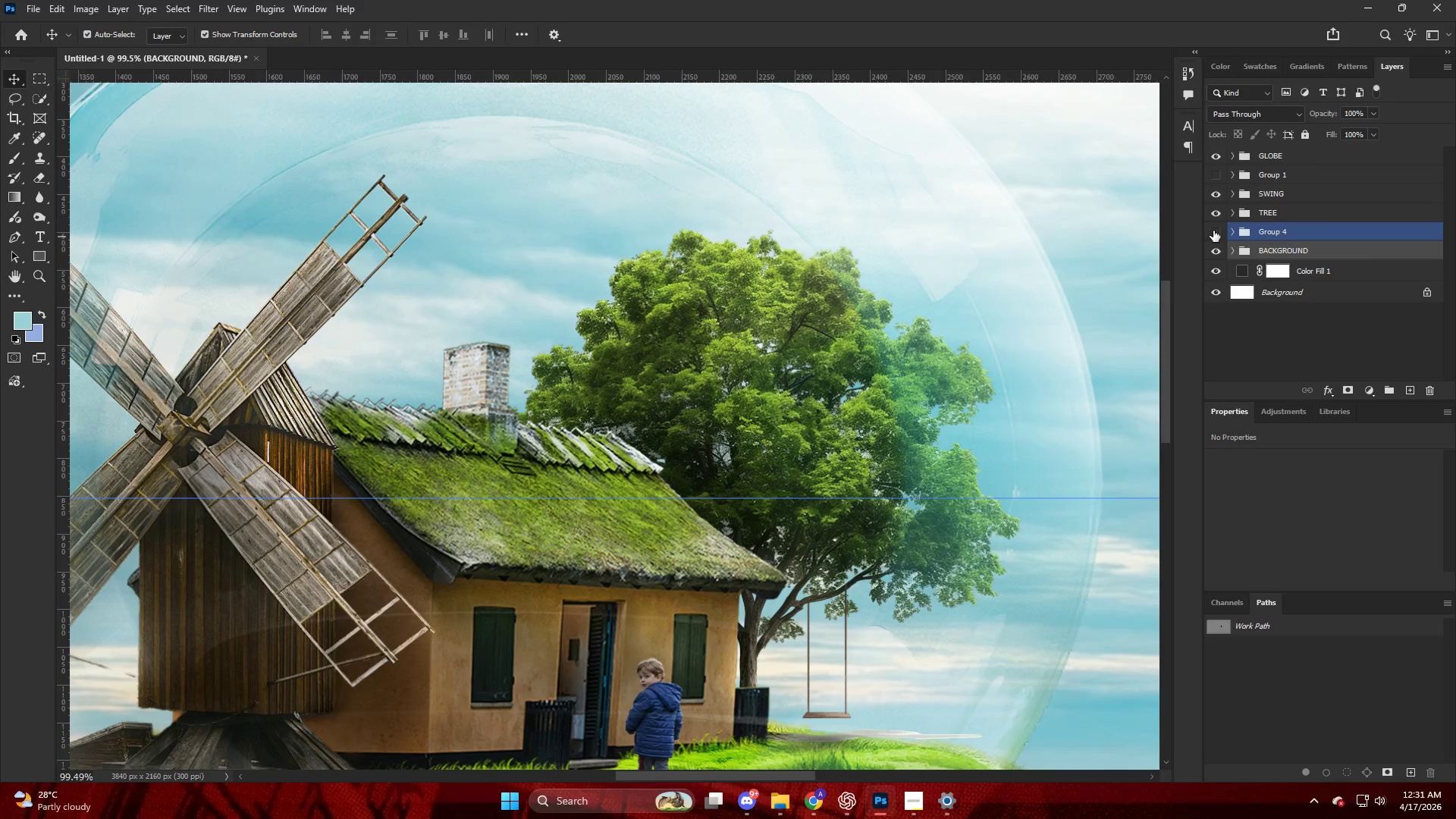 
left_click_drag(start_coordinate=[1216, 231], to_coordinate=[1220, 233])
 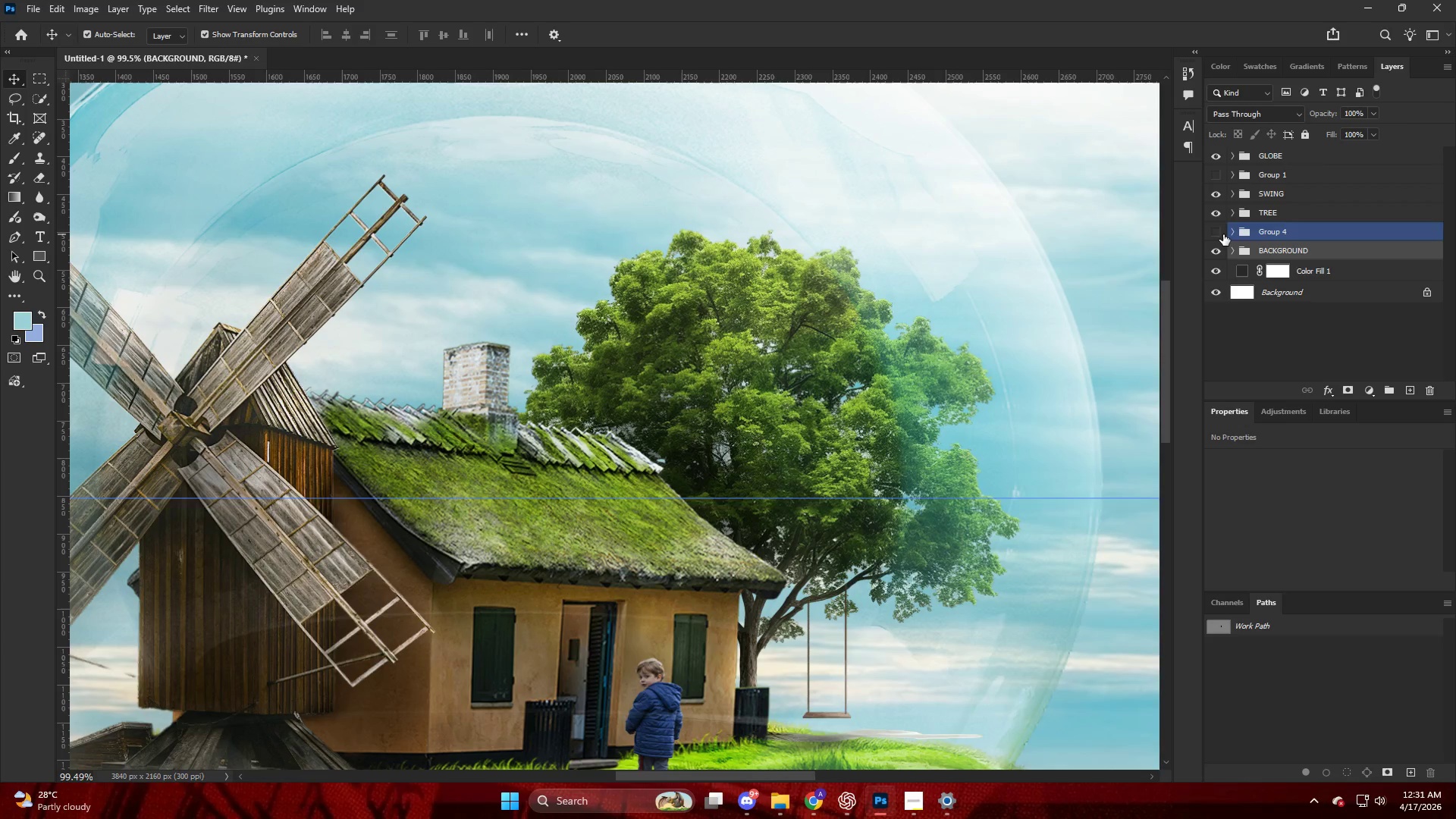 
left_click([1223, 234])
 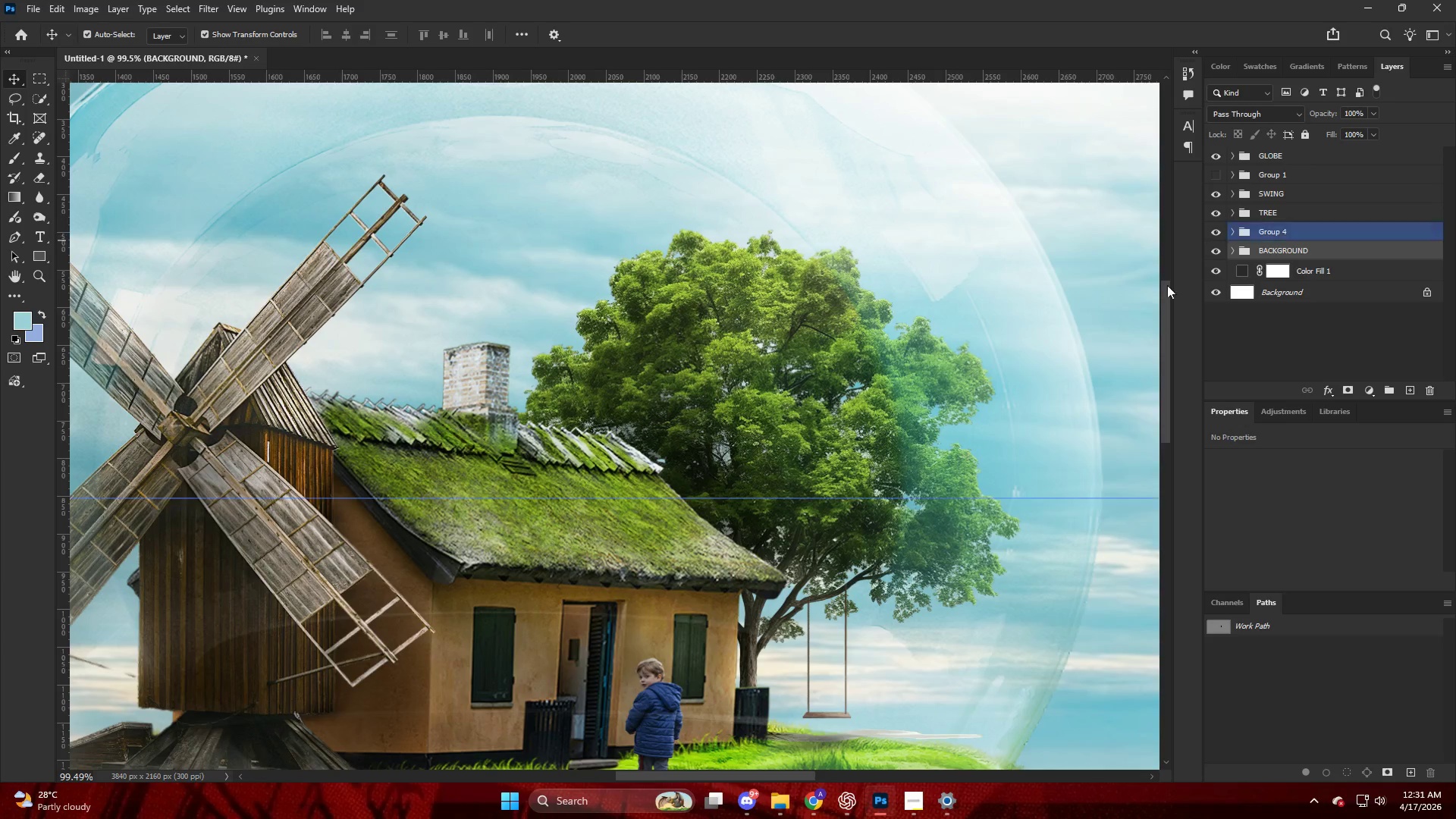 
hold_key(key=AltLeft, duration=0.34)
hold_key(key=ControlLeft, duration=0.39)
scroll: coordinate [713, 394], scroll_direction: down, amount: 3.0
 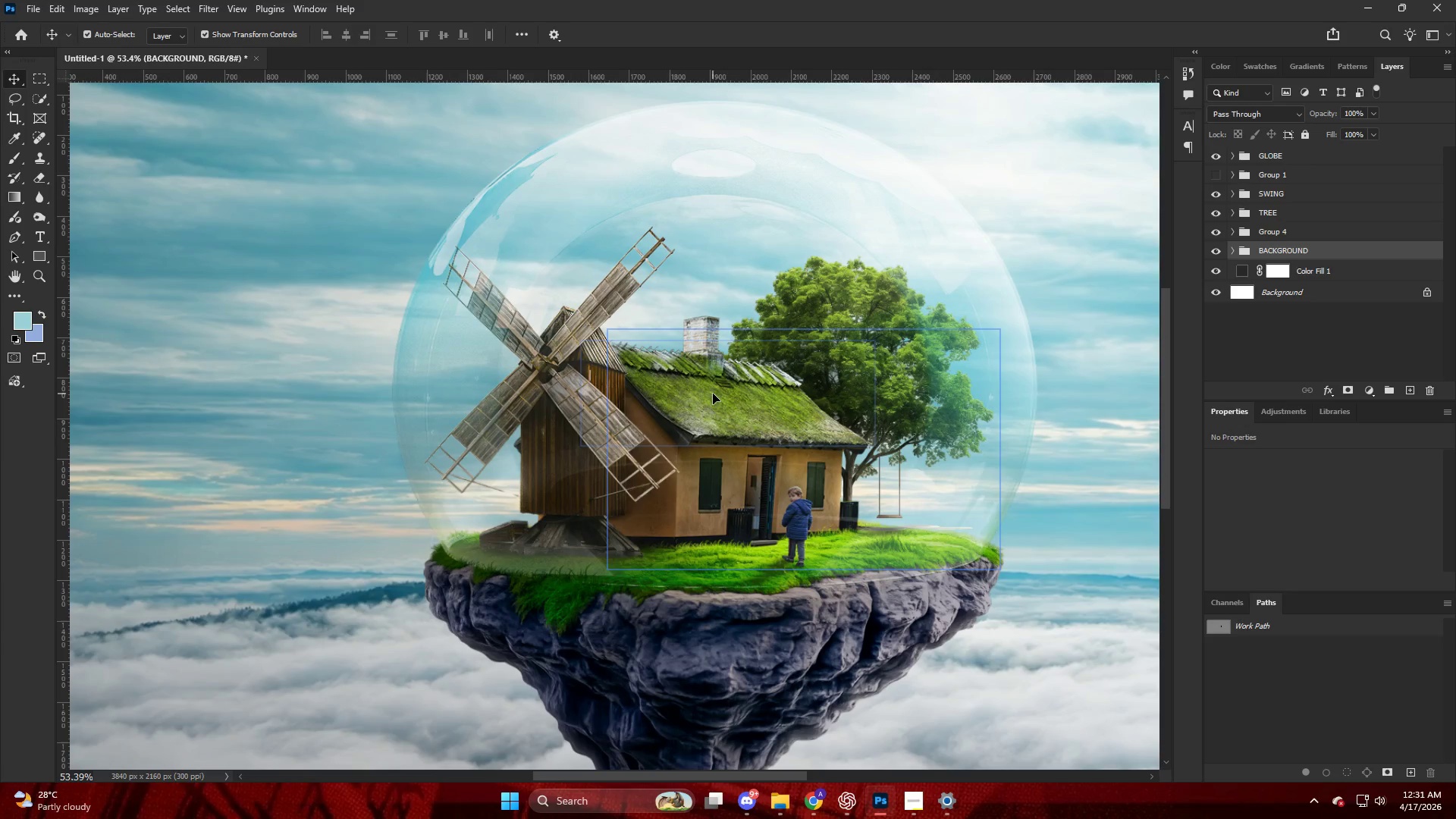 
hold_key(key=AltLeft, duration=0.52)
 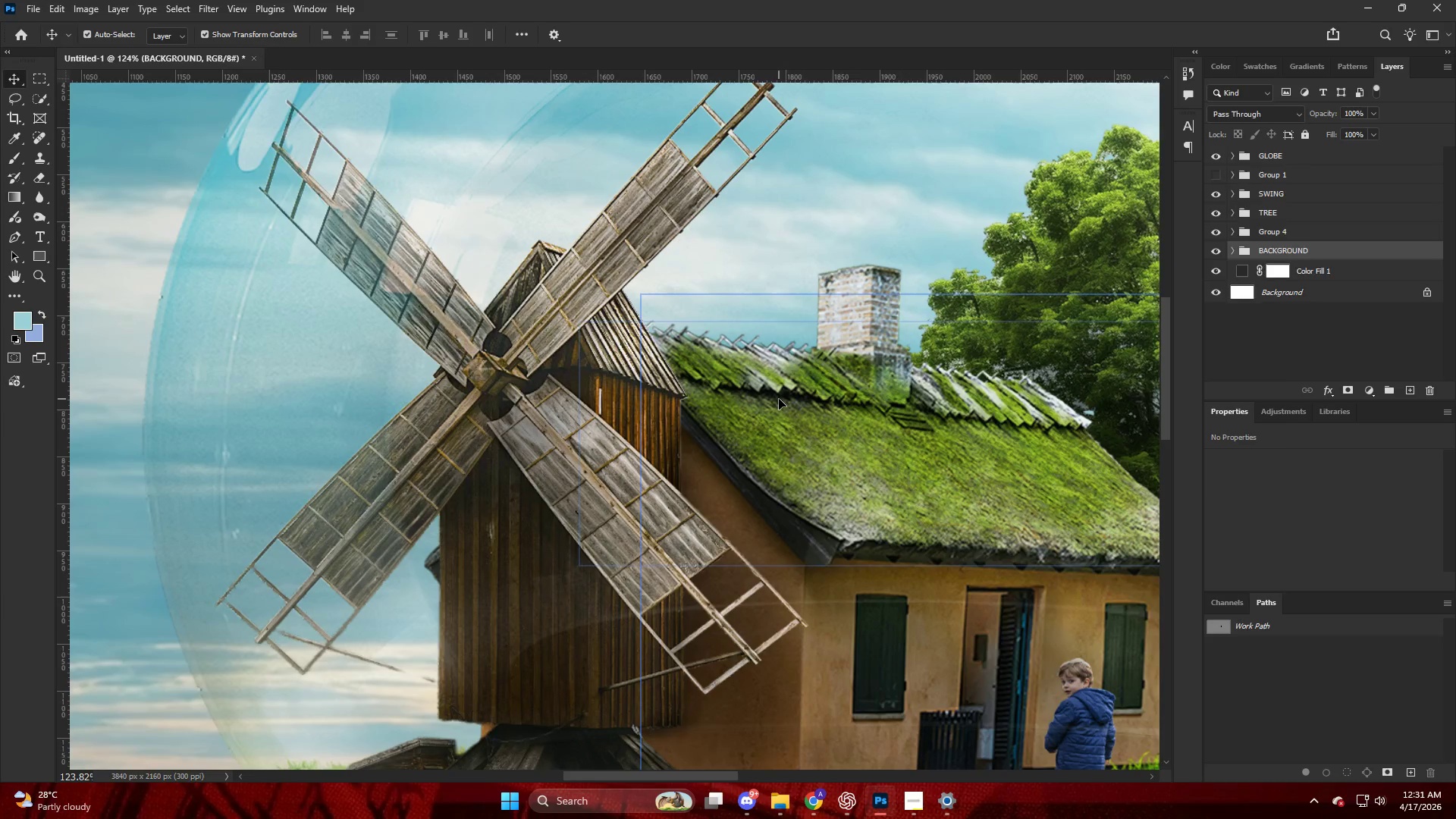 
key(V)
 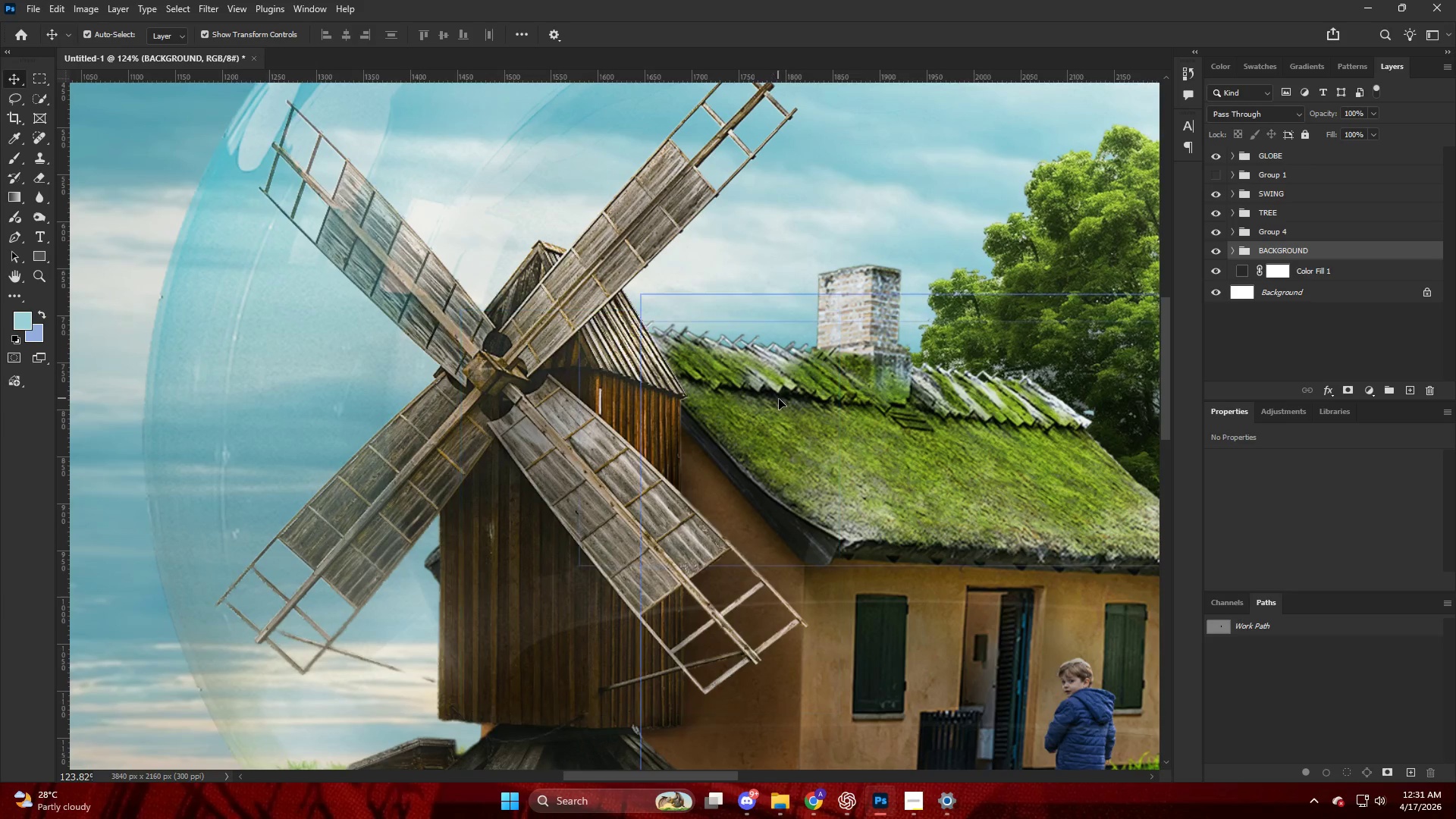 
scroll: coordinate [616, 342], scroll_direction: up, amount: 10.0
 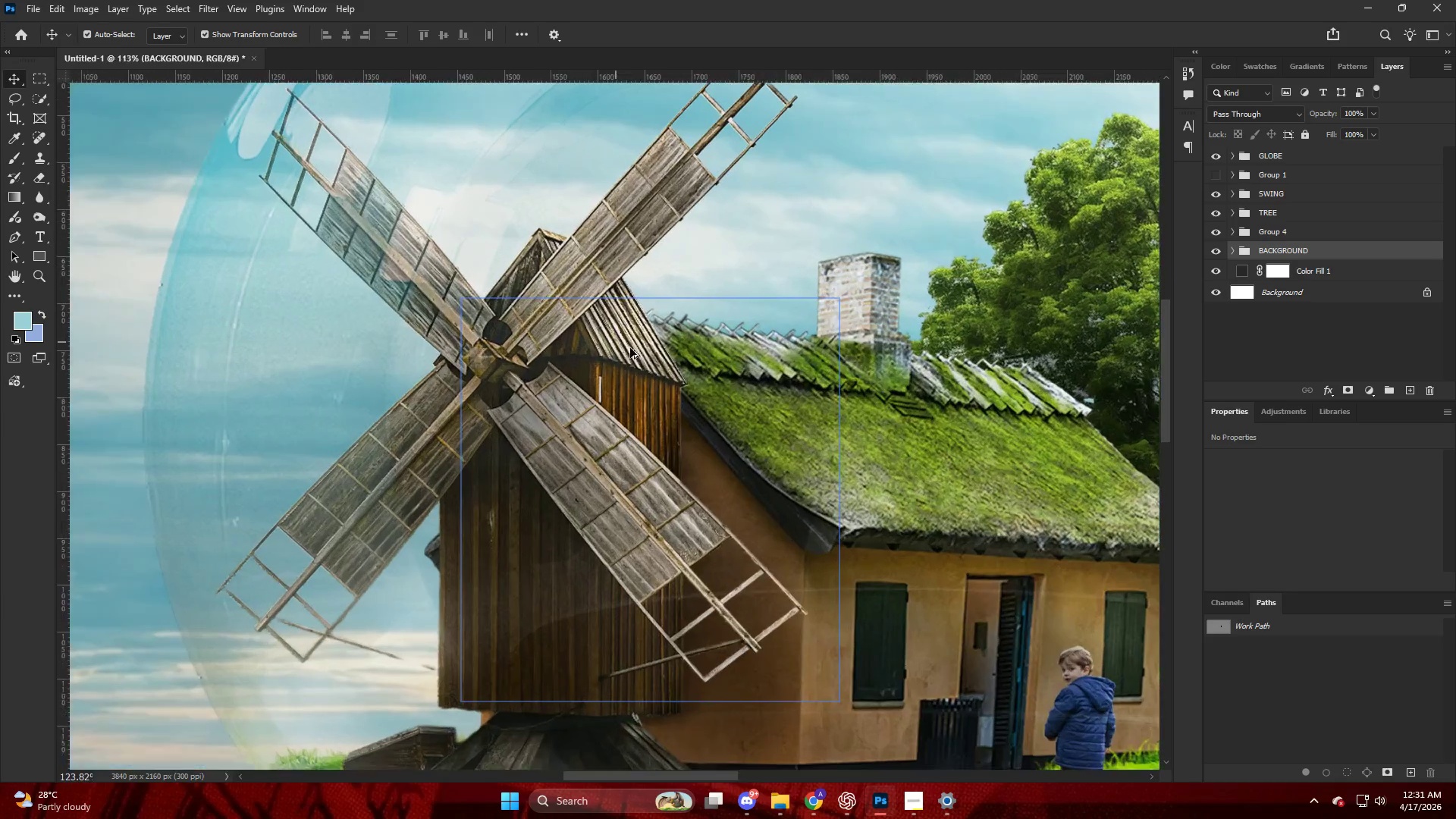 
left_click([779, 399])
 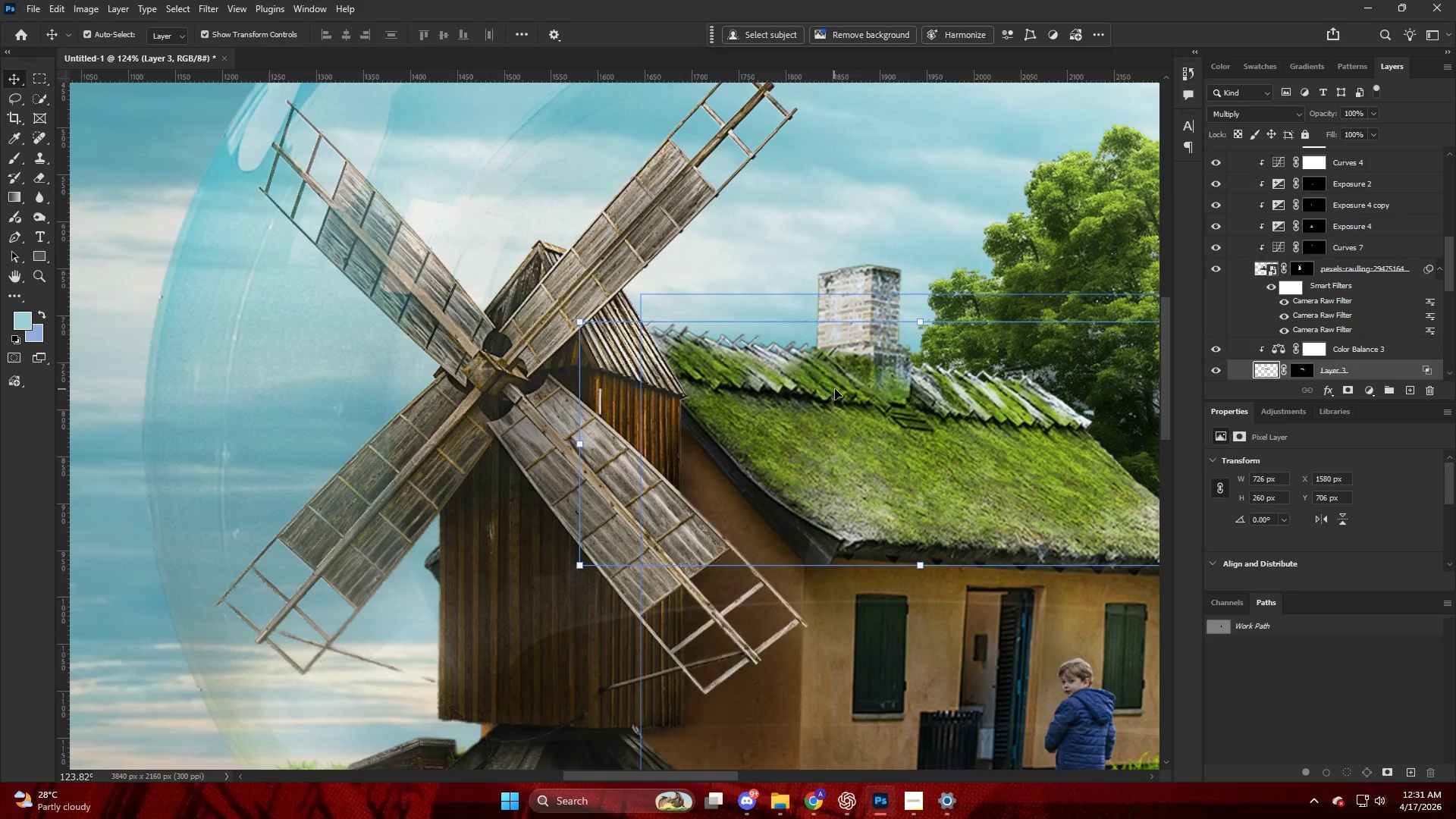 
key(Alt+AltLeft)
 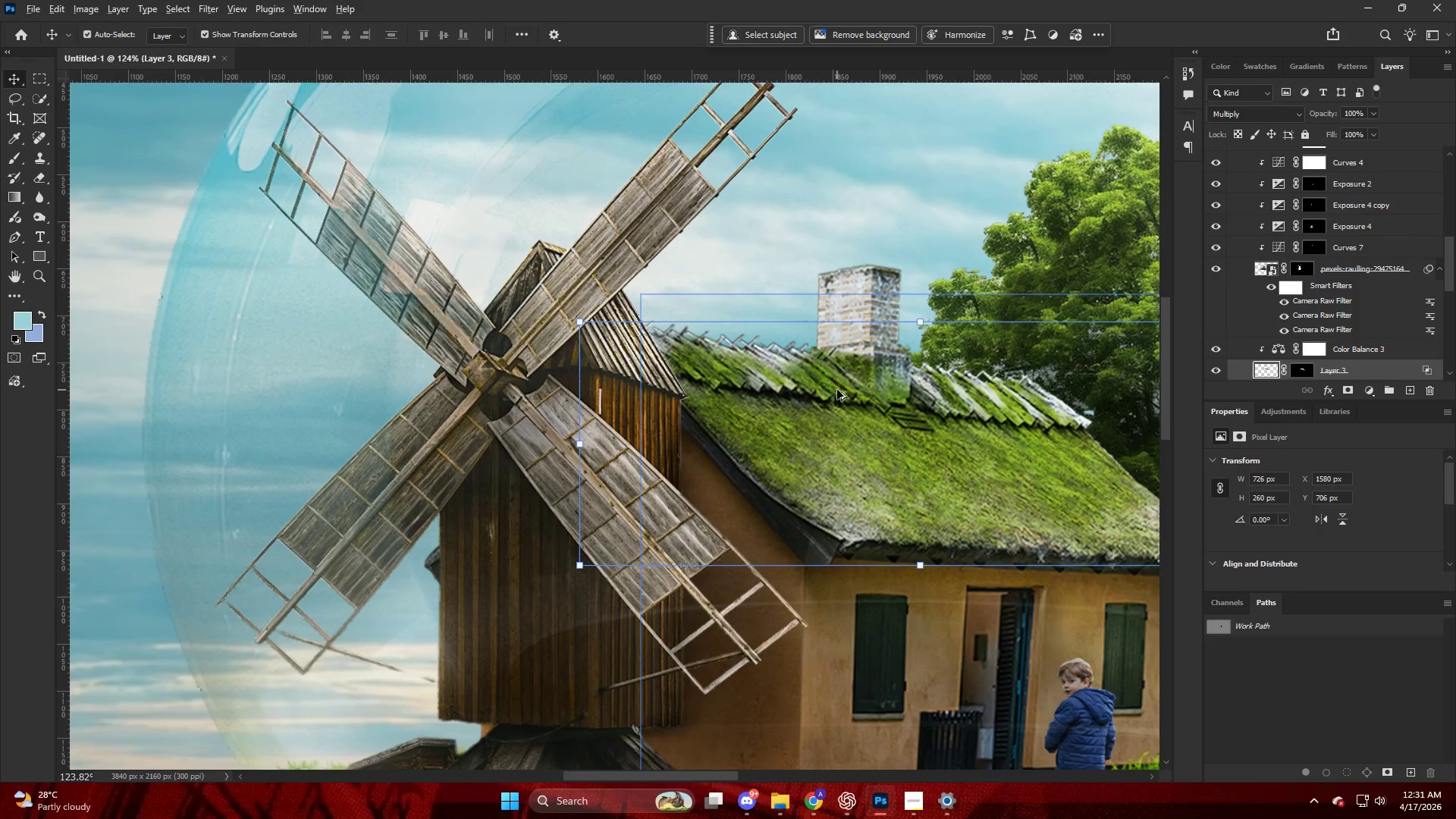 
scroll: coordinate [1385, 357], scroll_direction: up, amount: 2.0
 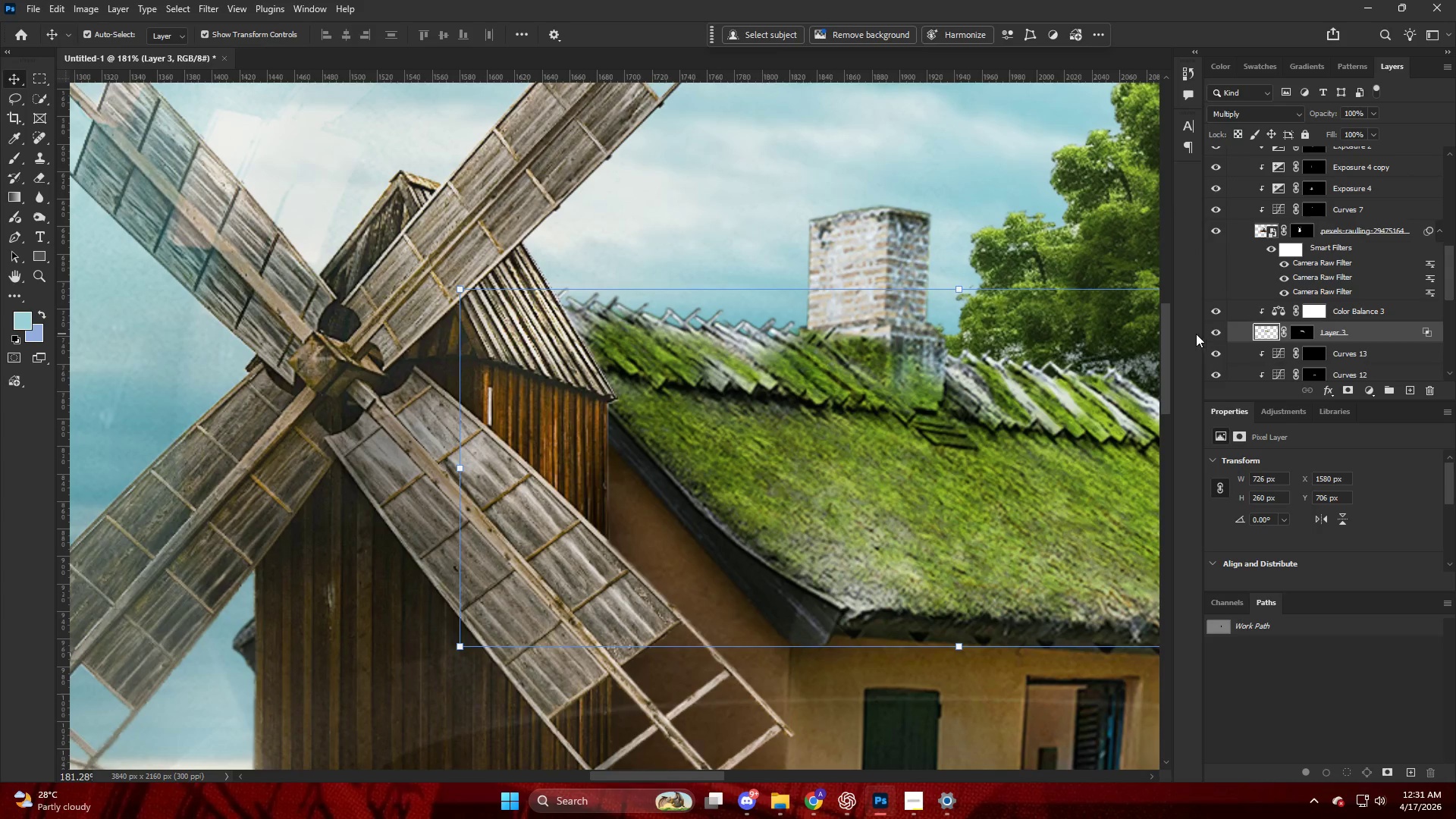 
key(Alt+AltLeft)
 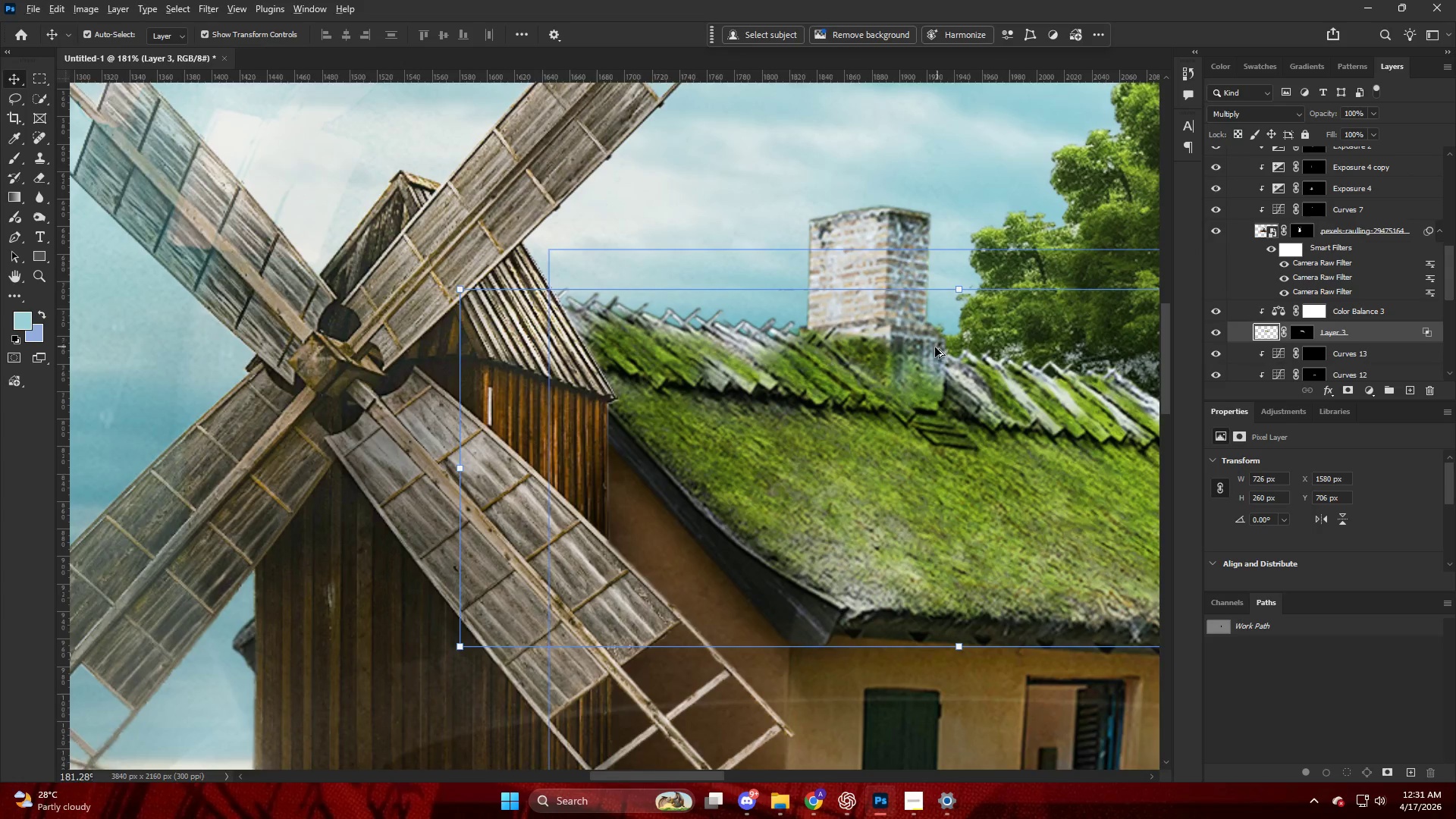 
scroll: coordinate [935, 348], scroll_direction: down, amount: 4.0
 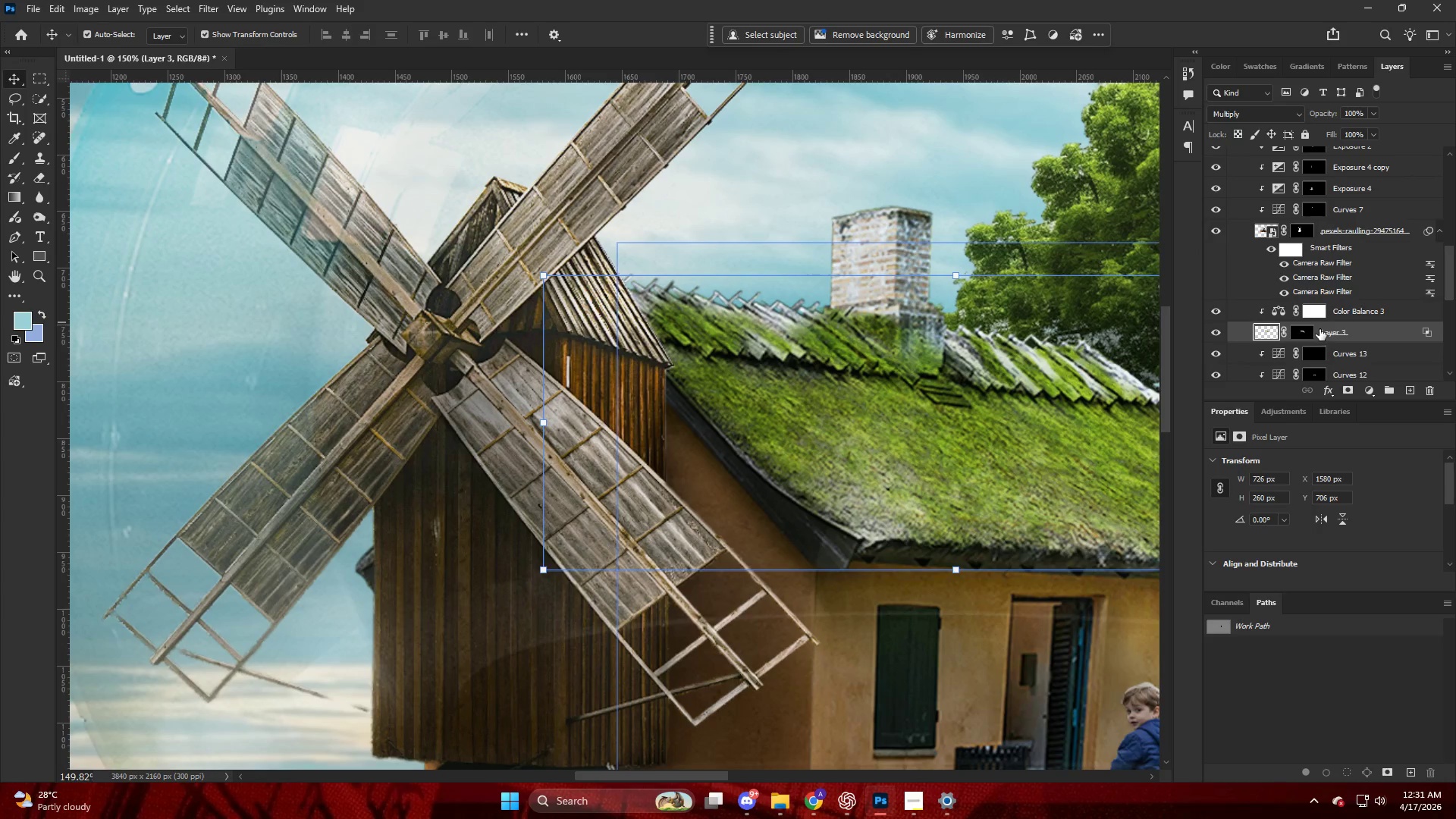 
wait(7.7)
 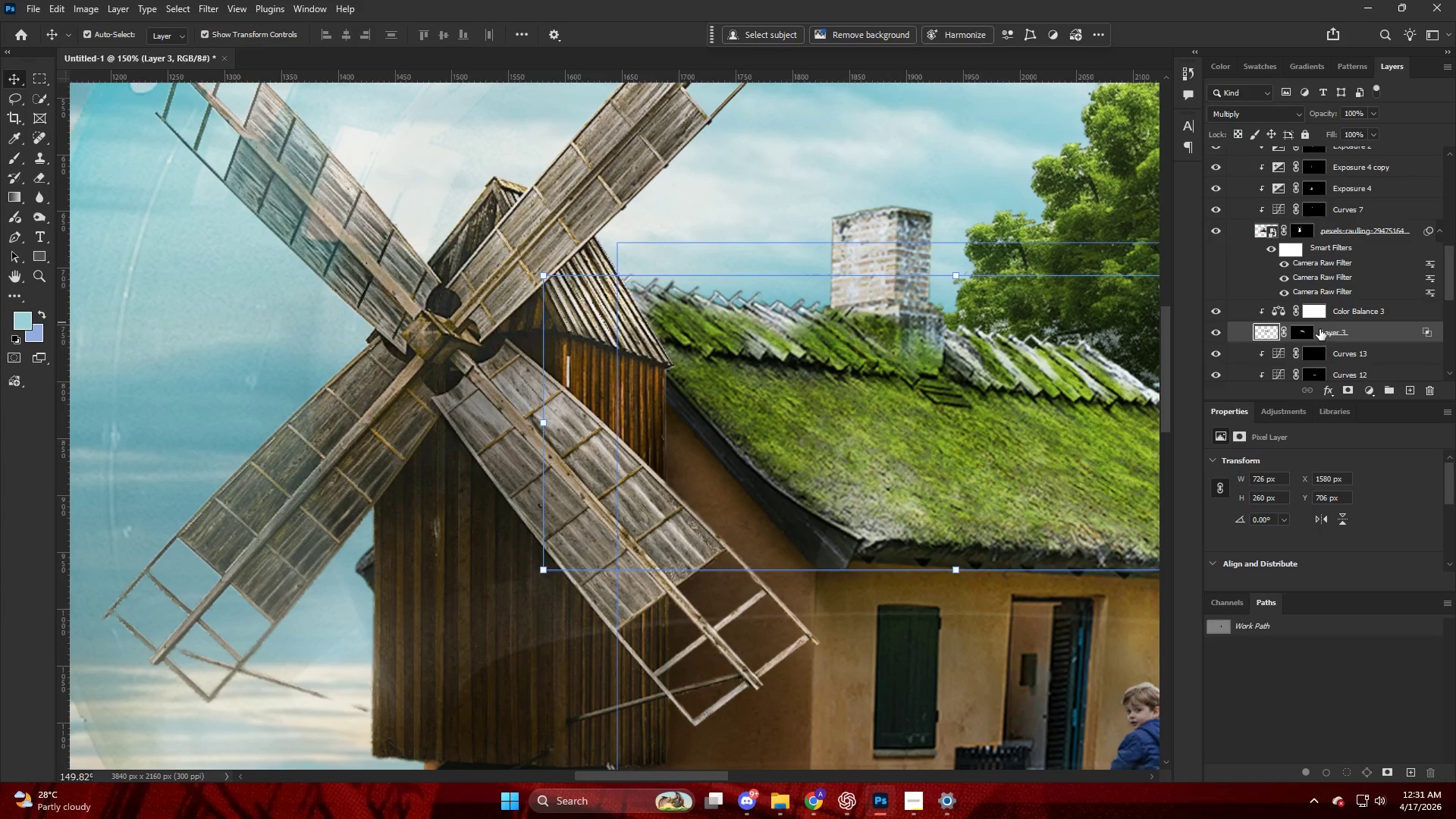 
left_click([793, 18])
 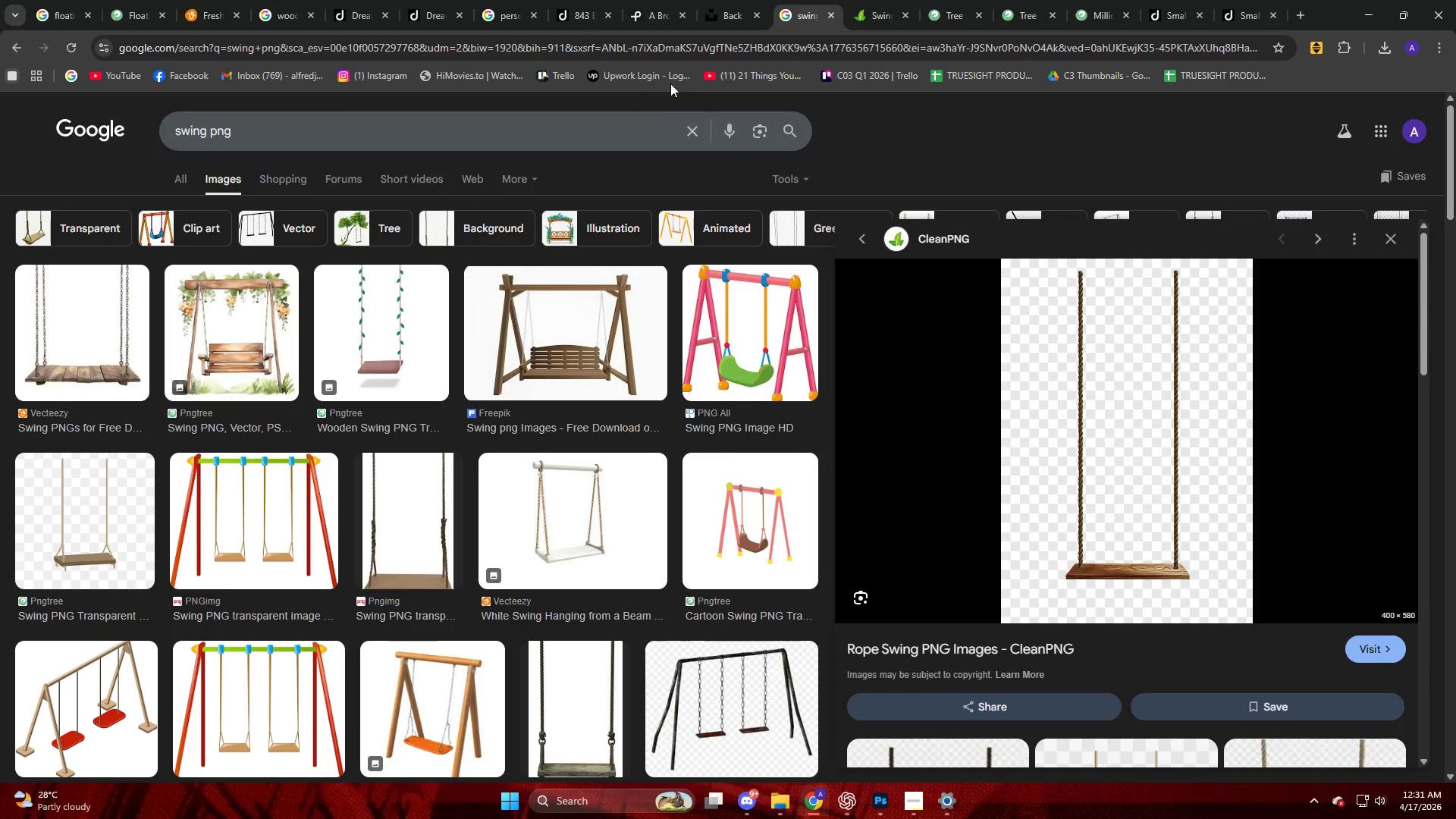 
left_click([710, 17])
 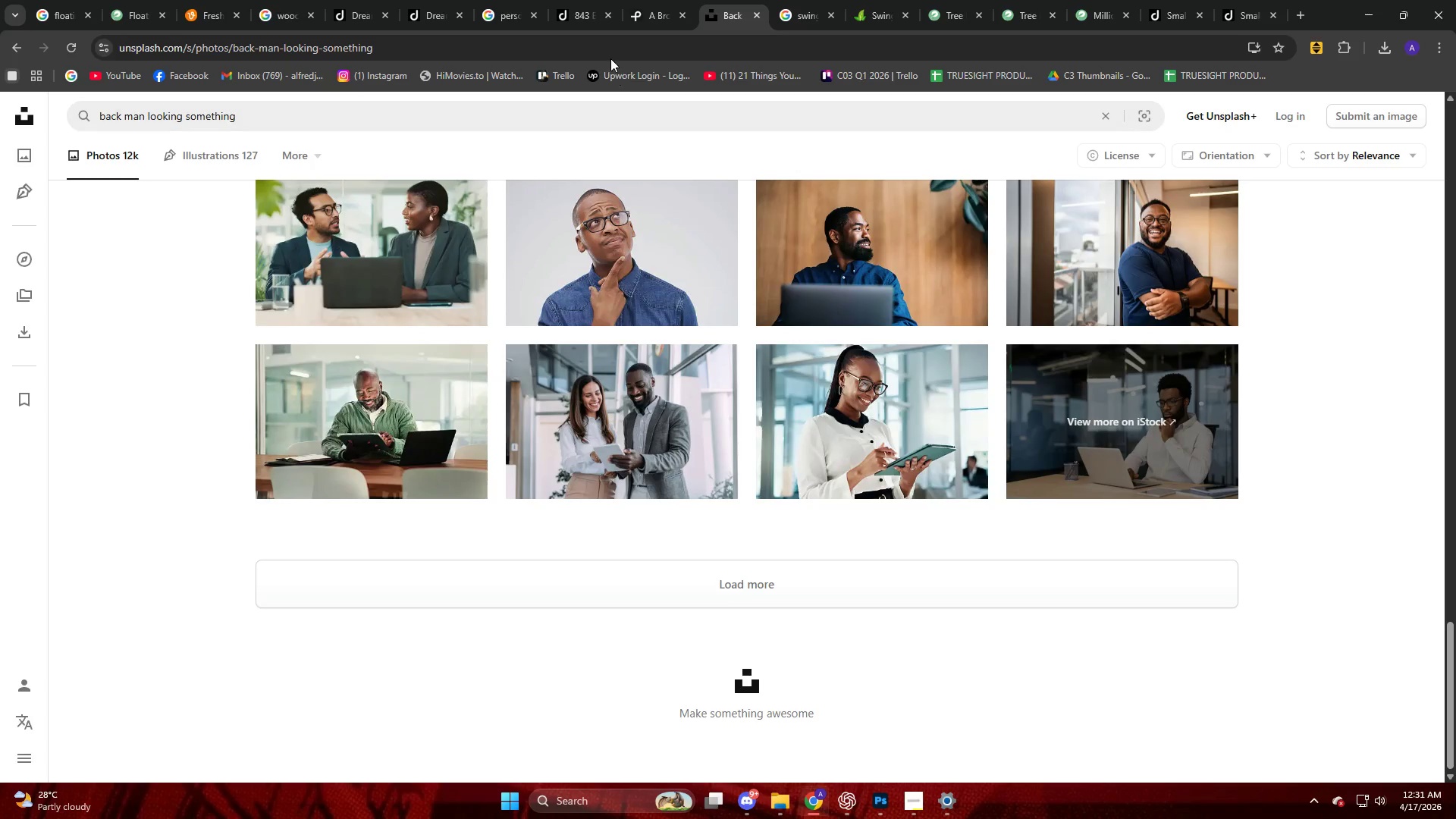 
left_click([635, 25])
 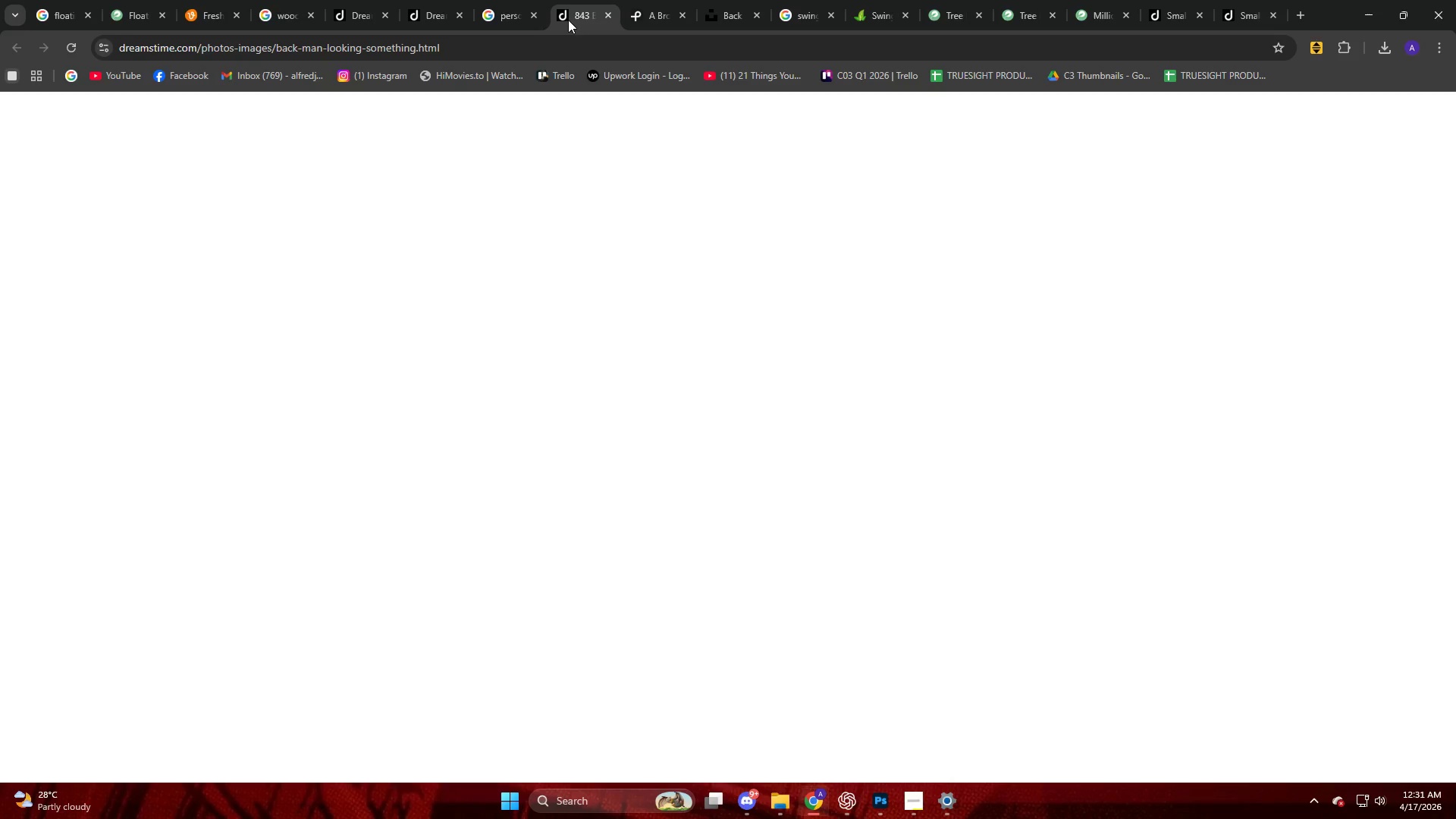 
double_click([516, 17])
 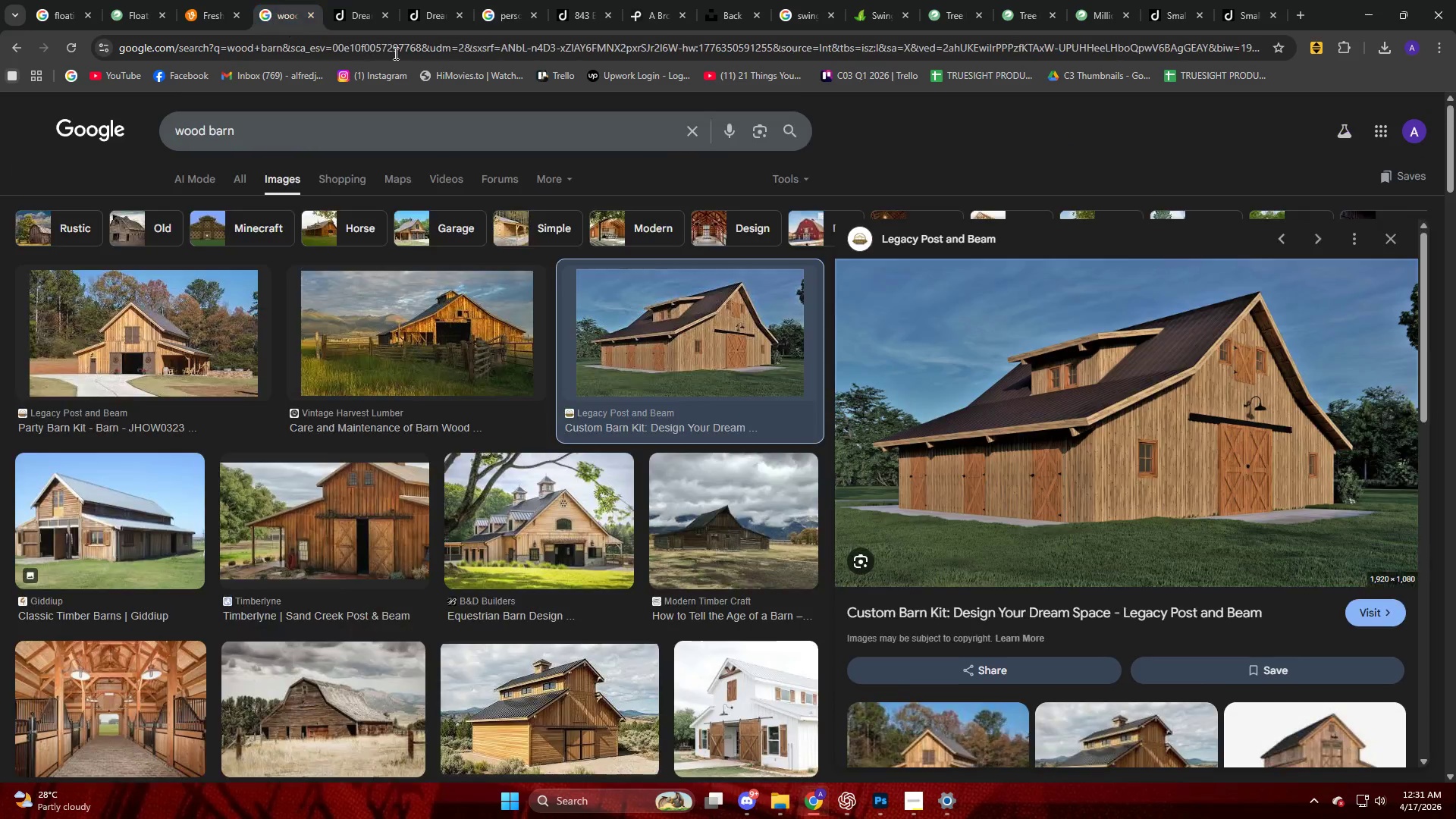 
left_click([490, 13])
 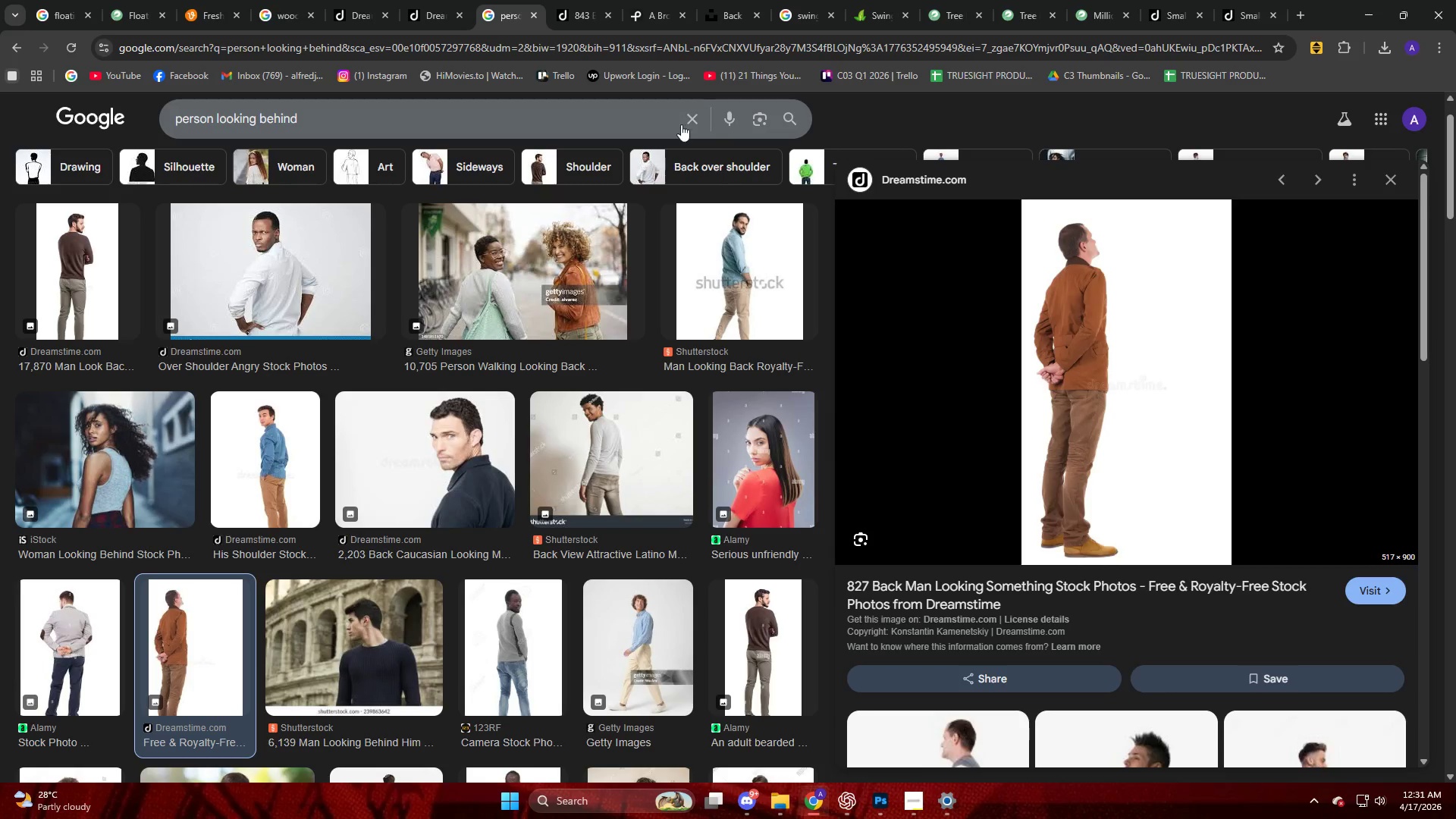 
left_click([695, 115])
 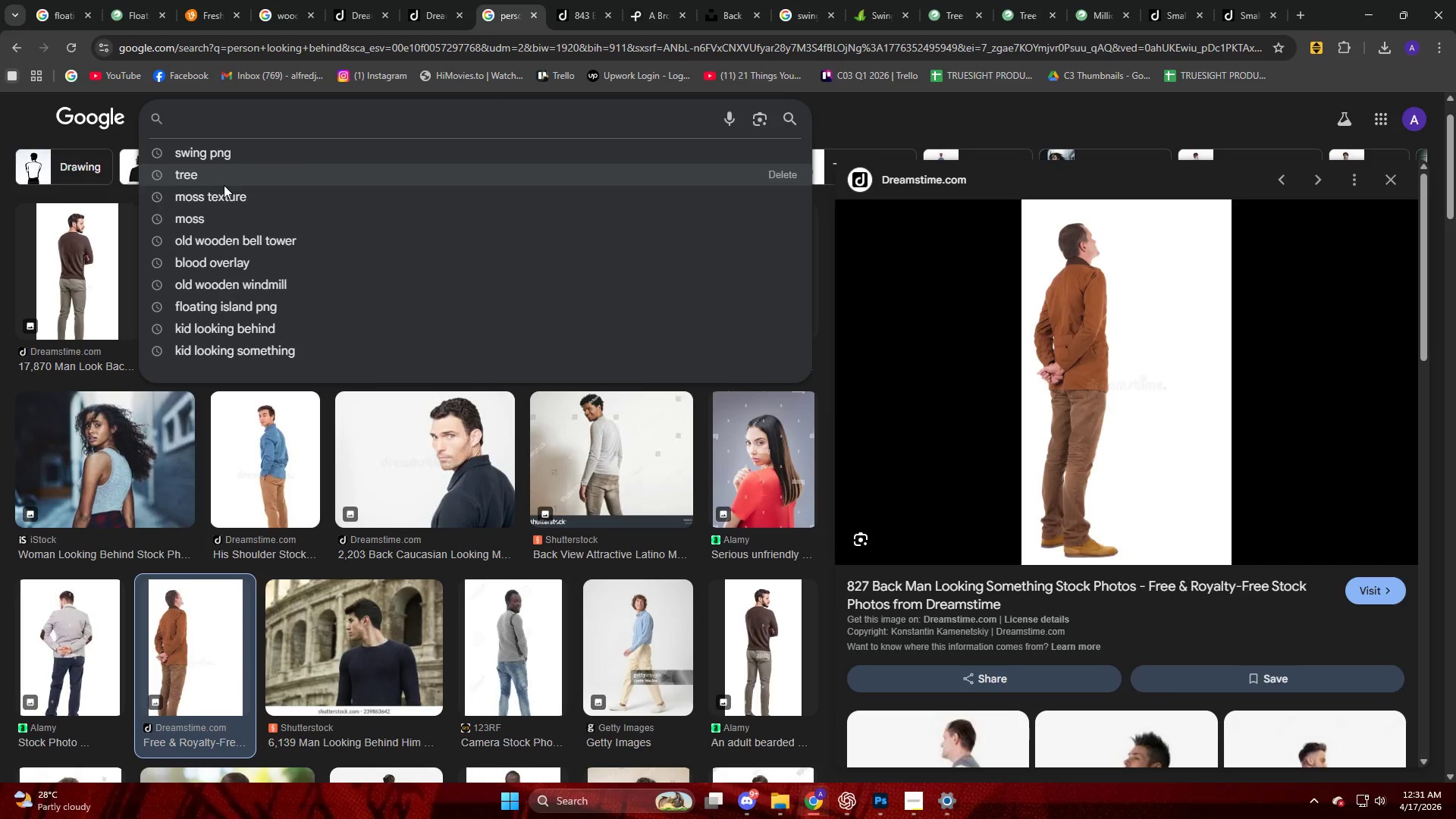 
left_click([230, 194])
 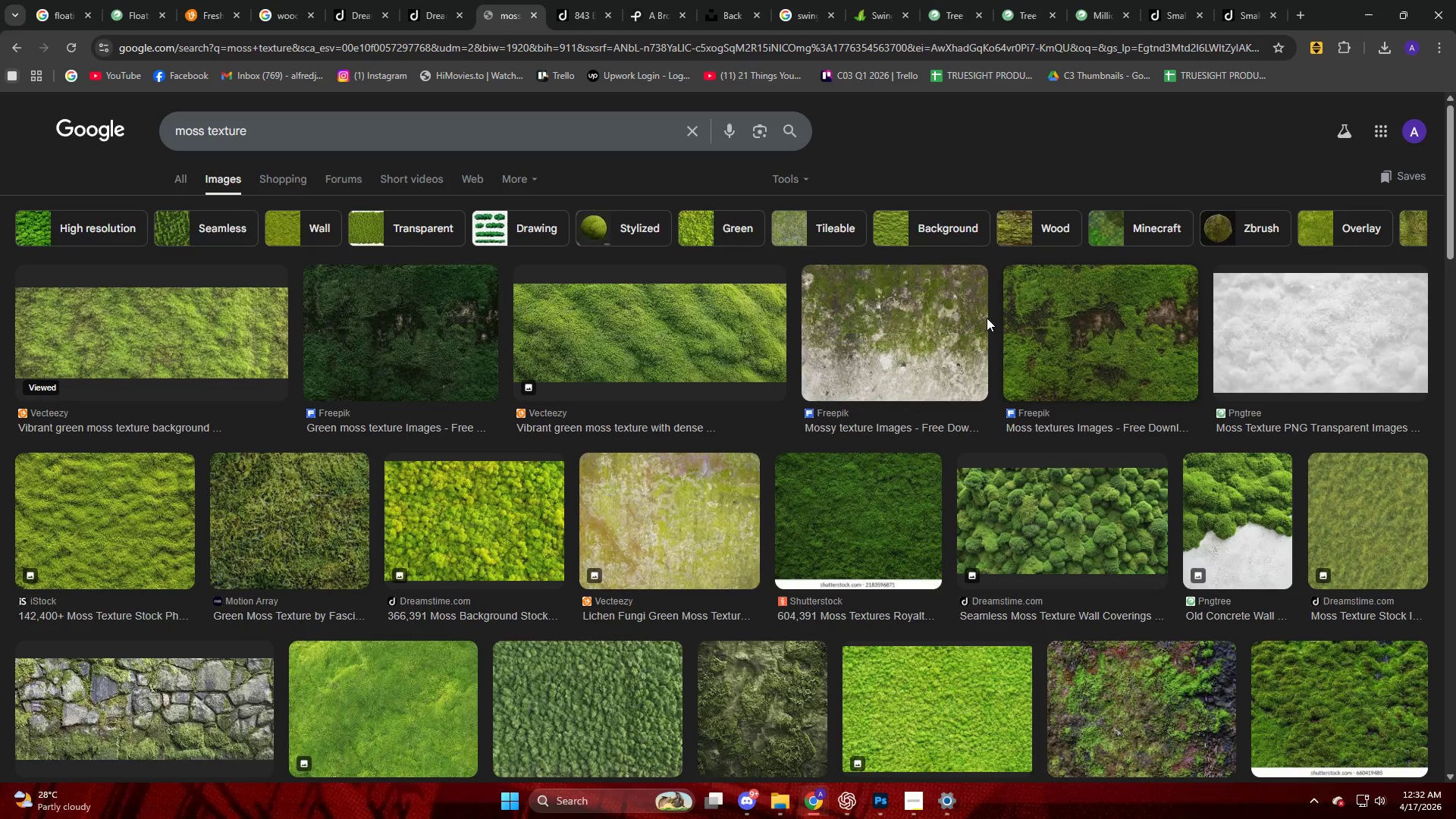 
left_click([814, 174])
 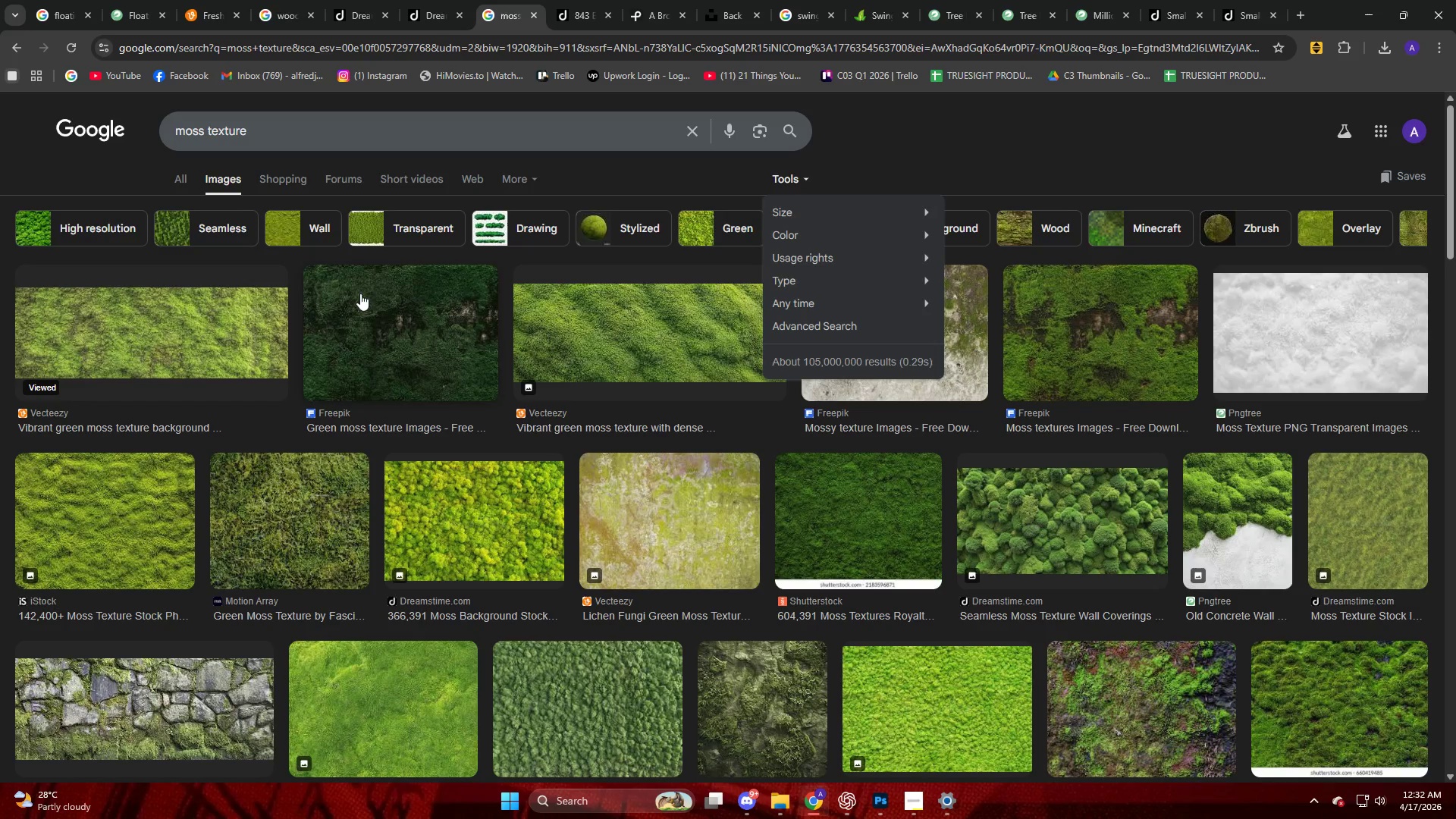 
left_click([265, 307])
 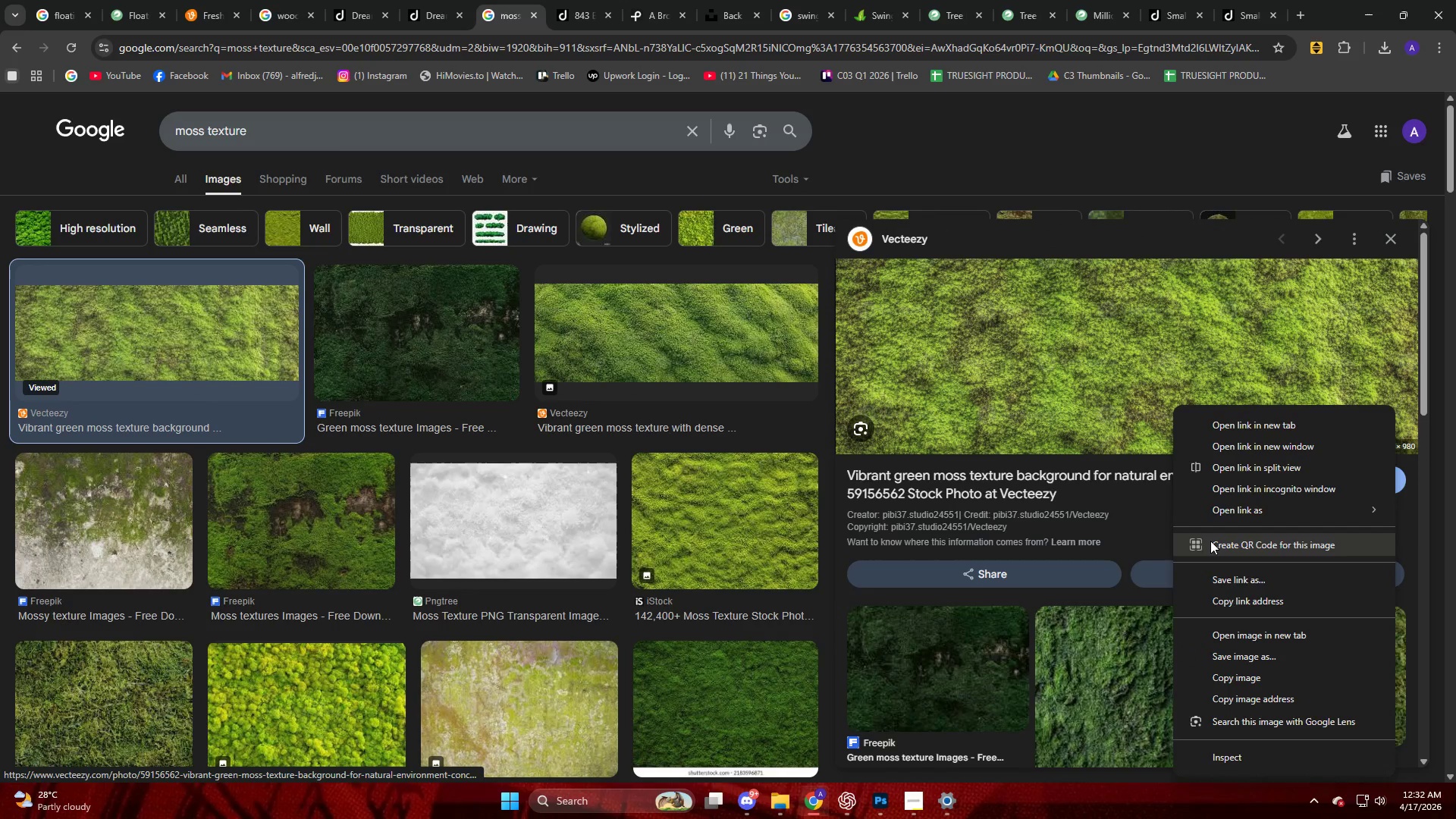 
left_click([1232, 677])
 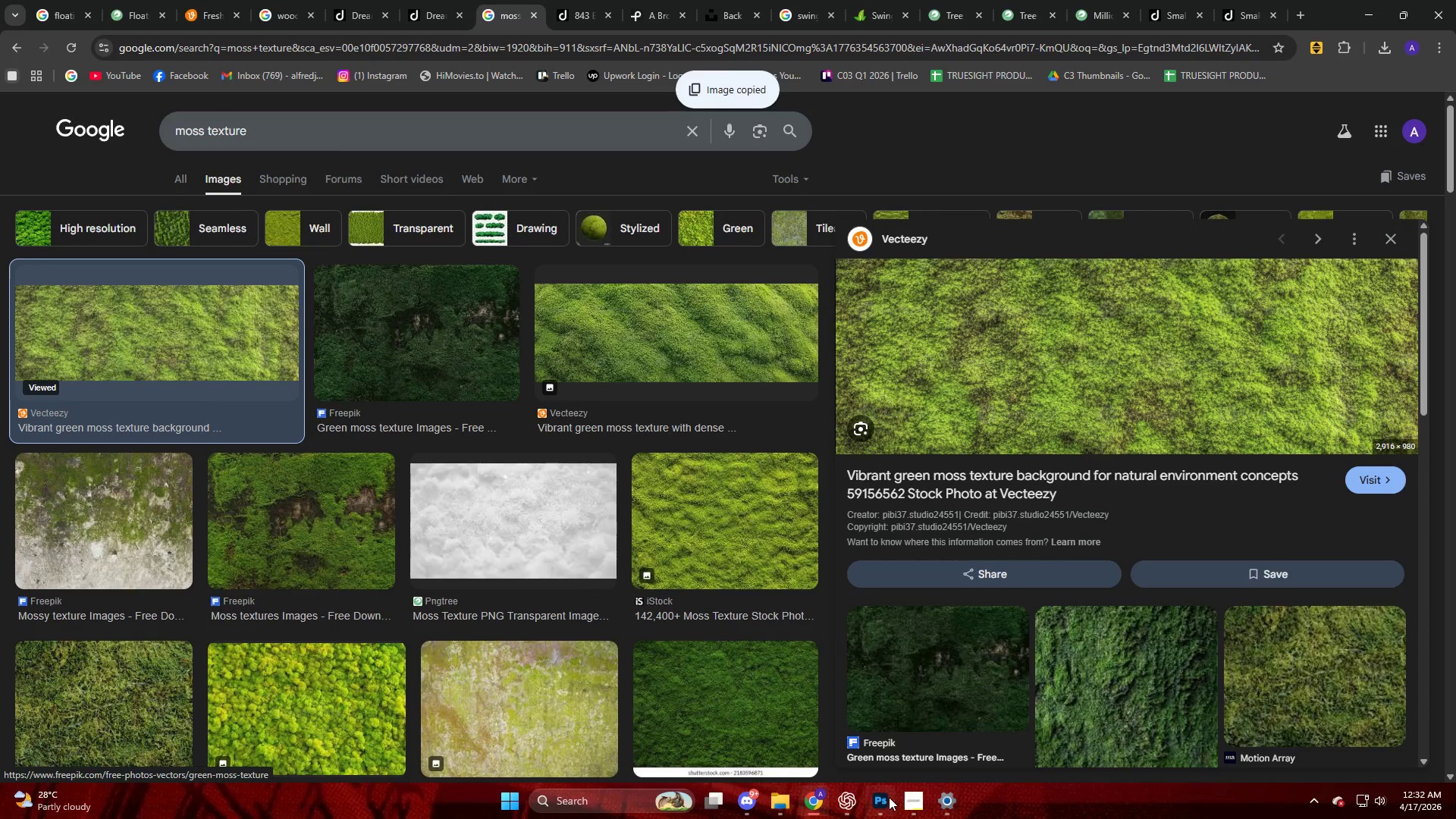 
left_click([888, 797])
 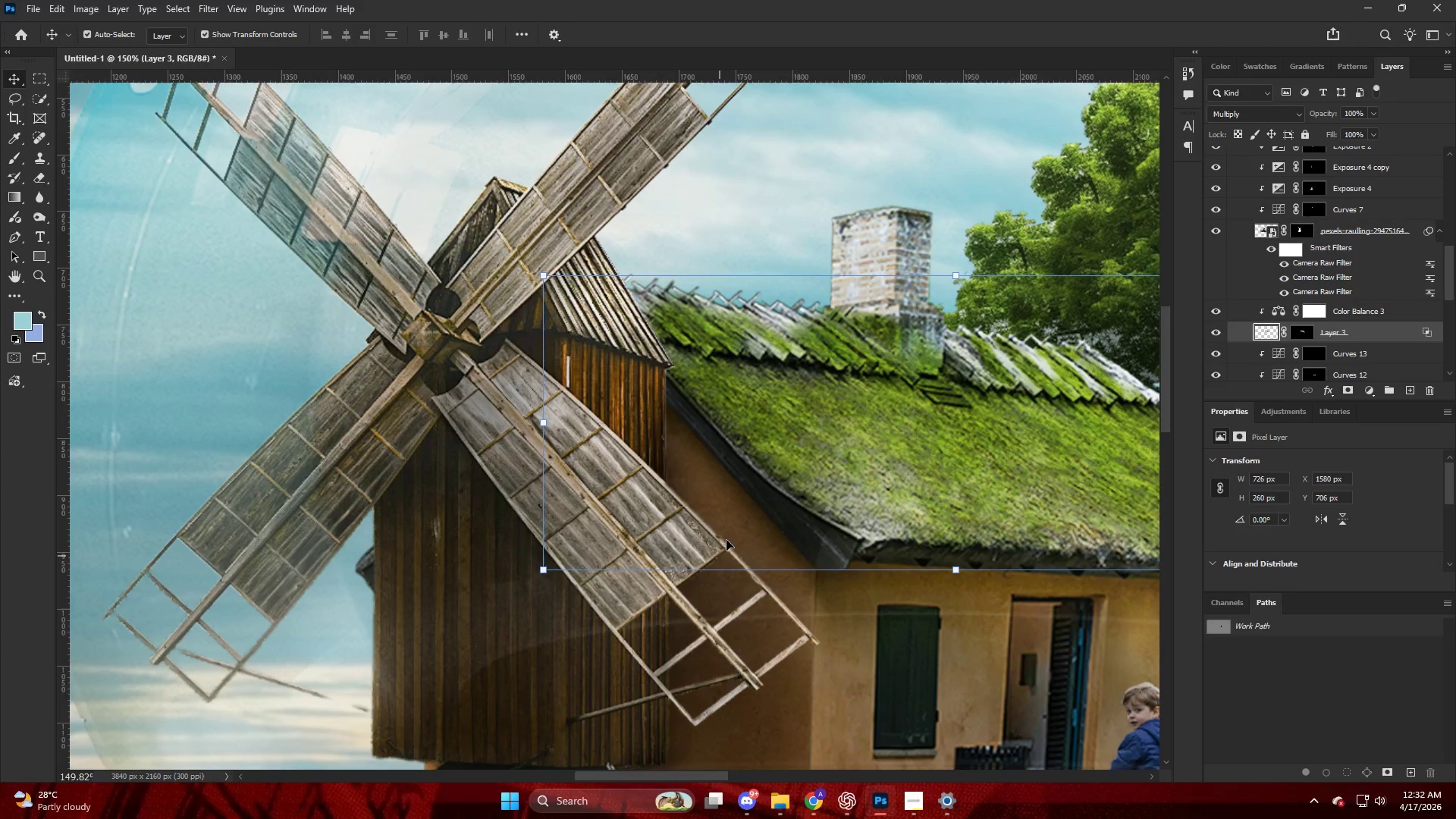 
hold_key(key=AltLeft, duration=15.55)
 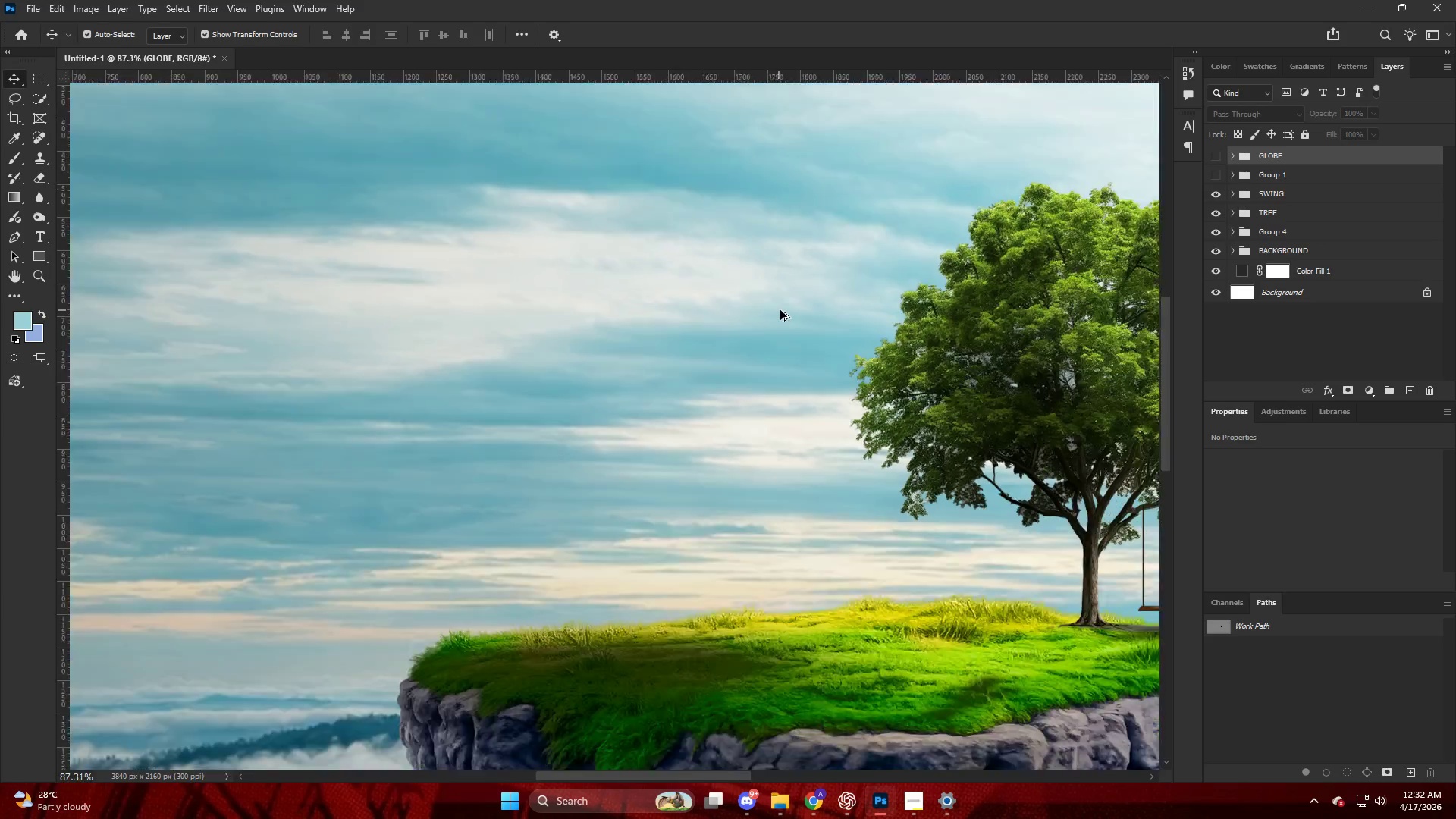 
key(V)
 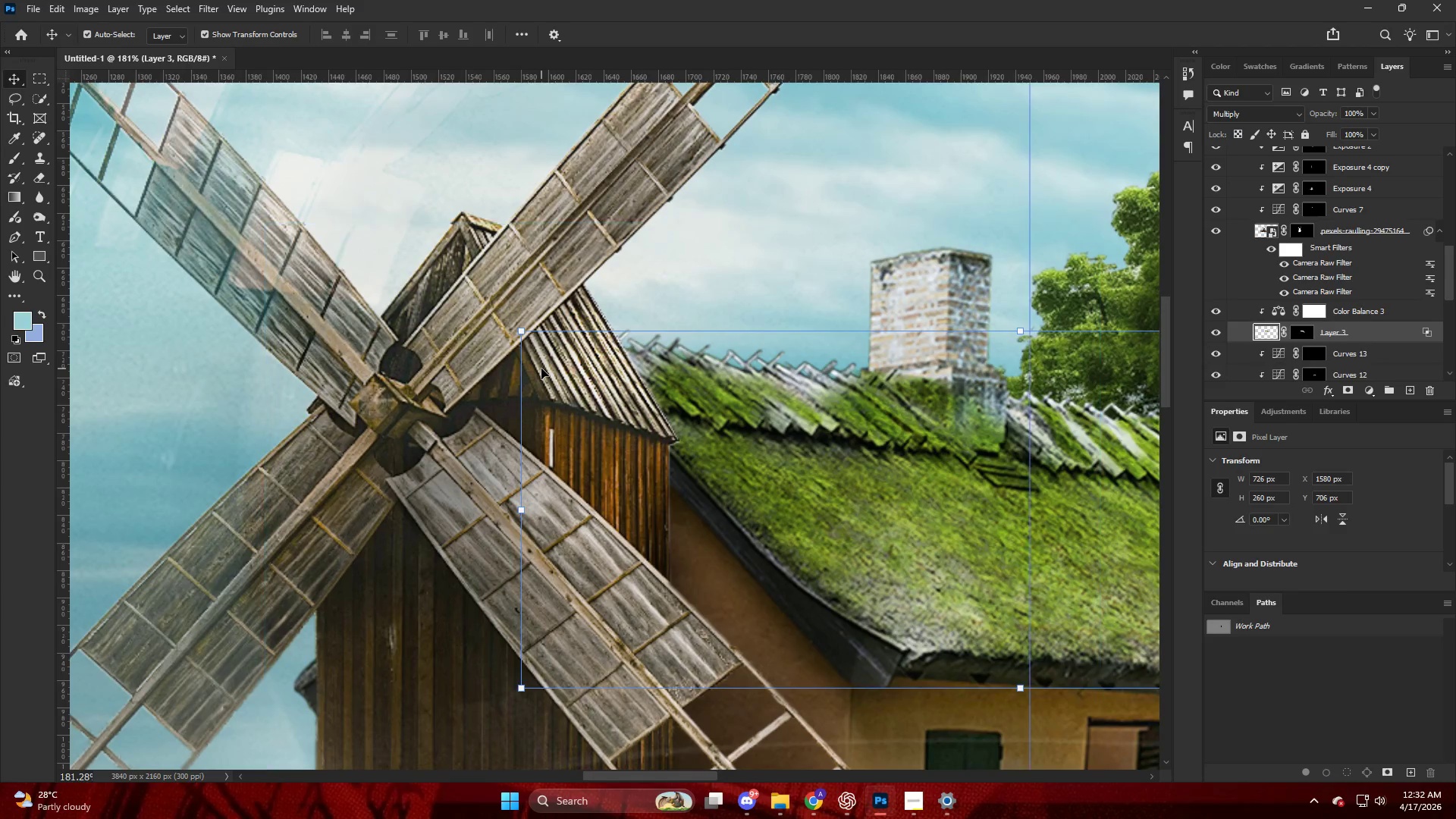 
left_click([541, 369])
 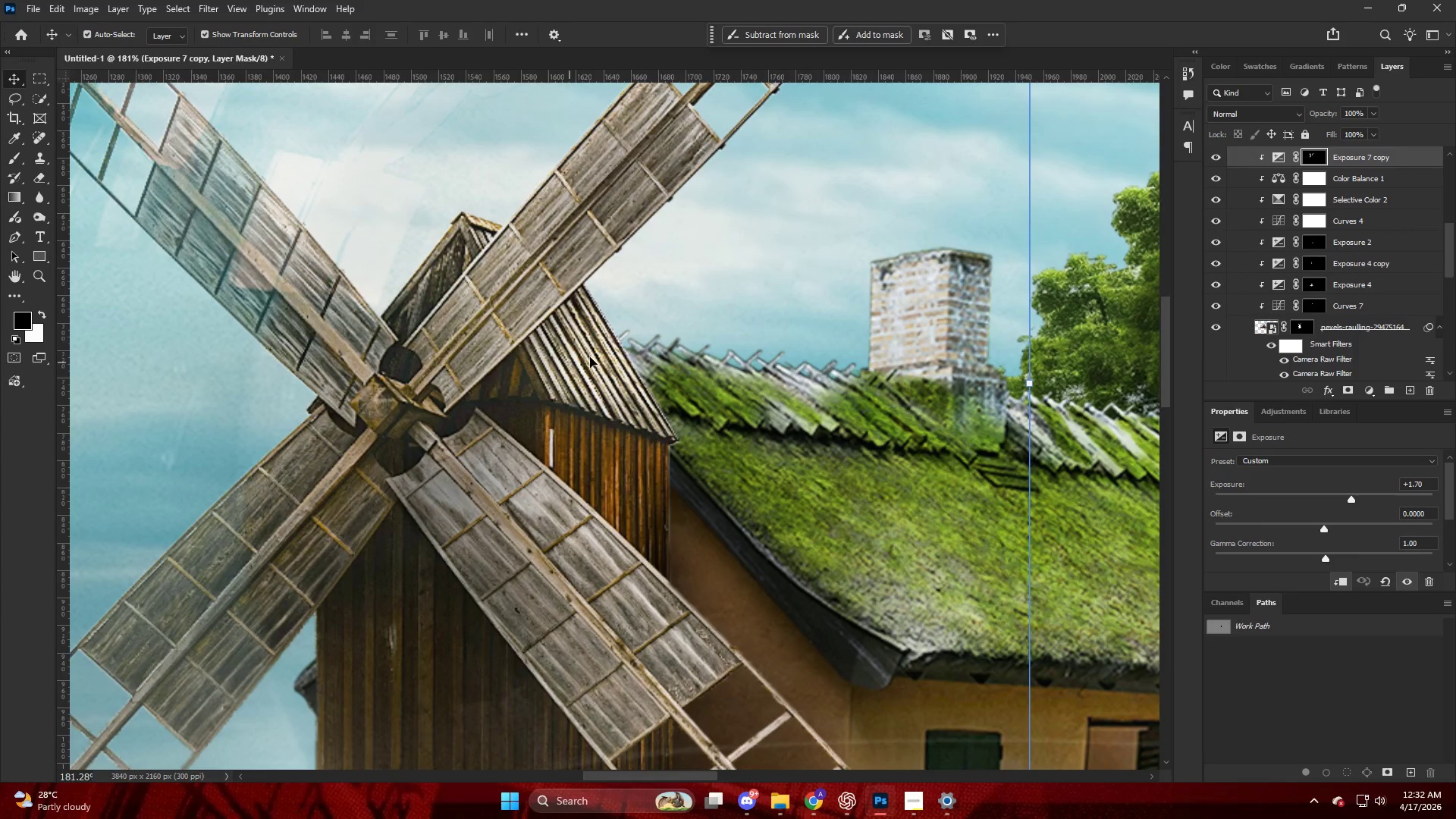 
scroll: coordinate [644, 427], scroll_direction: up, amount: 8.0
 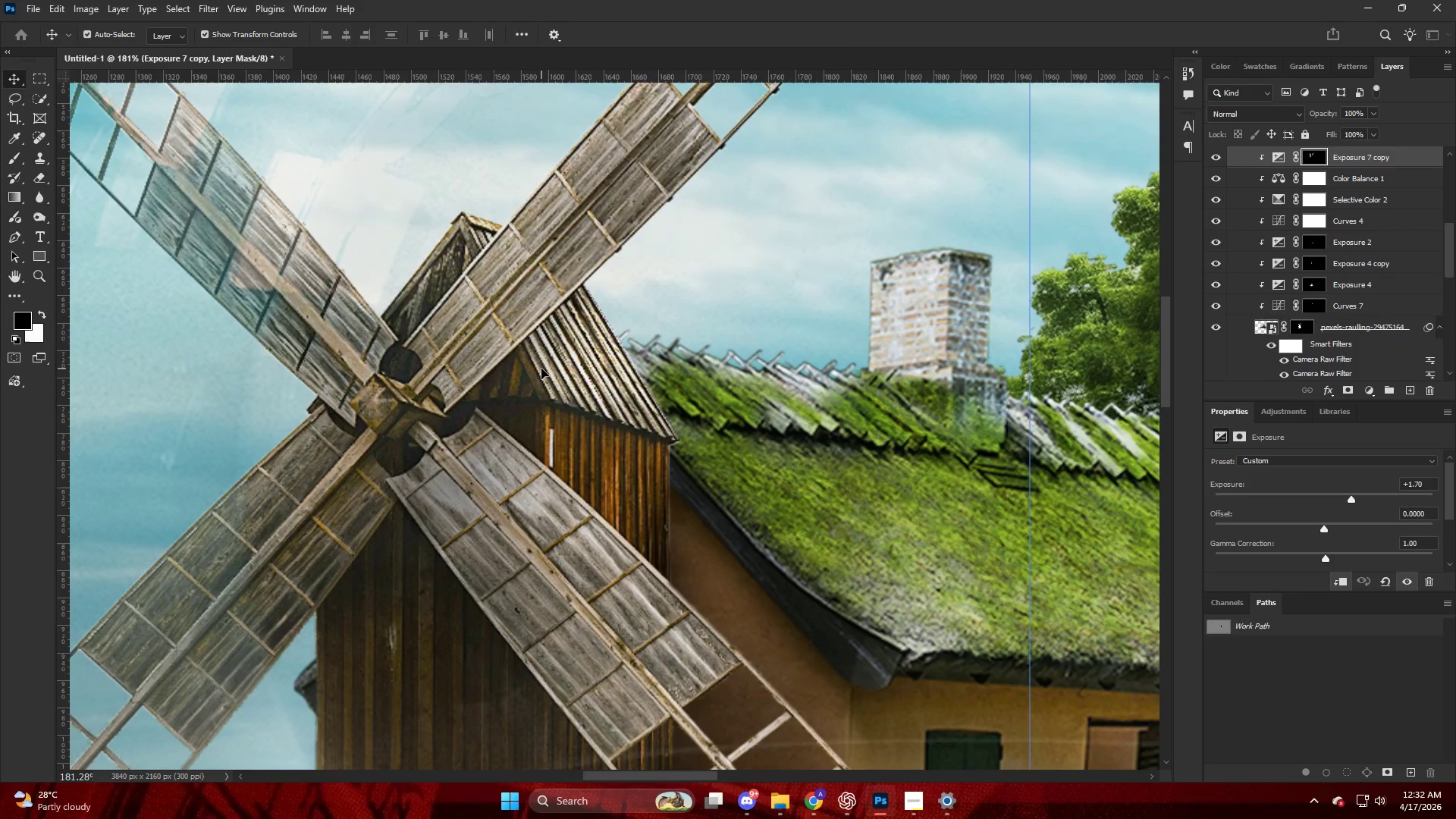 
left_click([590, 357])
 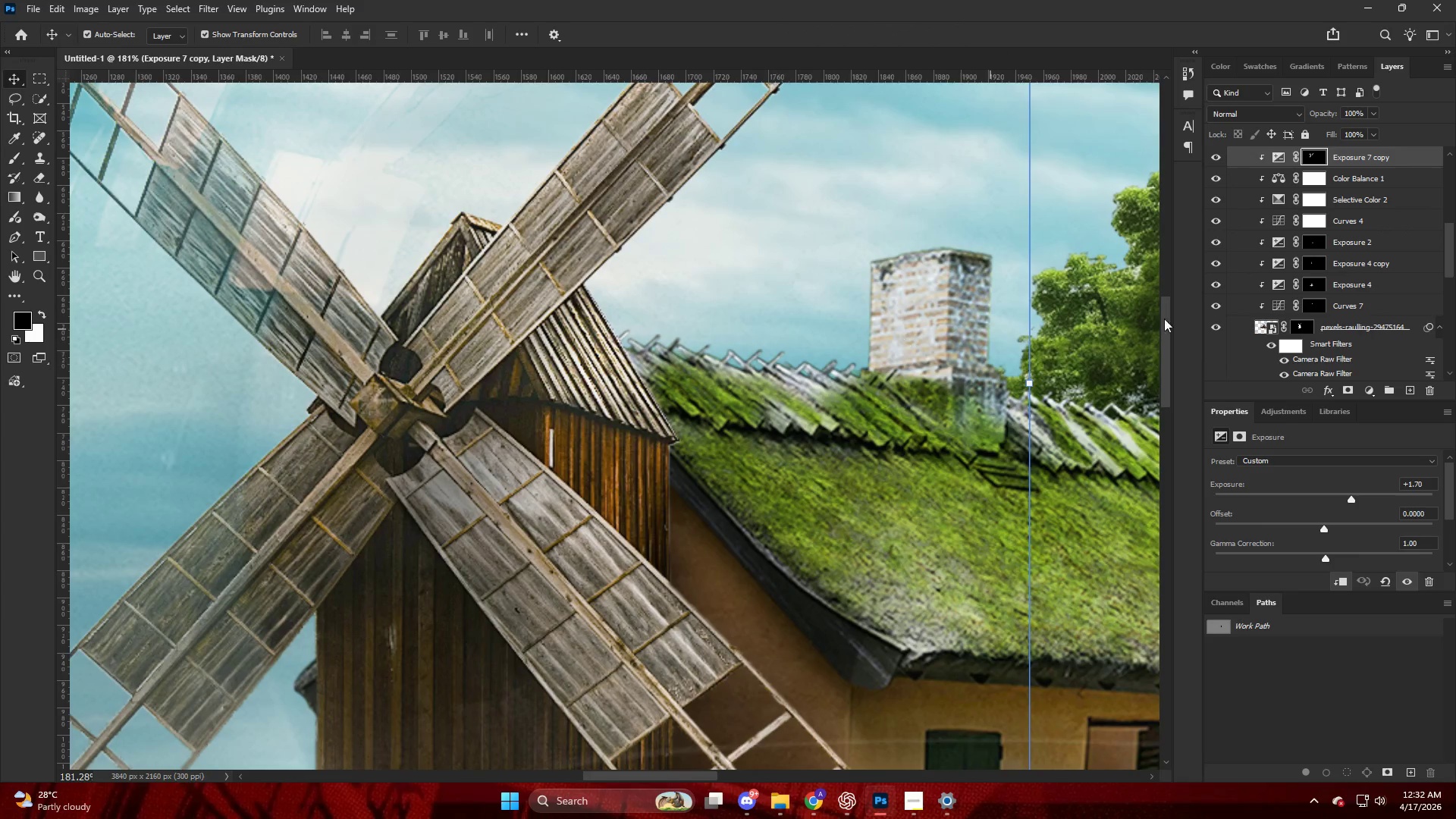 
scroll: coordinate [1267, 305], scroll_direction: up, amount: 6.0
 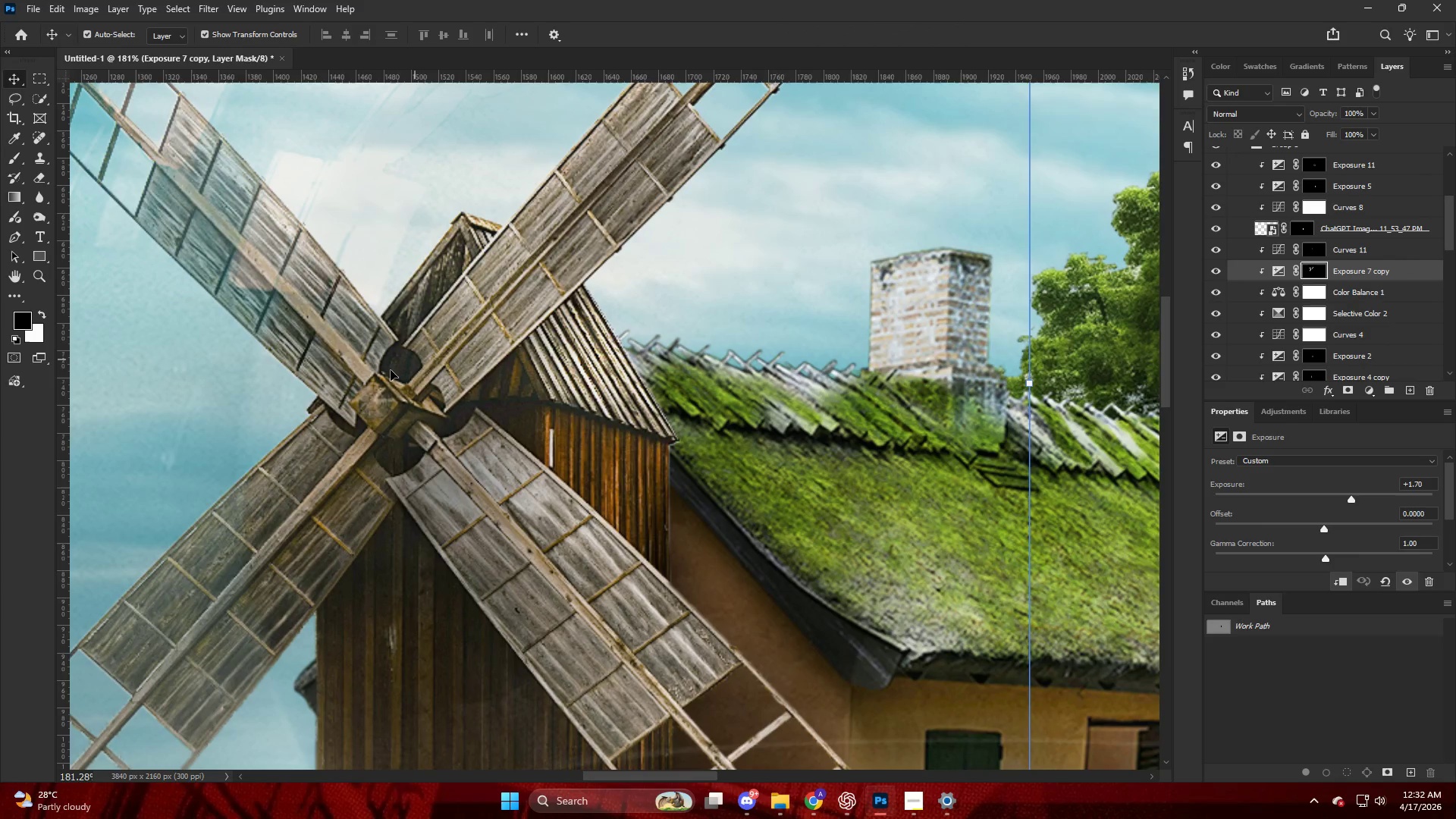 
left_click([391, 381])
 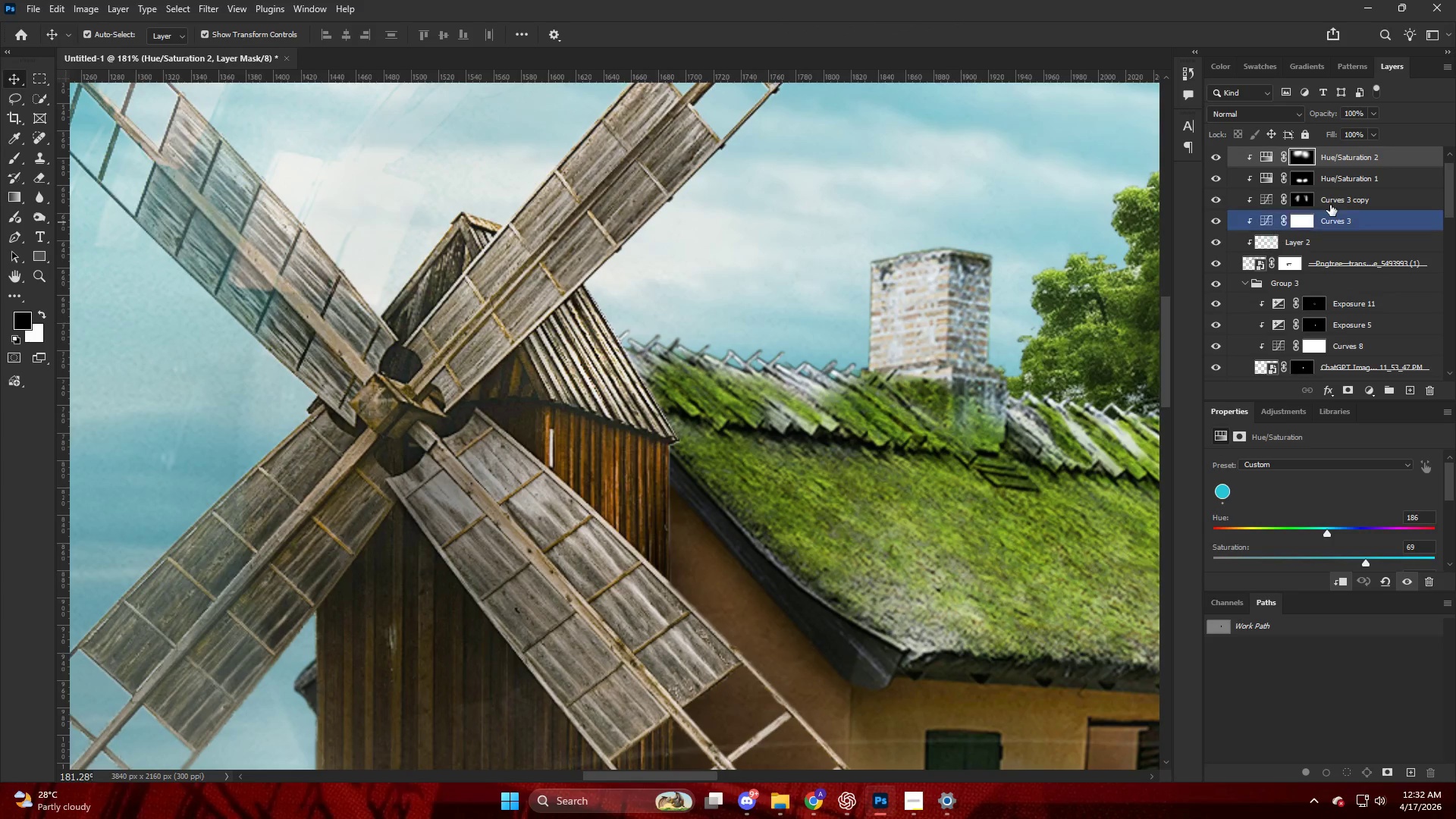 
scroll: coordinate [1385, 203], scroll_direction: up, amount: 3.0
 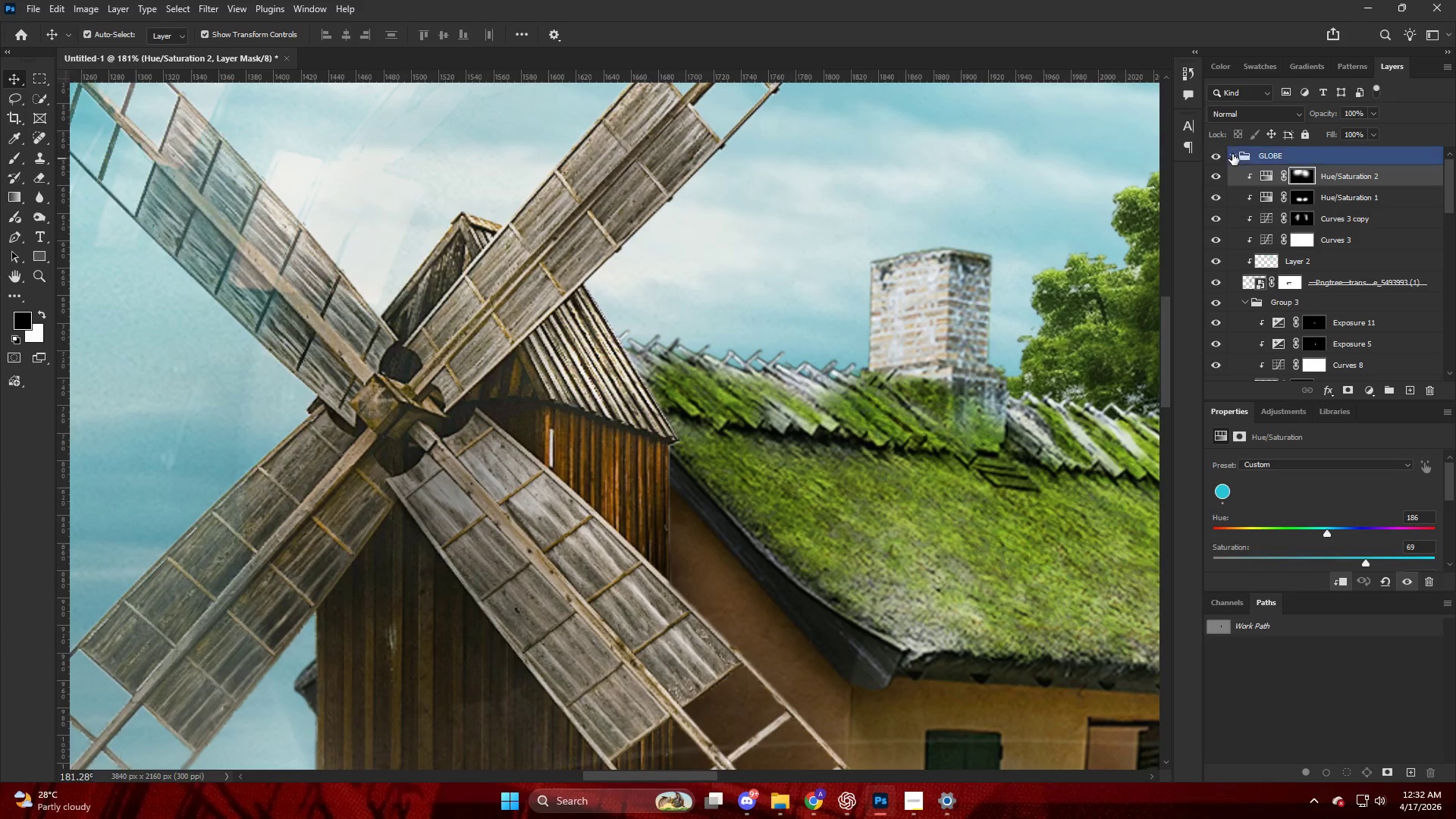 
left_click([1234, 153])
 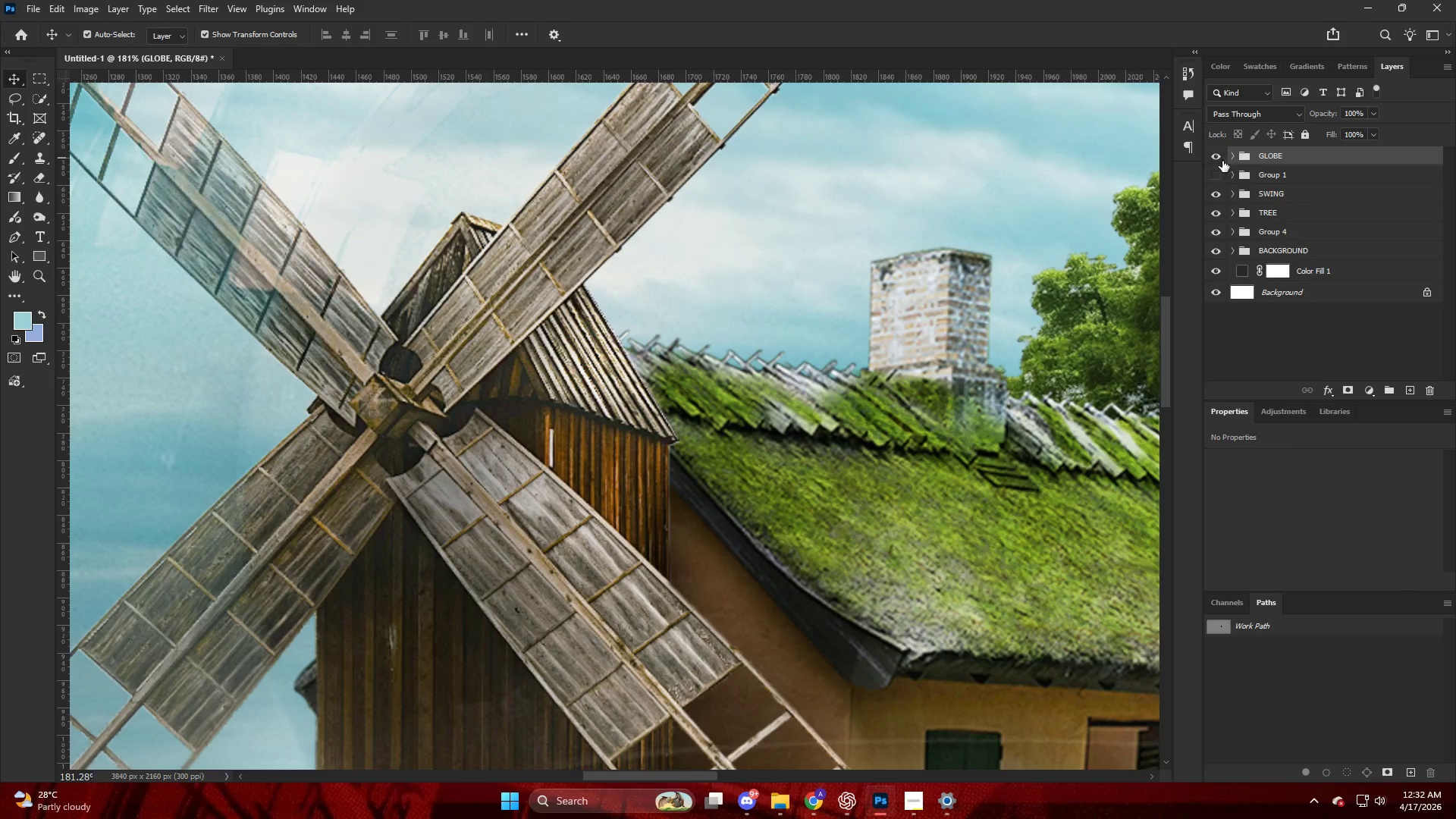 
left_click([1210, 155])
 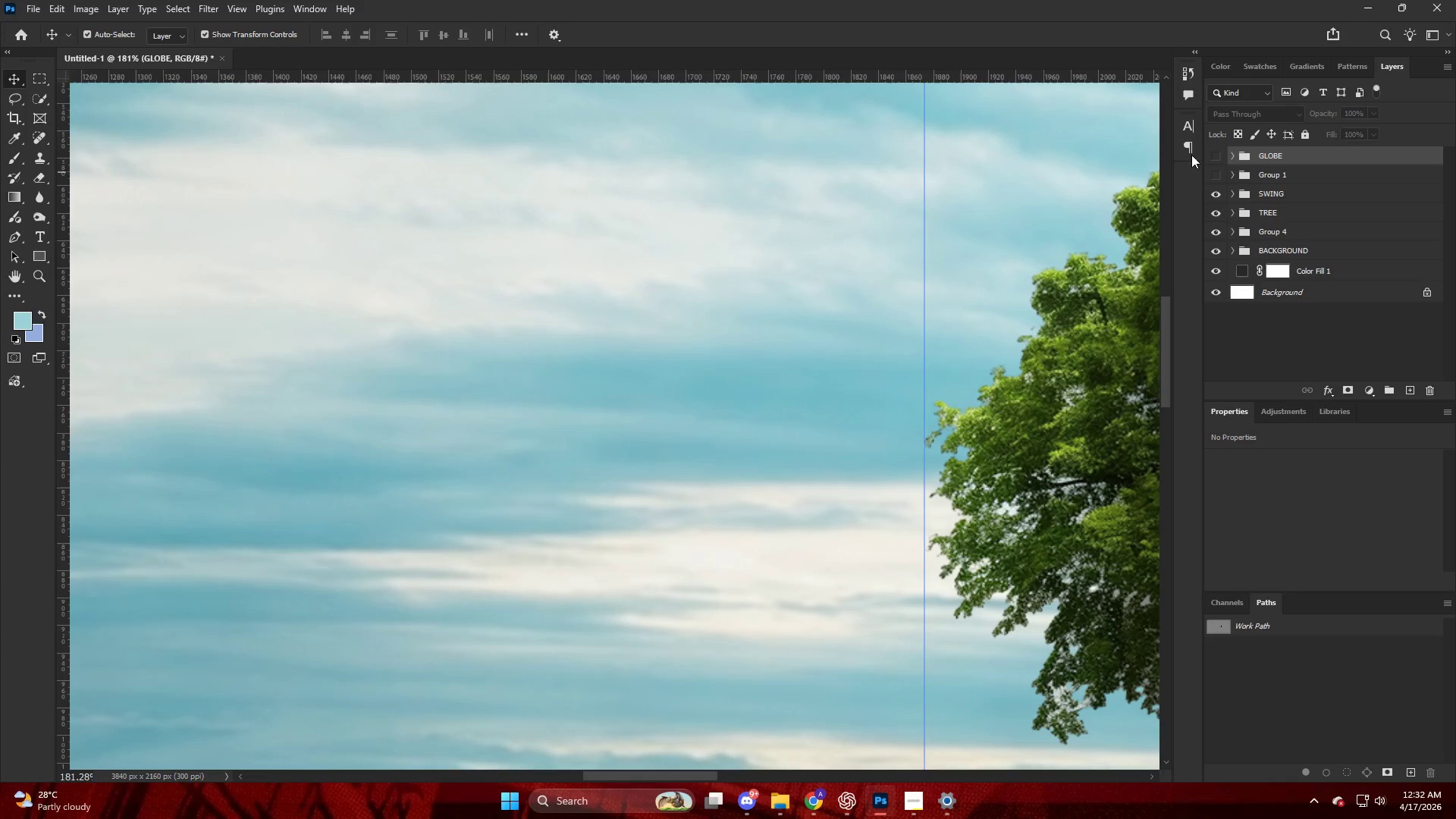 
left_click([1212, 155])
 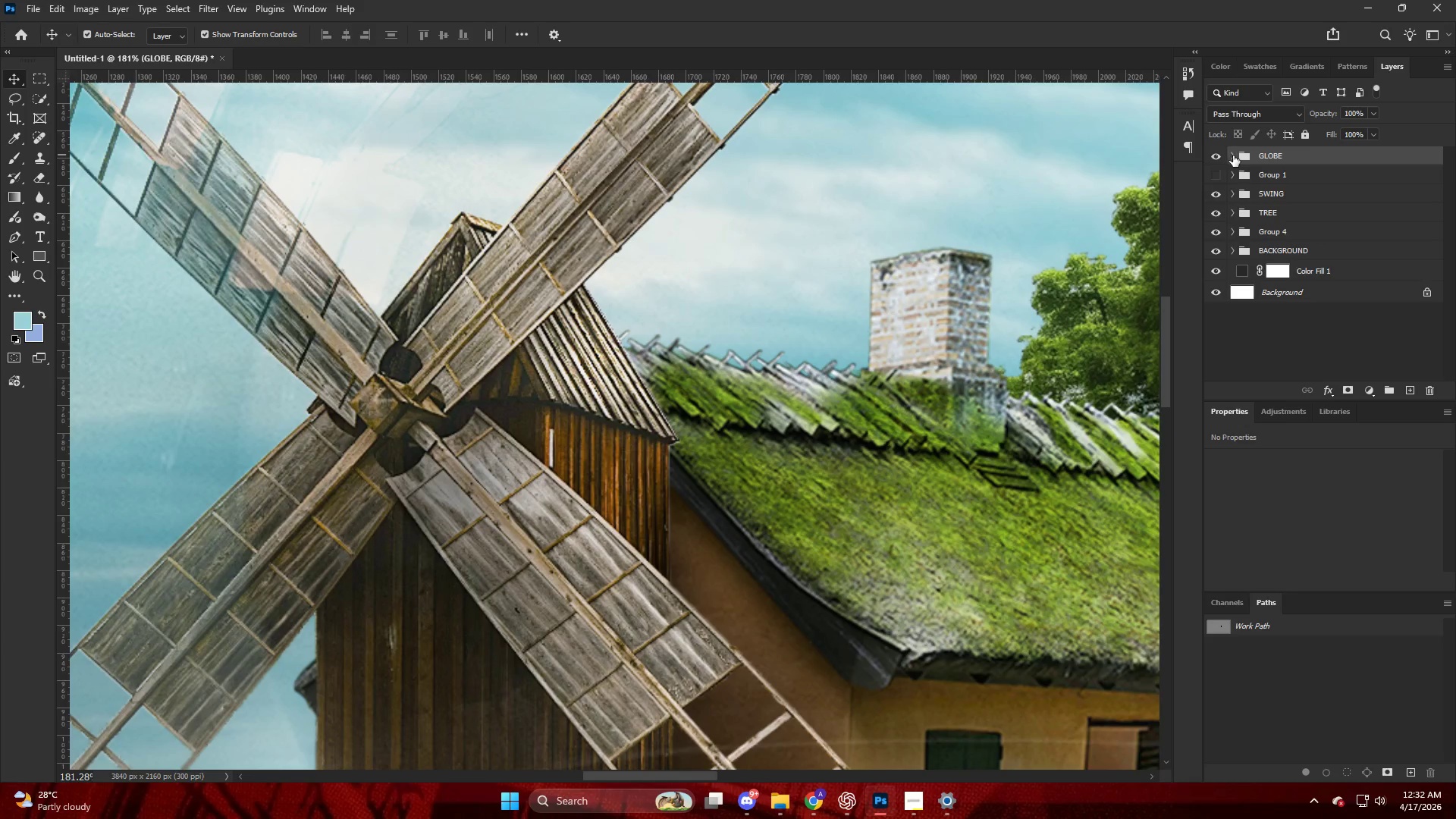 
left_click([1234, 155])
 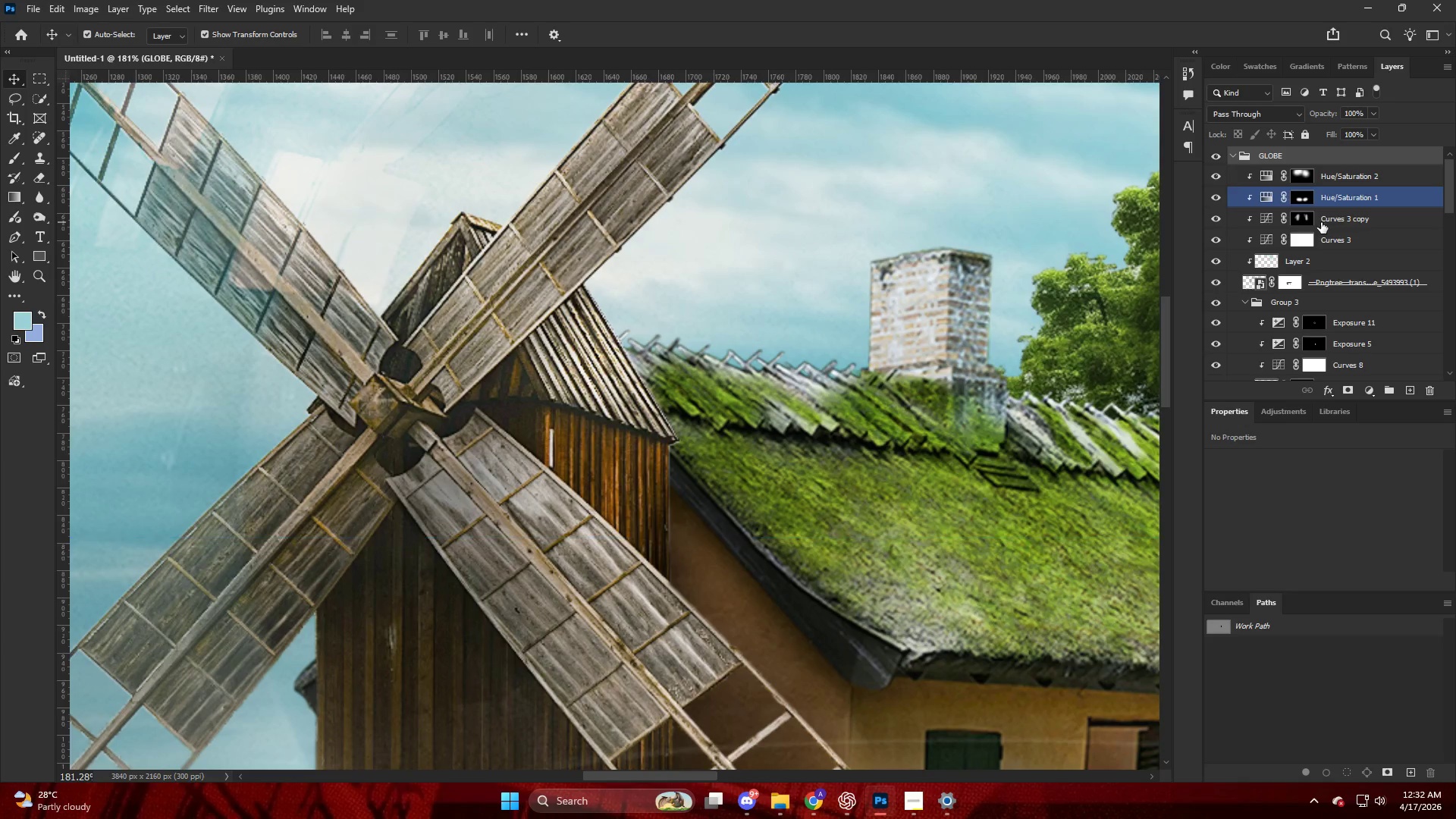 
scroll: coordinate [1323, 224], scroll_direction: down, amount: 1.0
 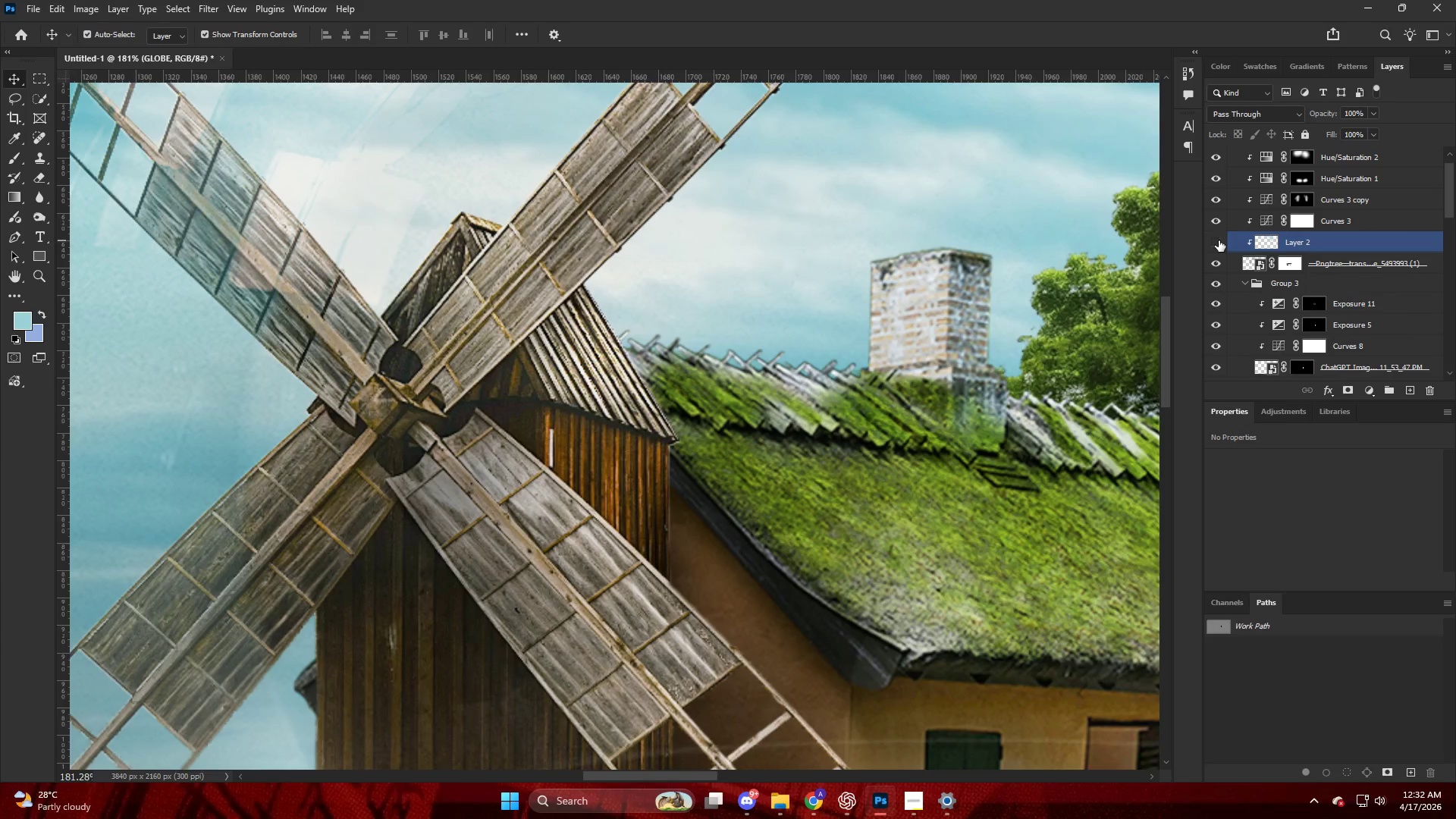 
double_click([1219, 240])
 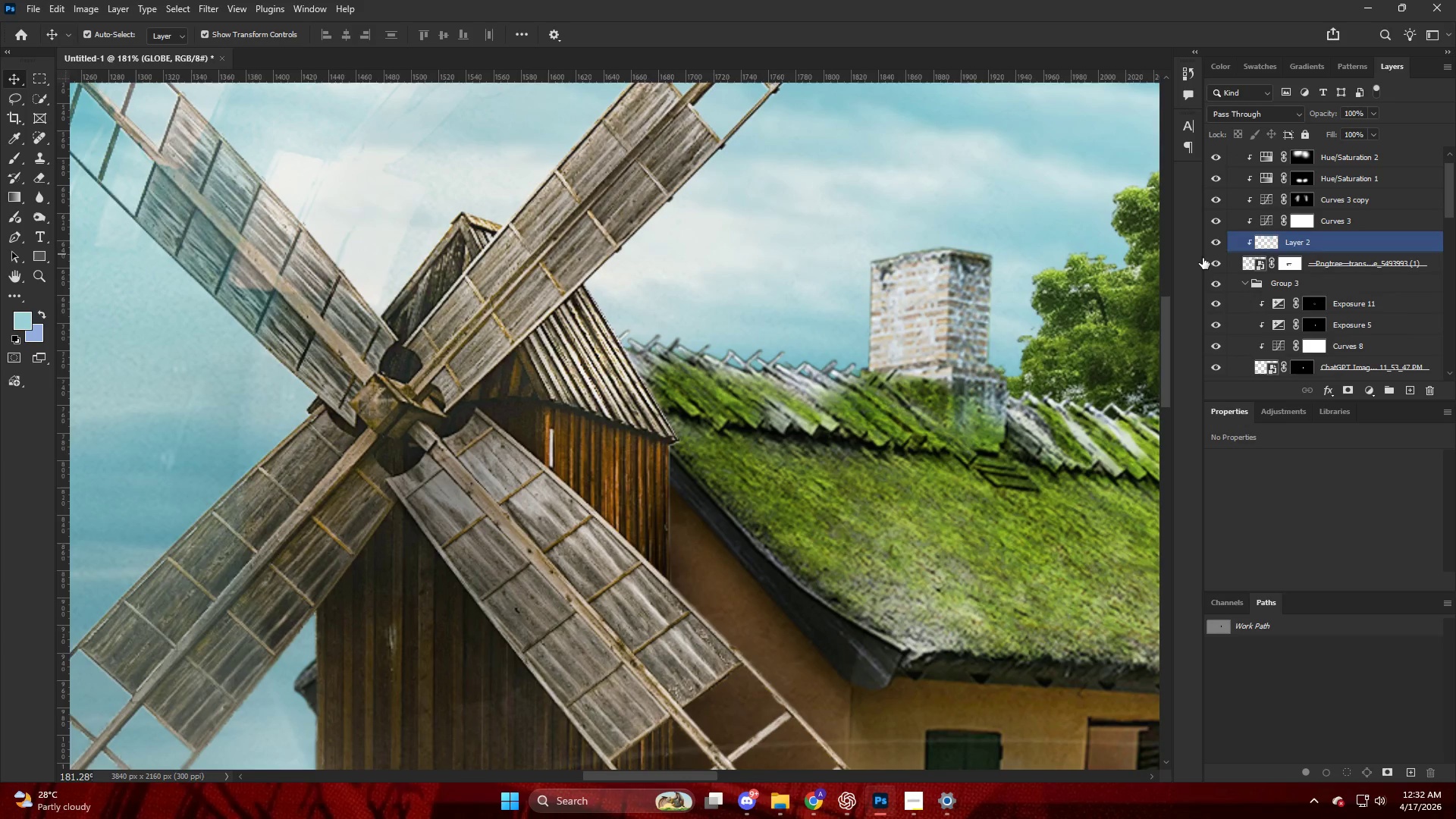 
triple_click([1204, 260])
 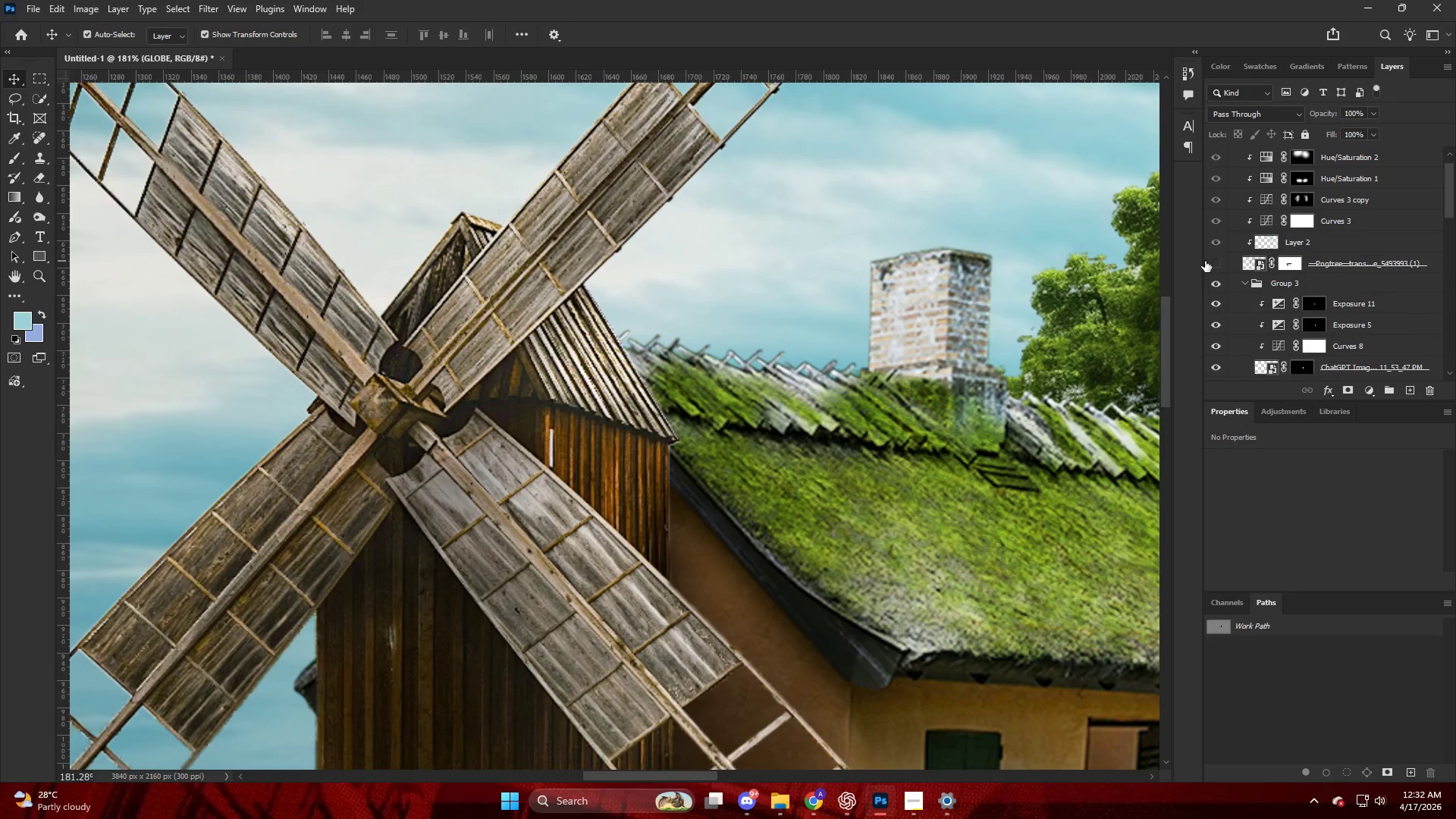 
left_click([1205, 261])
 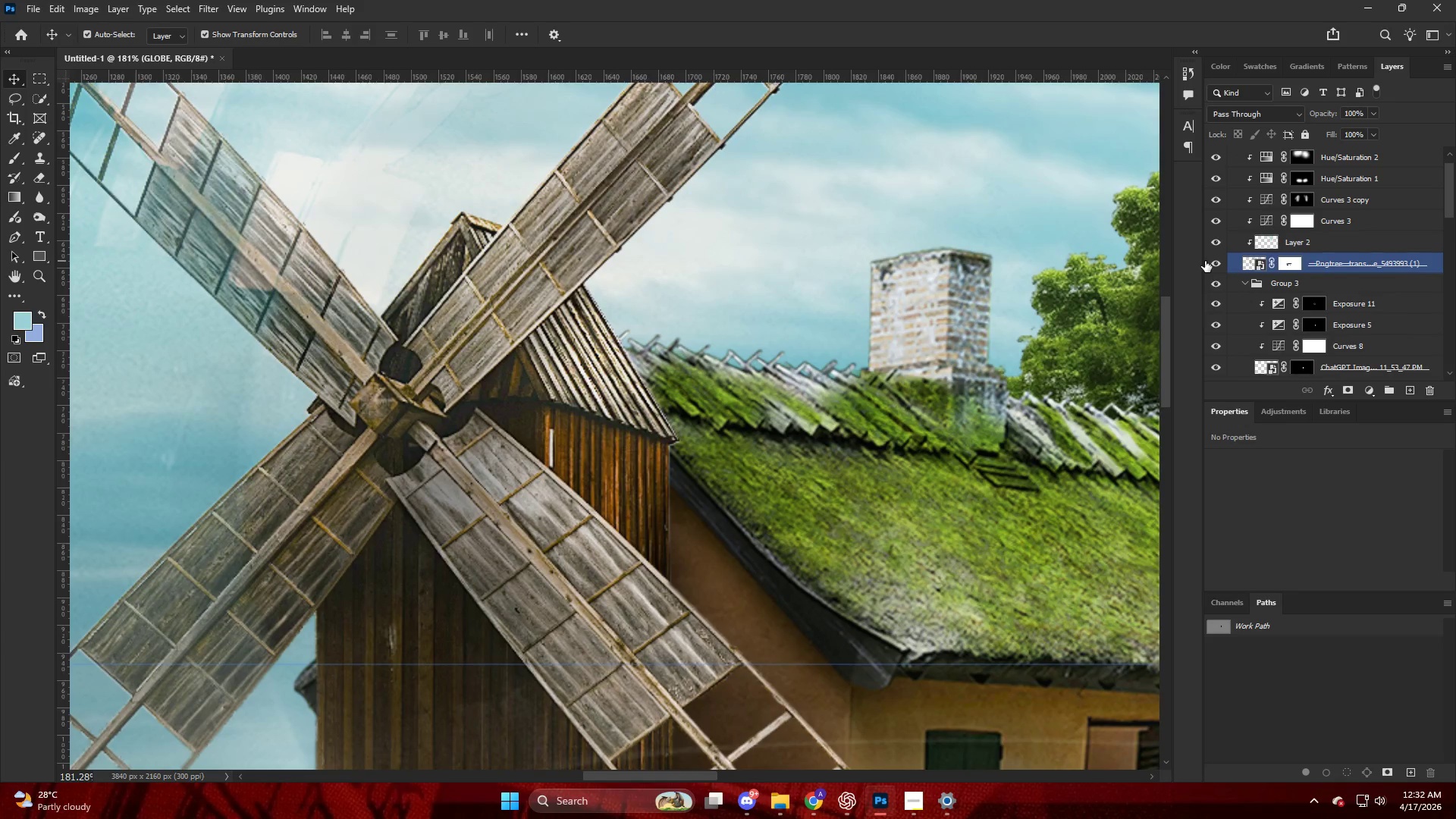 
left_click([1205, 261])
 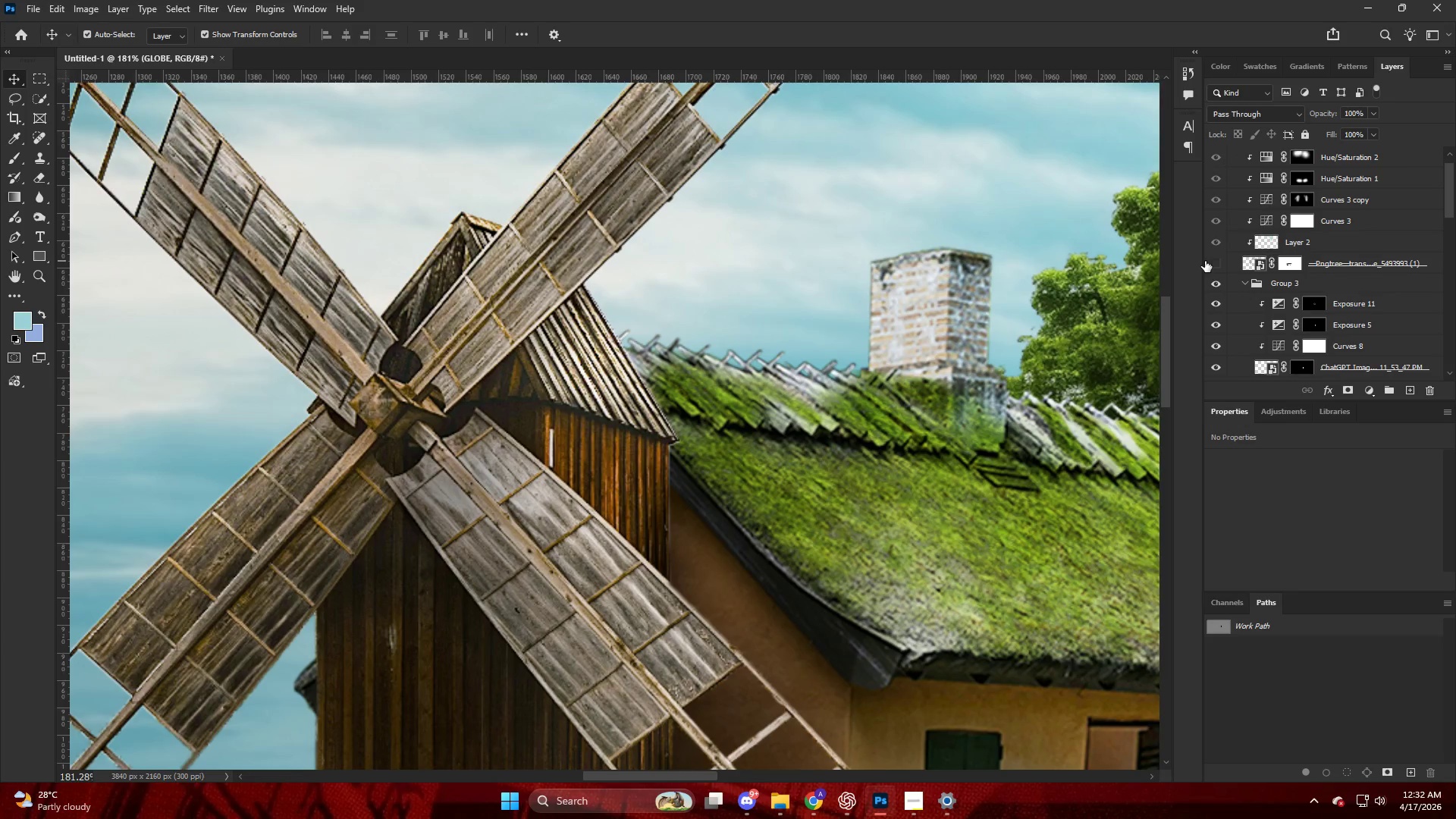 
left_click([1205, 261])
 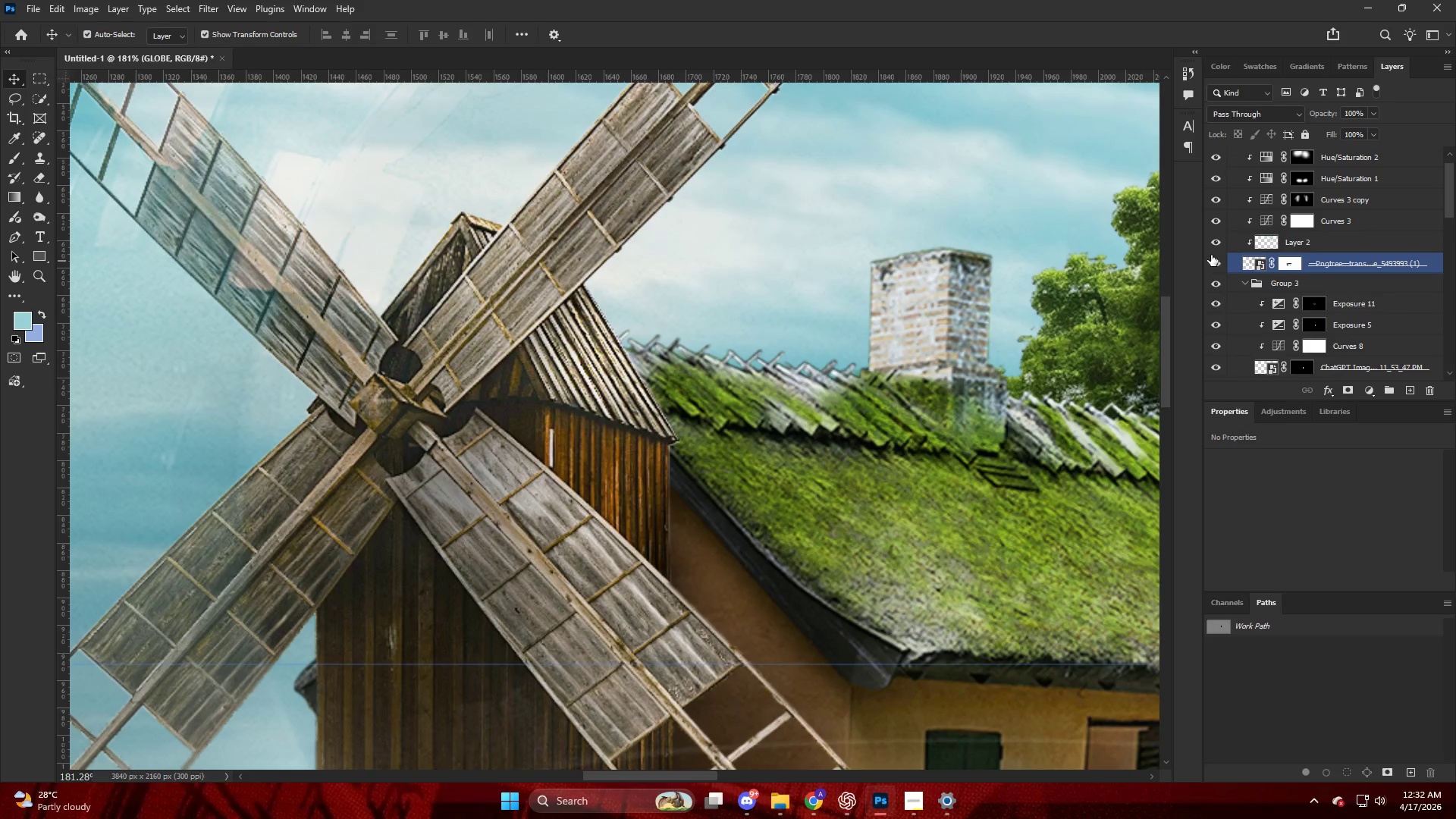 
left_click([1232, 151])
 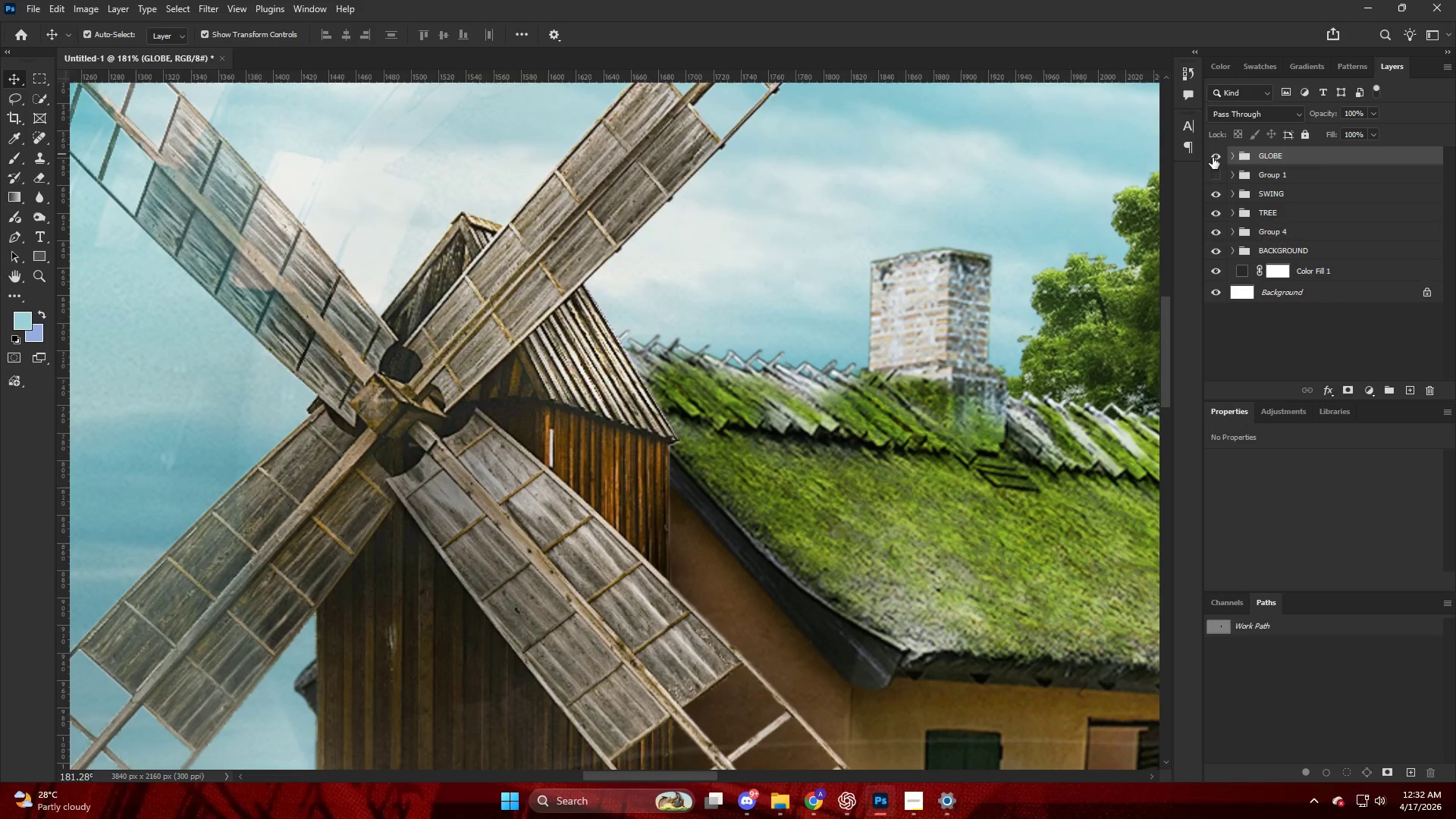 
scroll: coordinate [1224, 244], scroll_direction: up, amount: 7.0
 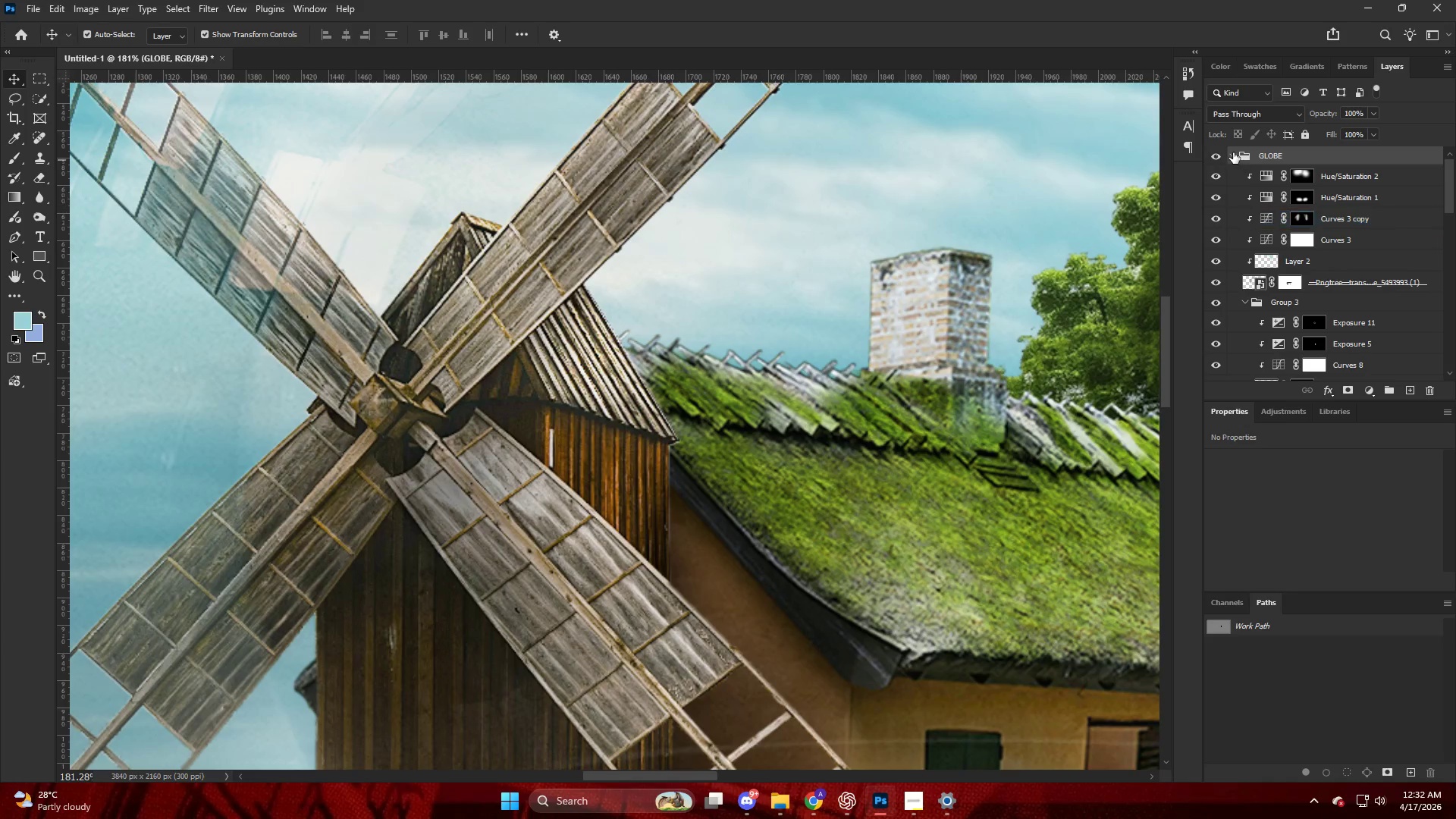 
left_click([1206, 158])
 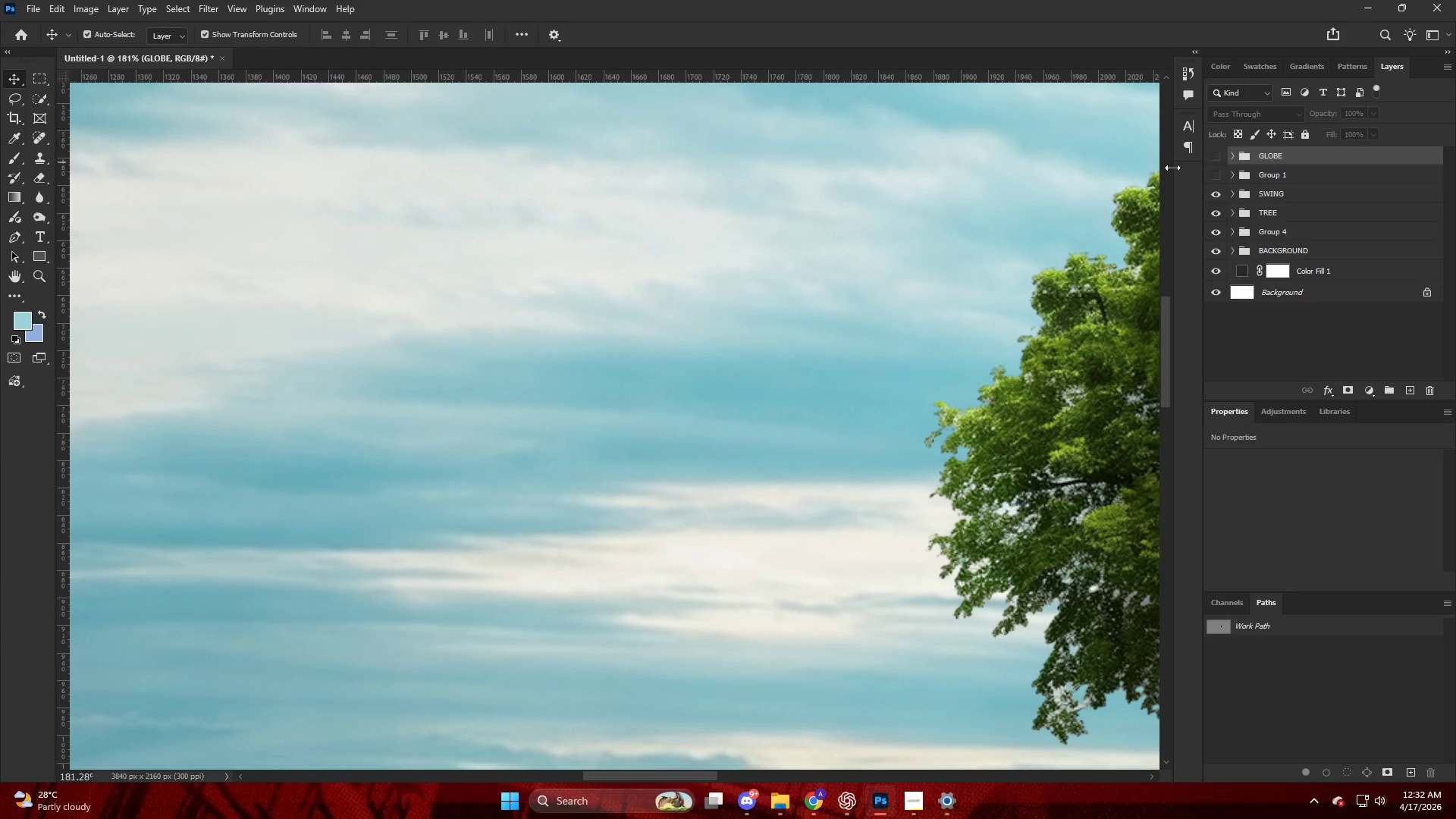 
hold_key(key=AltLeft, duration=0.75)
scroll: coordinate [799, 306], scroll_direction: down, amount: 16.0
 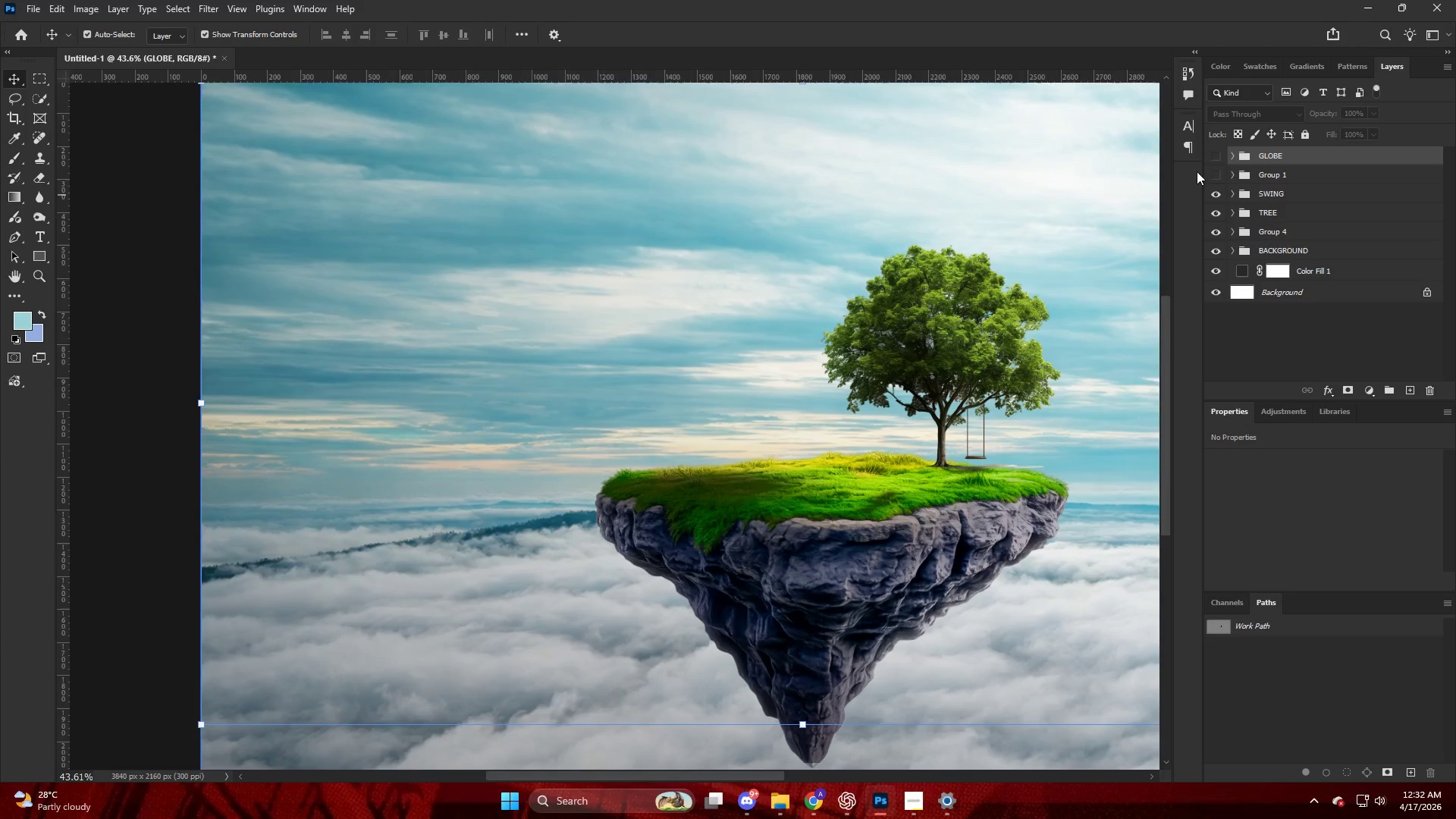 
left_click([1211, 158])
 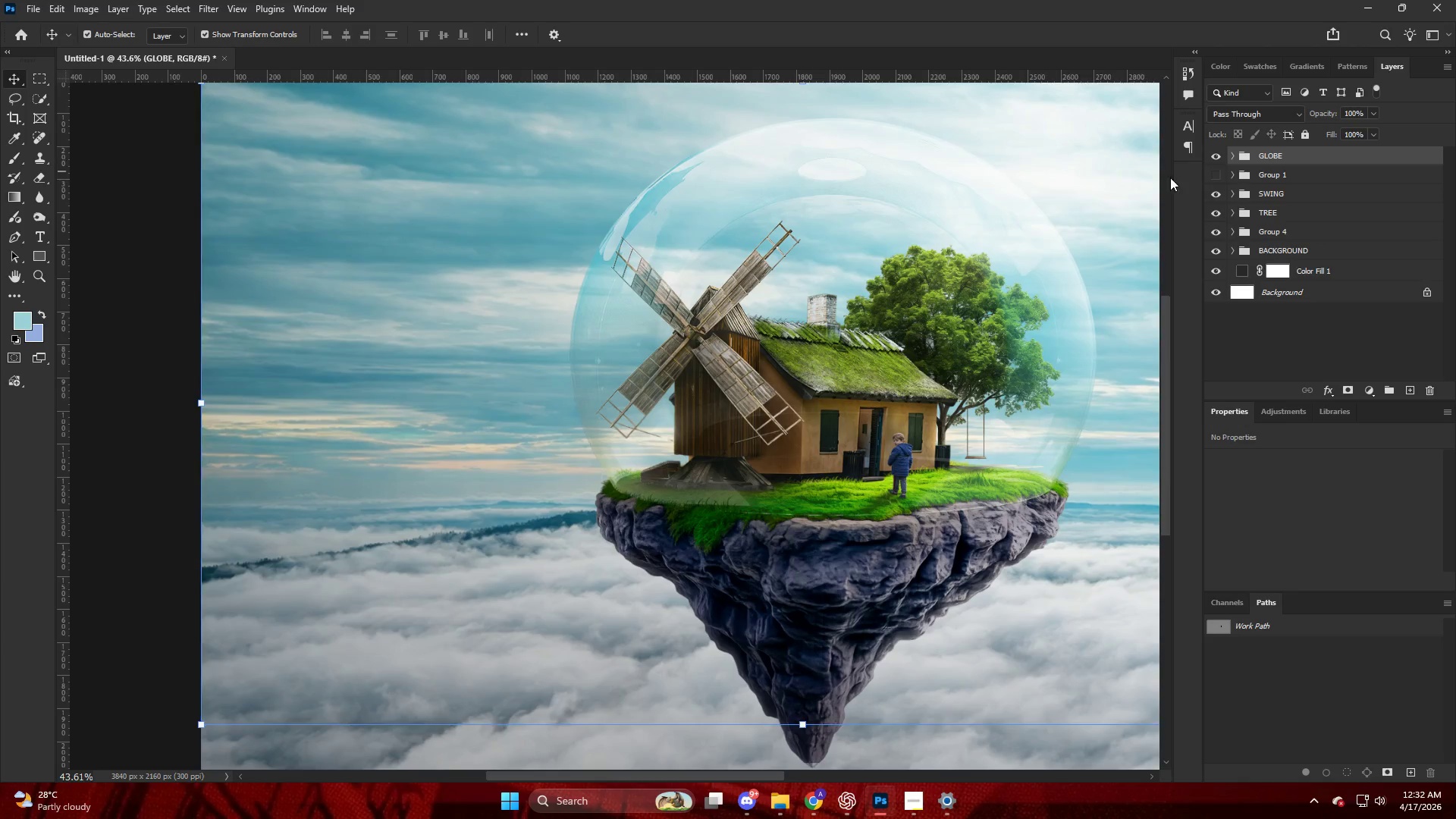 
hold_key(key=AltLeft, duration=0.53)
 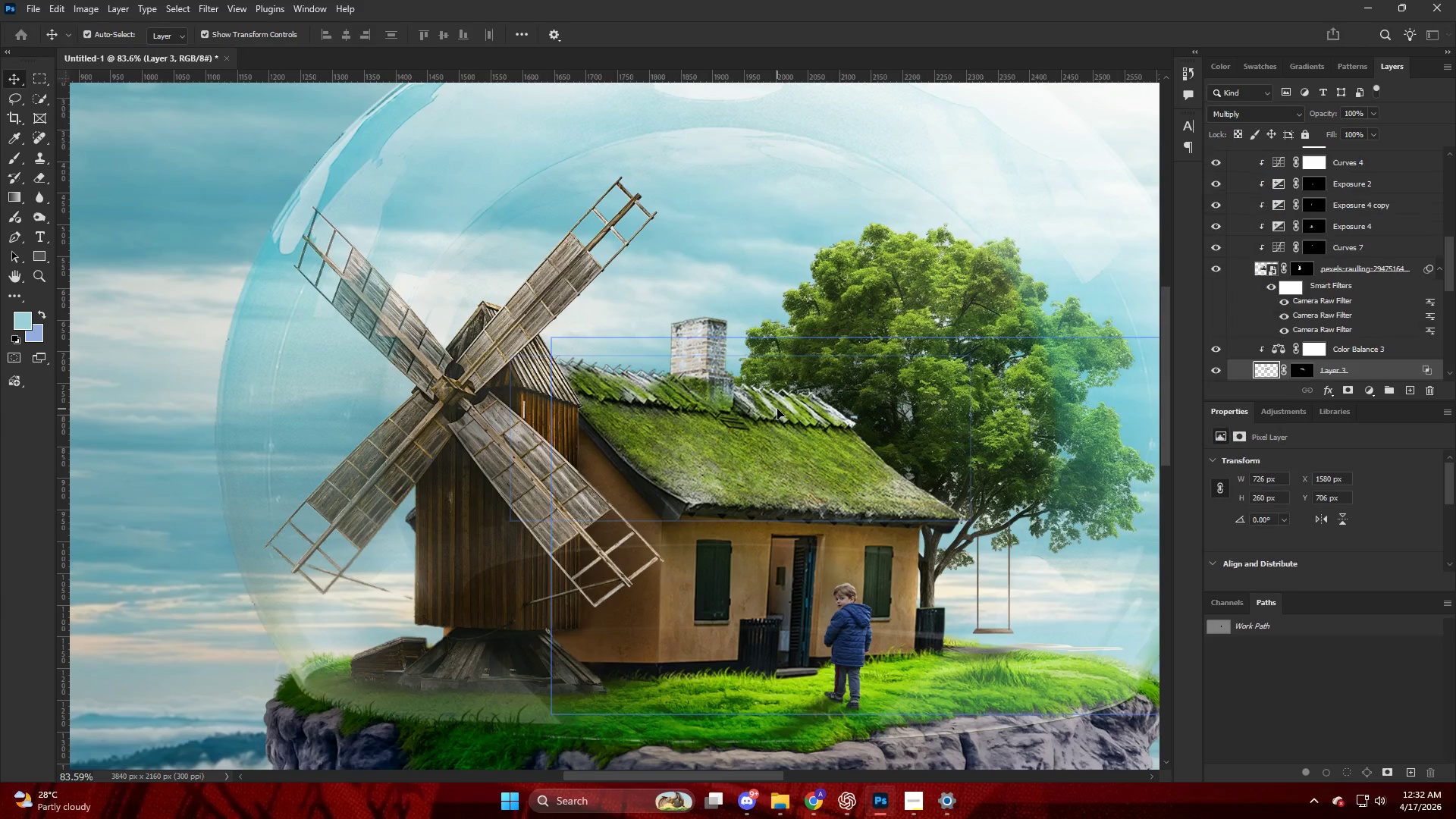 
key(V)
 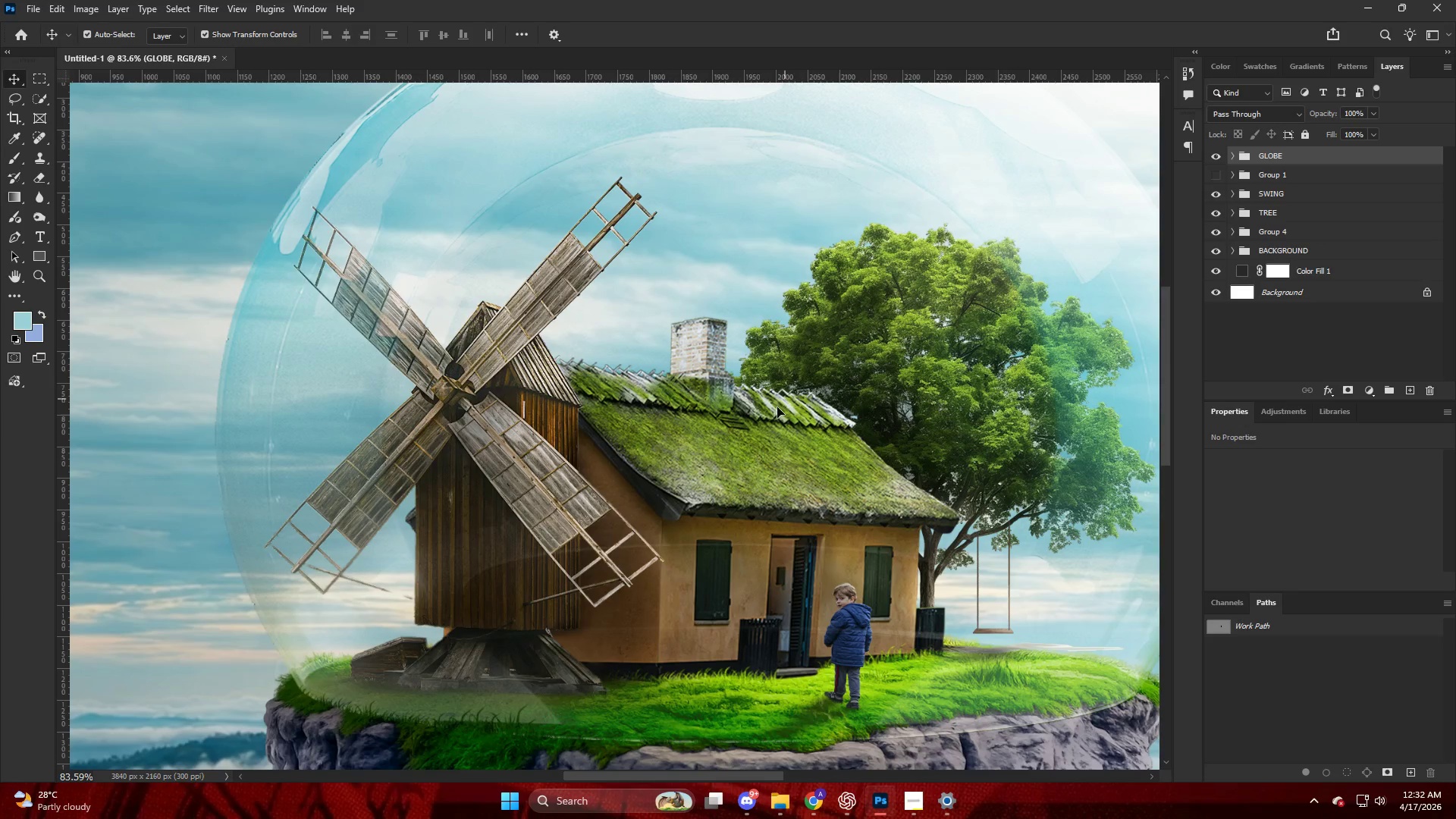 
scroll: coordinate [974, 269], scroll_direction: up, amount: 7.0
 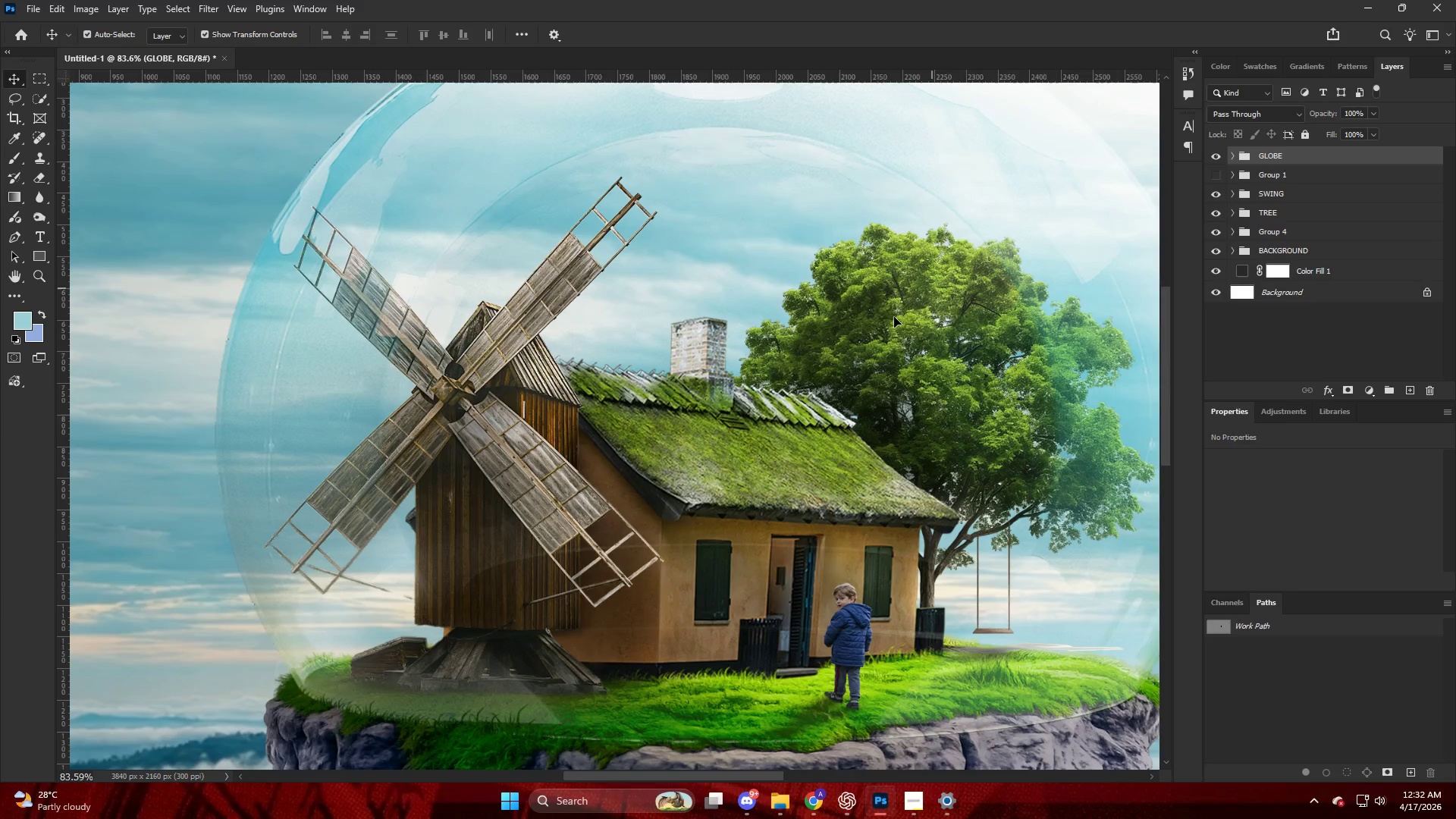 
left_click([777, 409])
 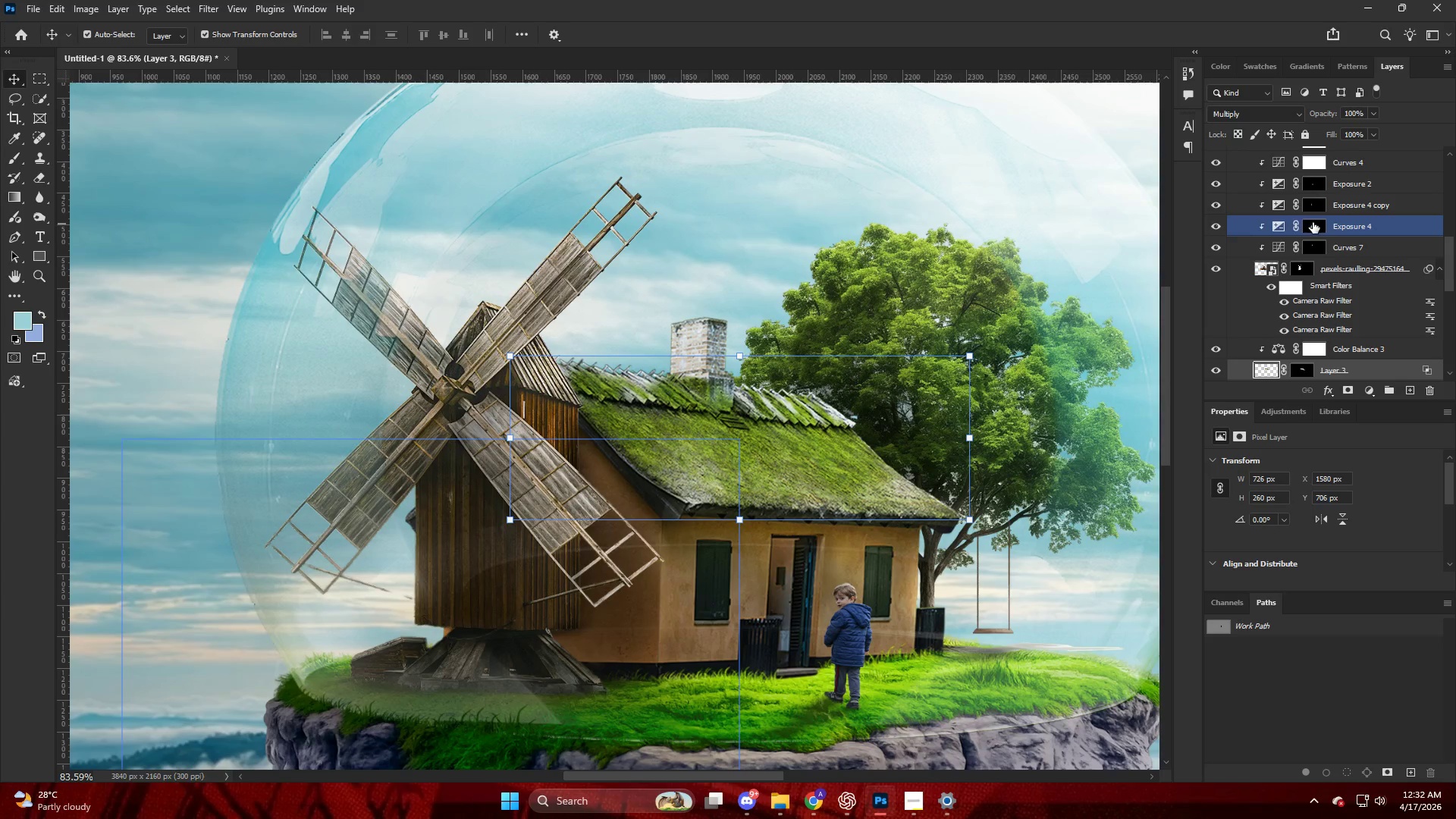 
scroll: coordinate [1319, 240], scroll_direction: up, amount: 21.0
 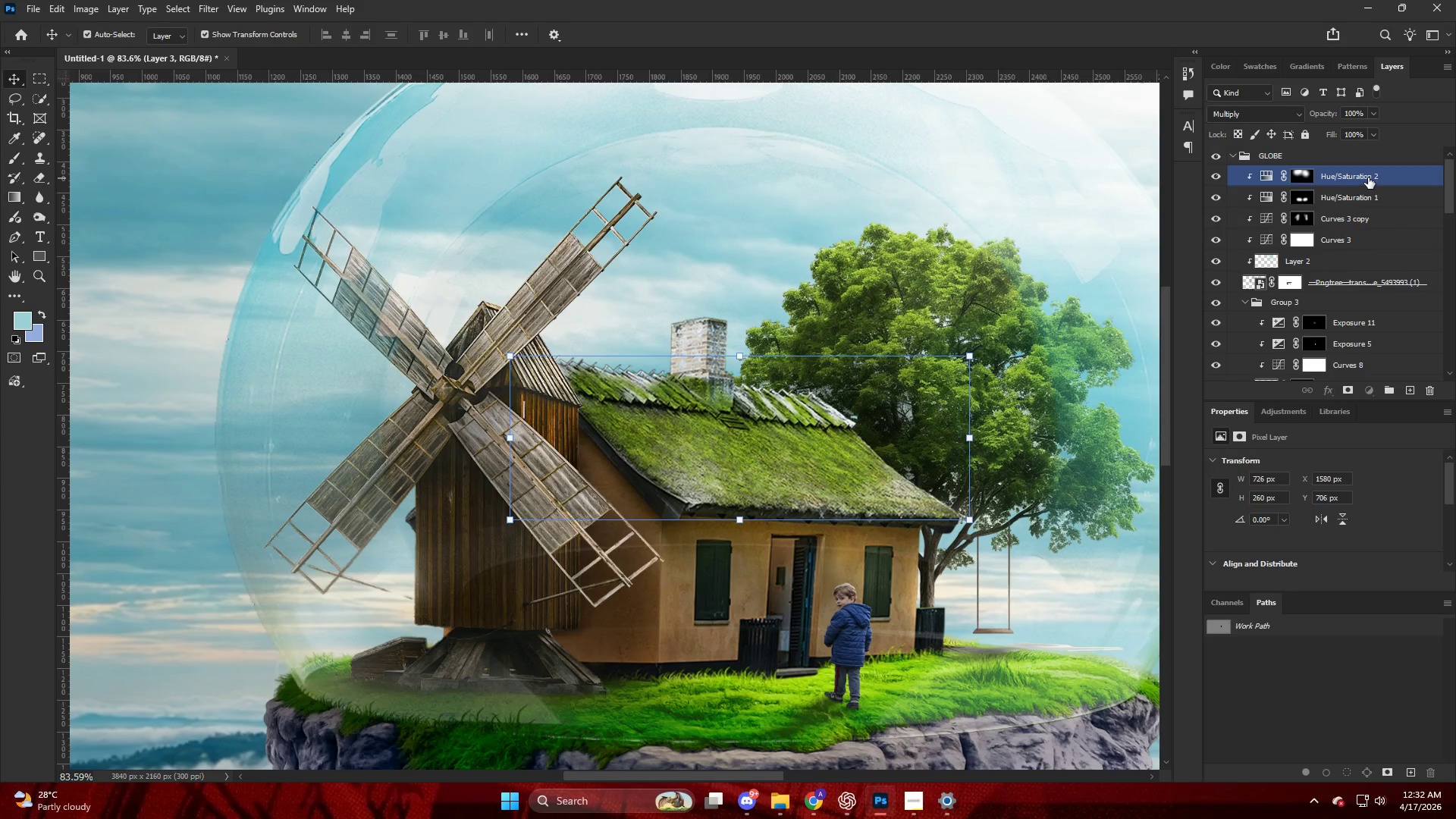 
hold_key(key=ShiftLeft, duration=2.06)
left_click([1341, 250])
 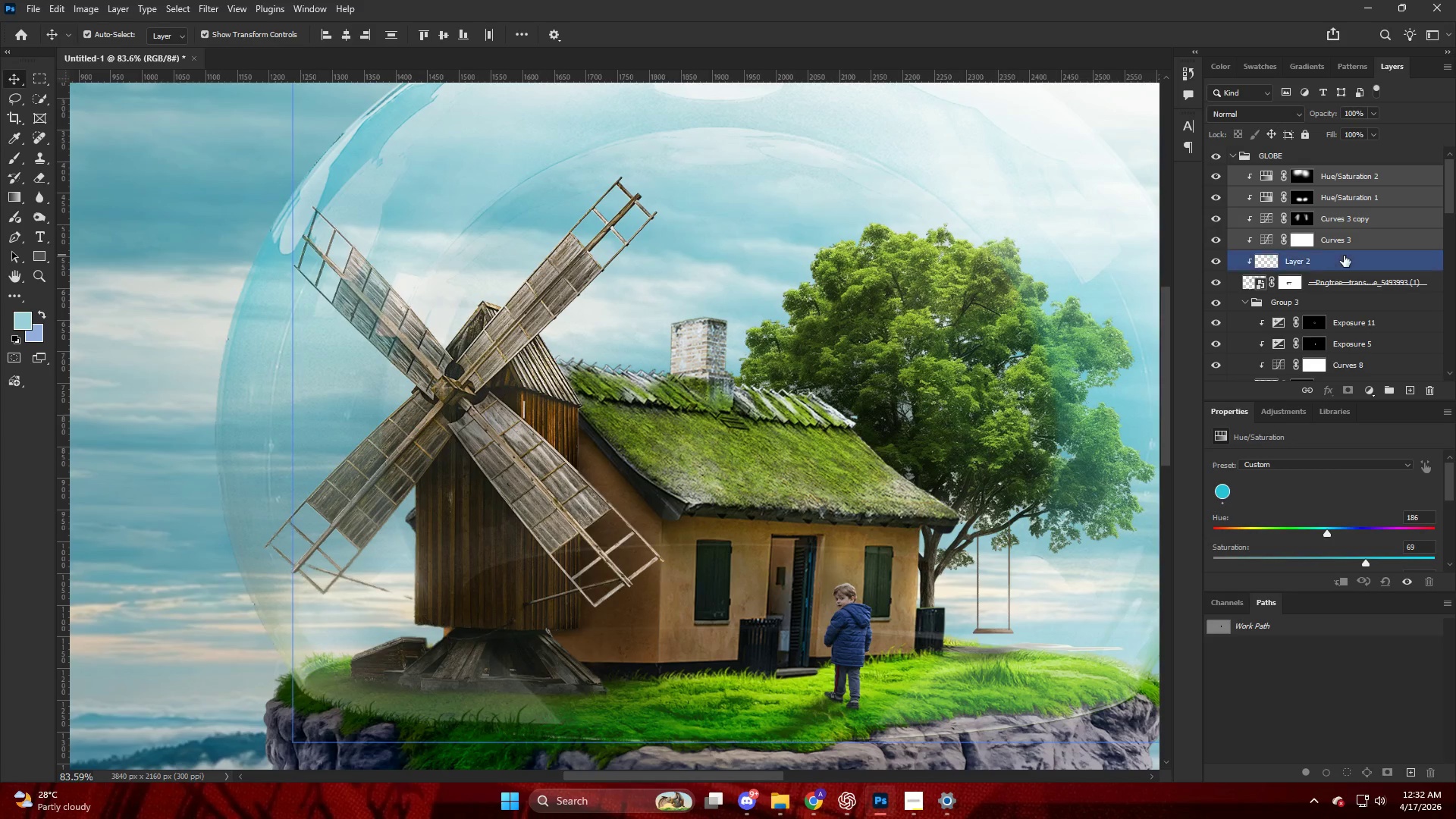 
left_click([1346, 259])
 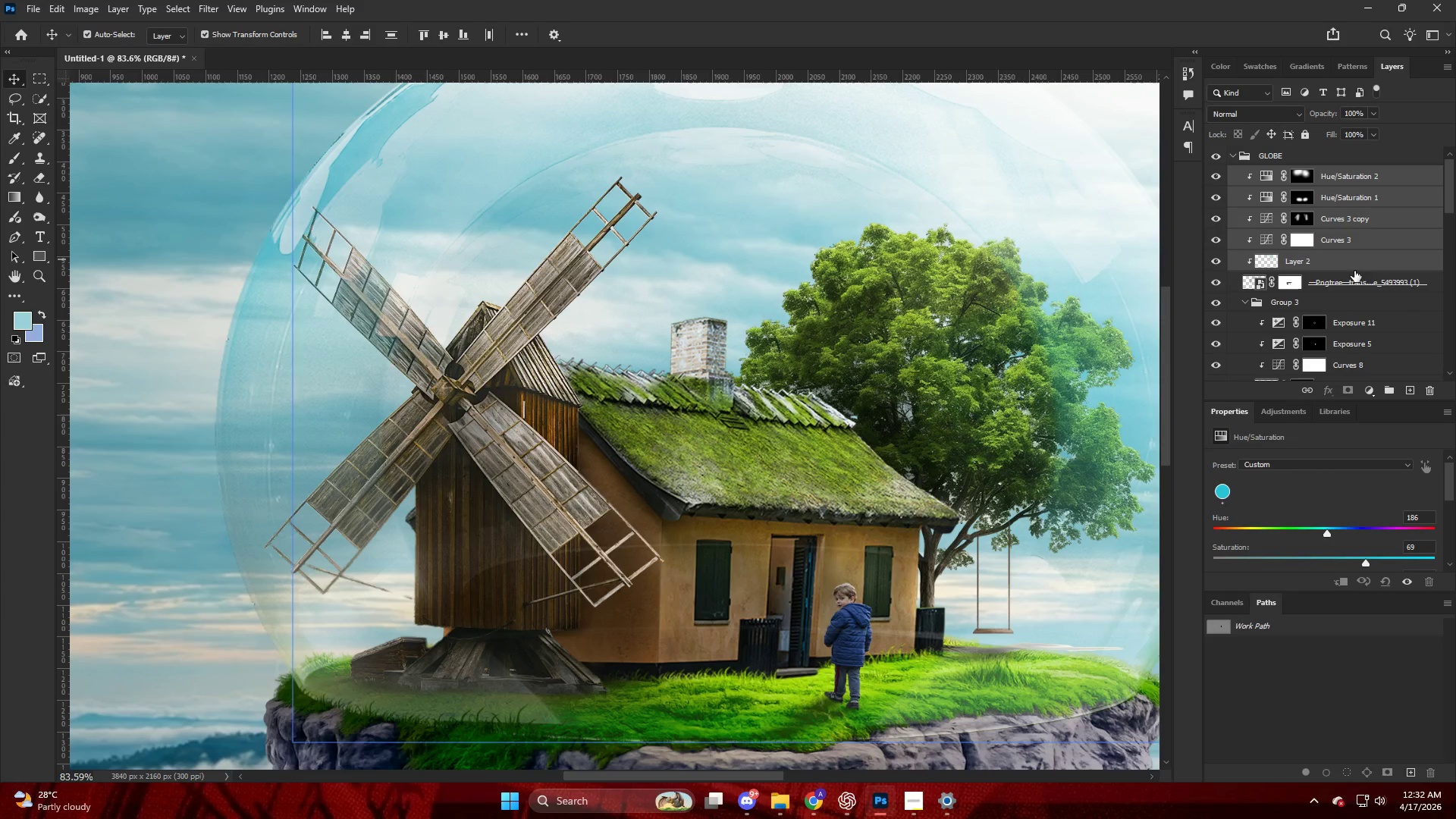 
left_click([1354, 280])
 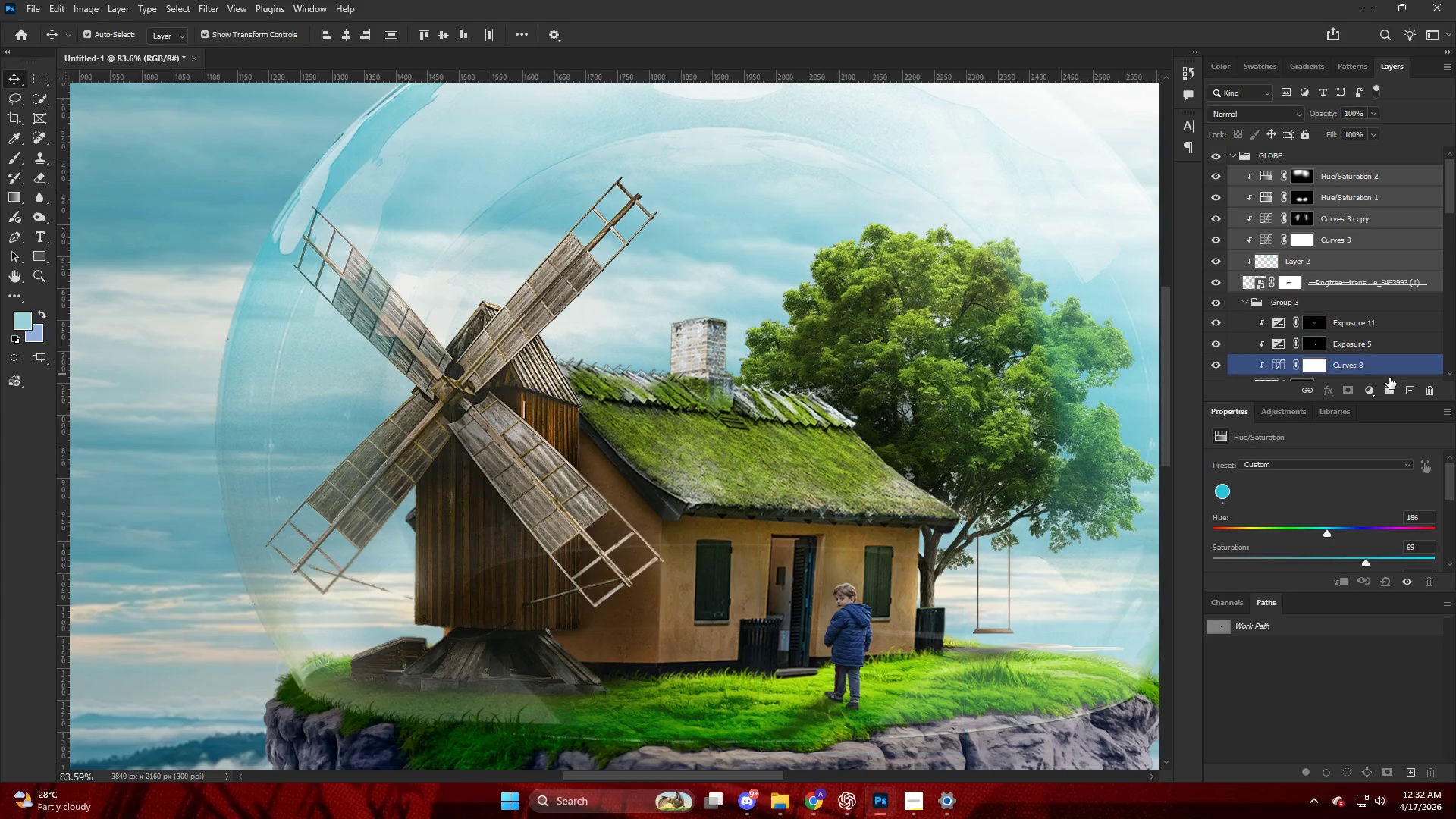 
left_click([1392, 391])
 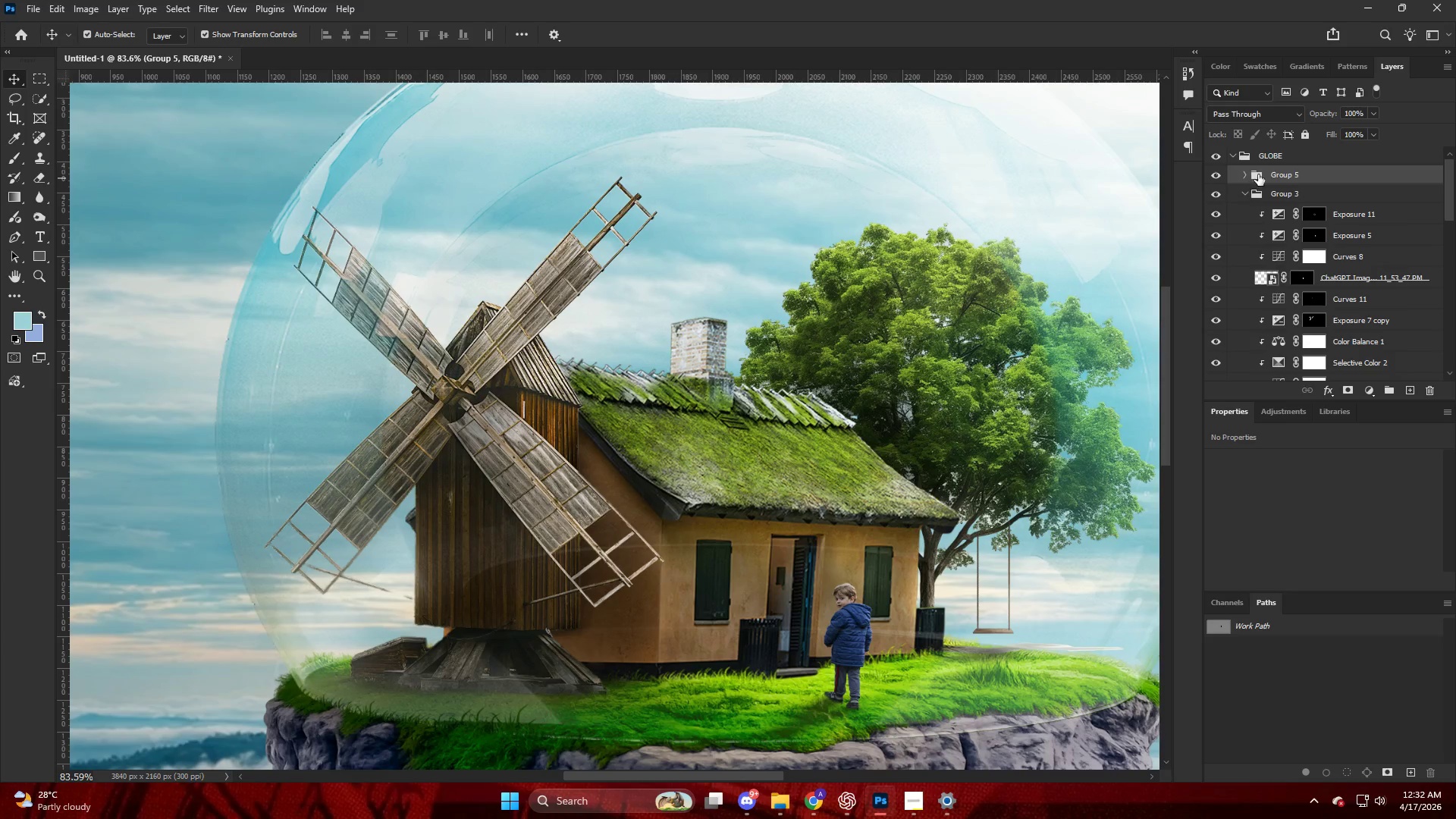 
left_click_drag(start_coordinate=[1269, 168], to_coordinate=[1276, 168])
 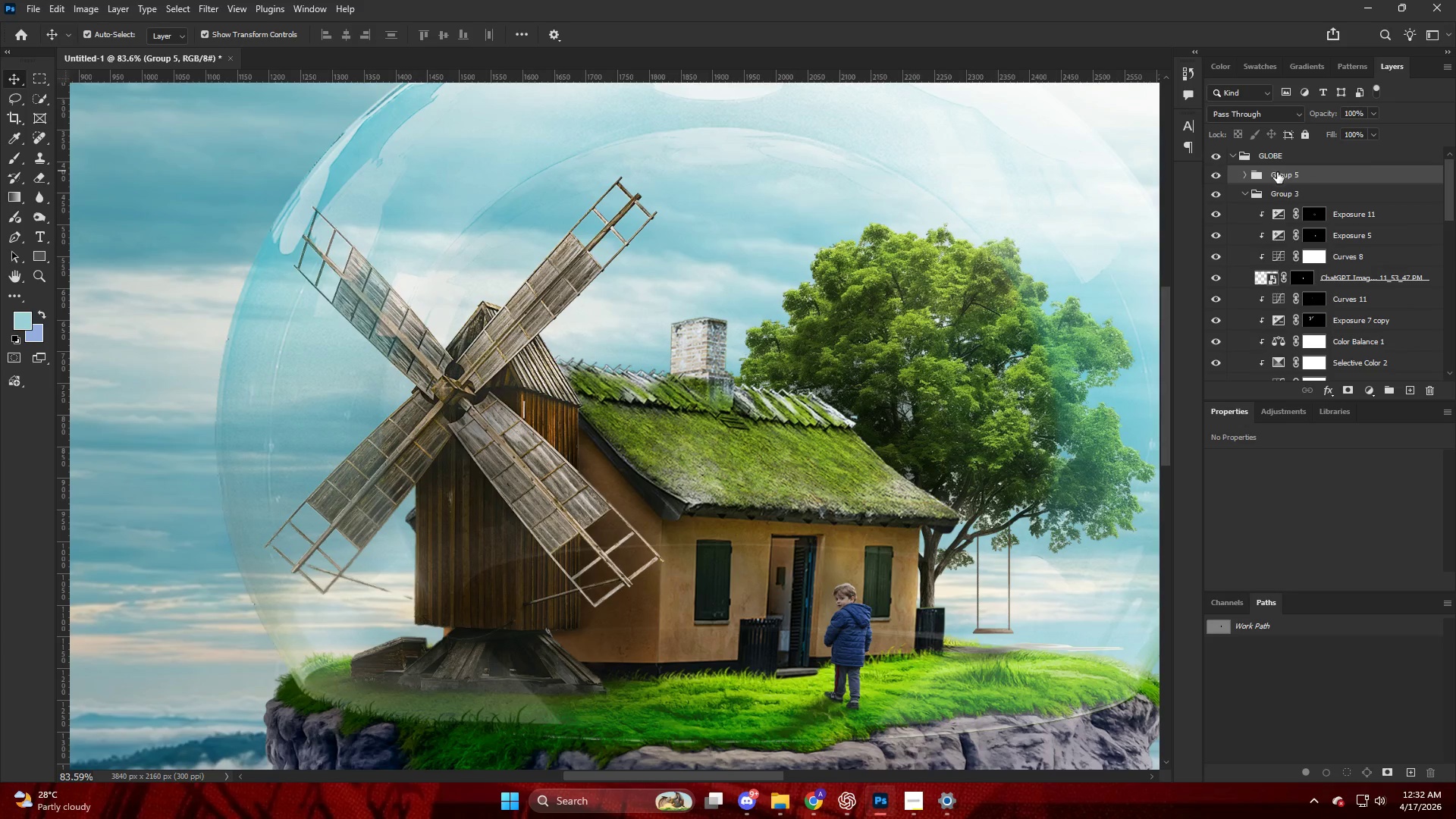 
left_click_drag(start_coordinate=[1277, 172], to_coordinate=[1277, 143])
 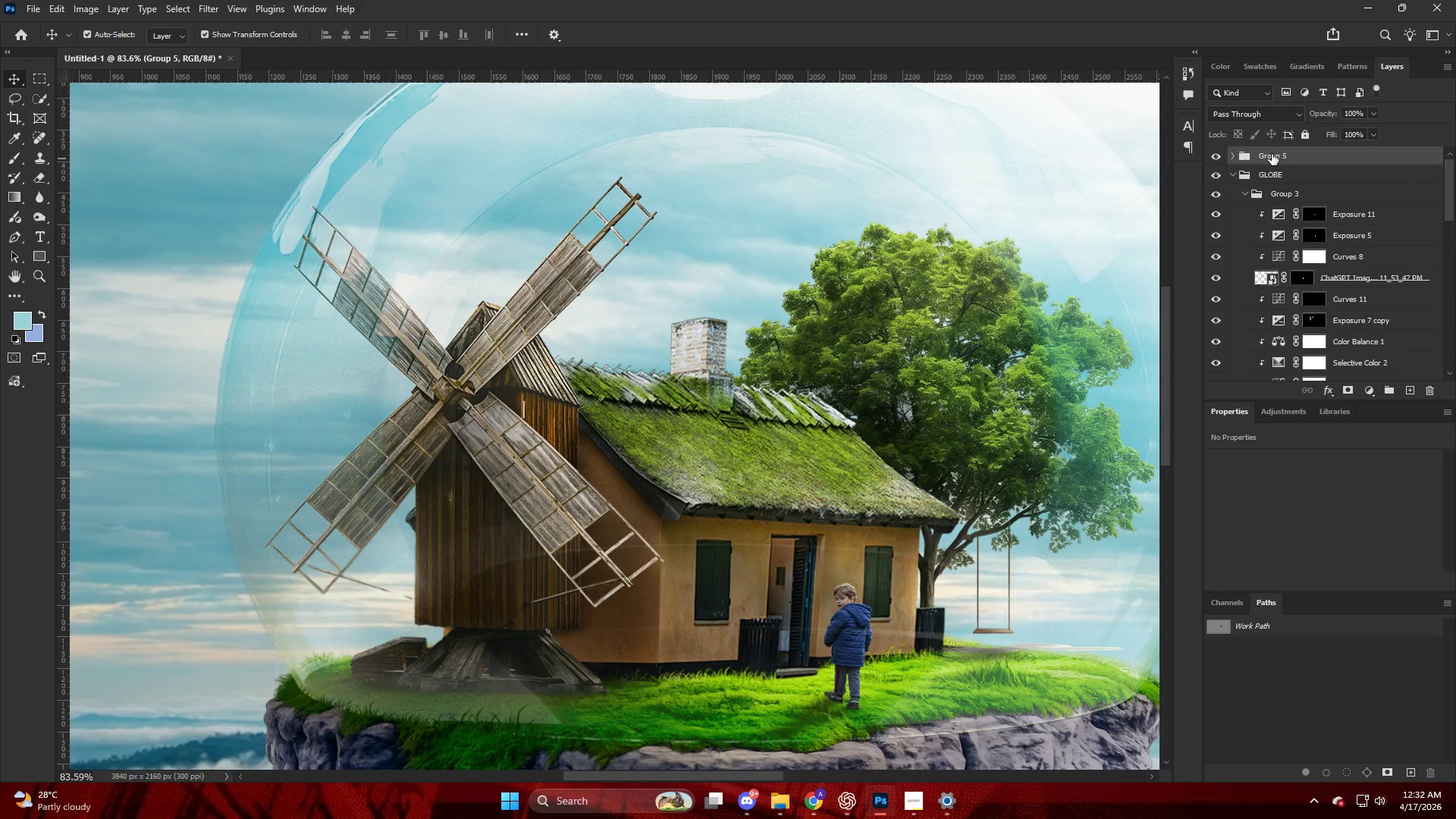 
double_click([1272, 154])
 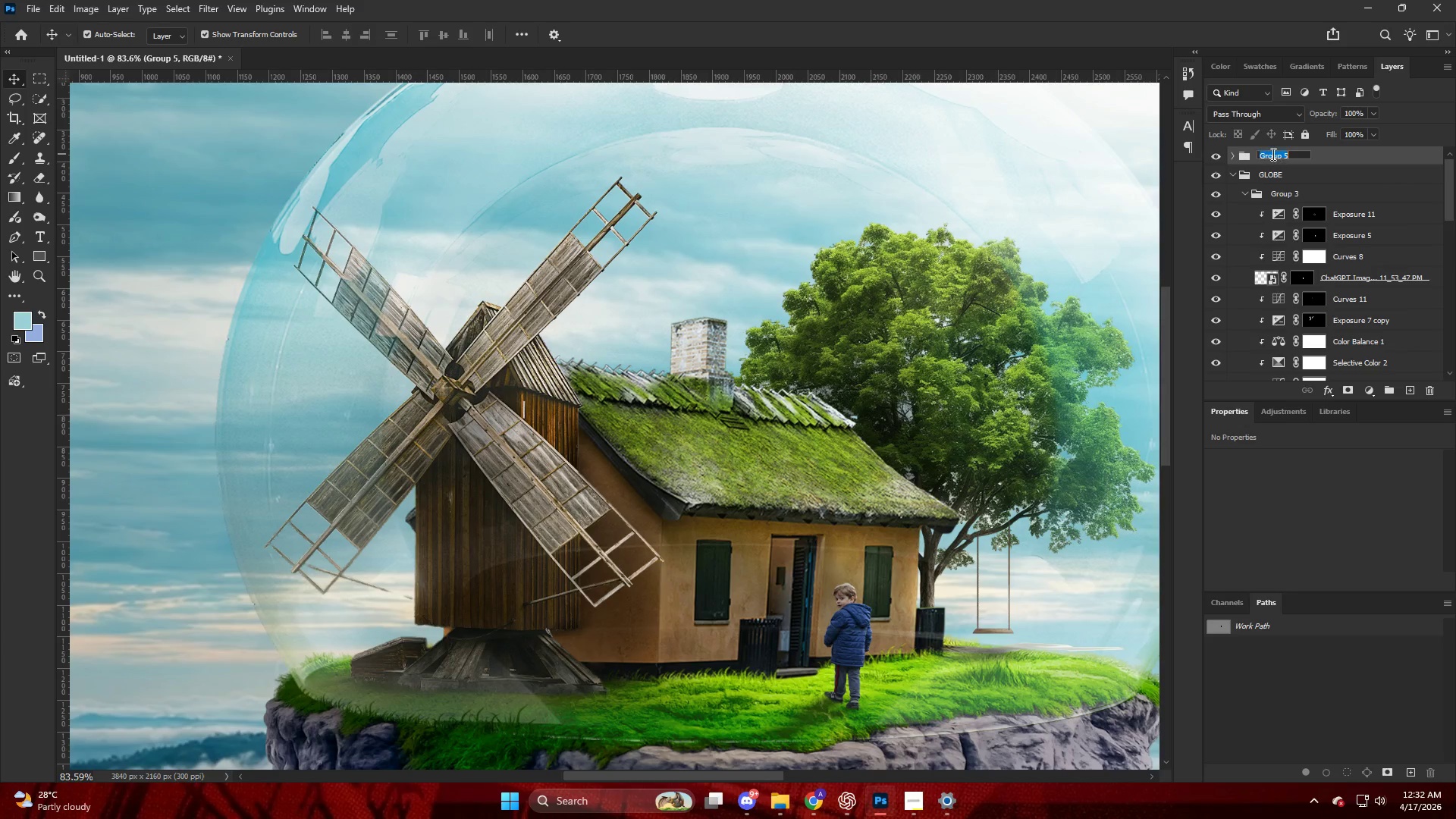 
type(GLOBE)
 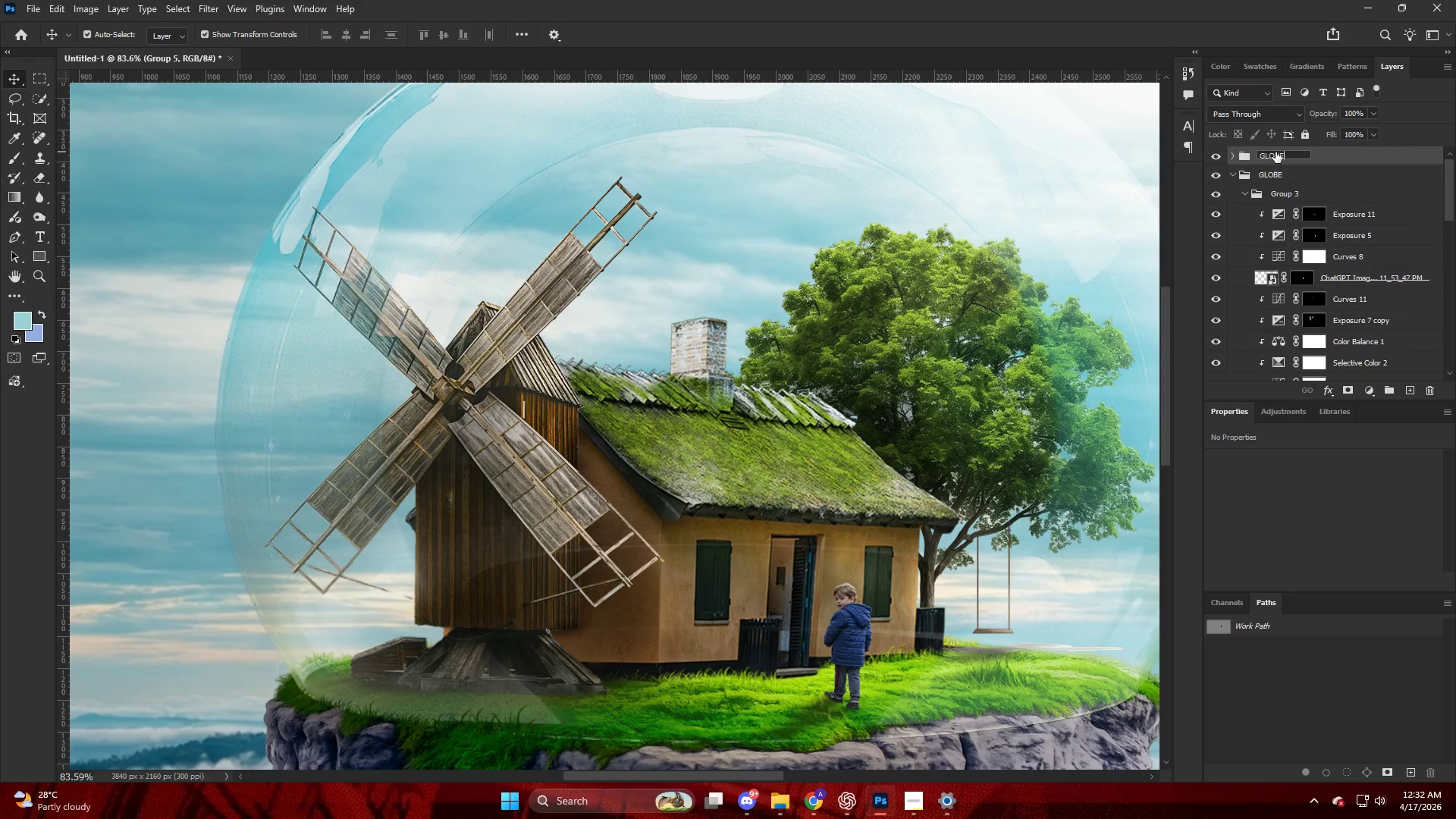 
key(Enter)
 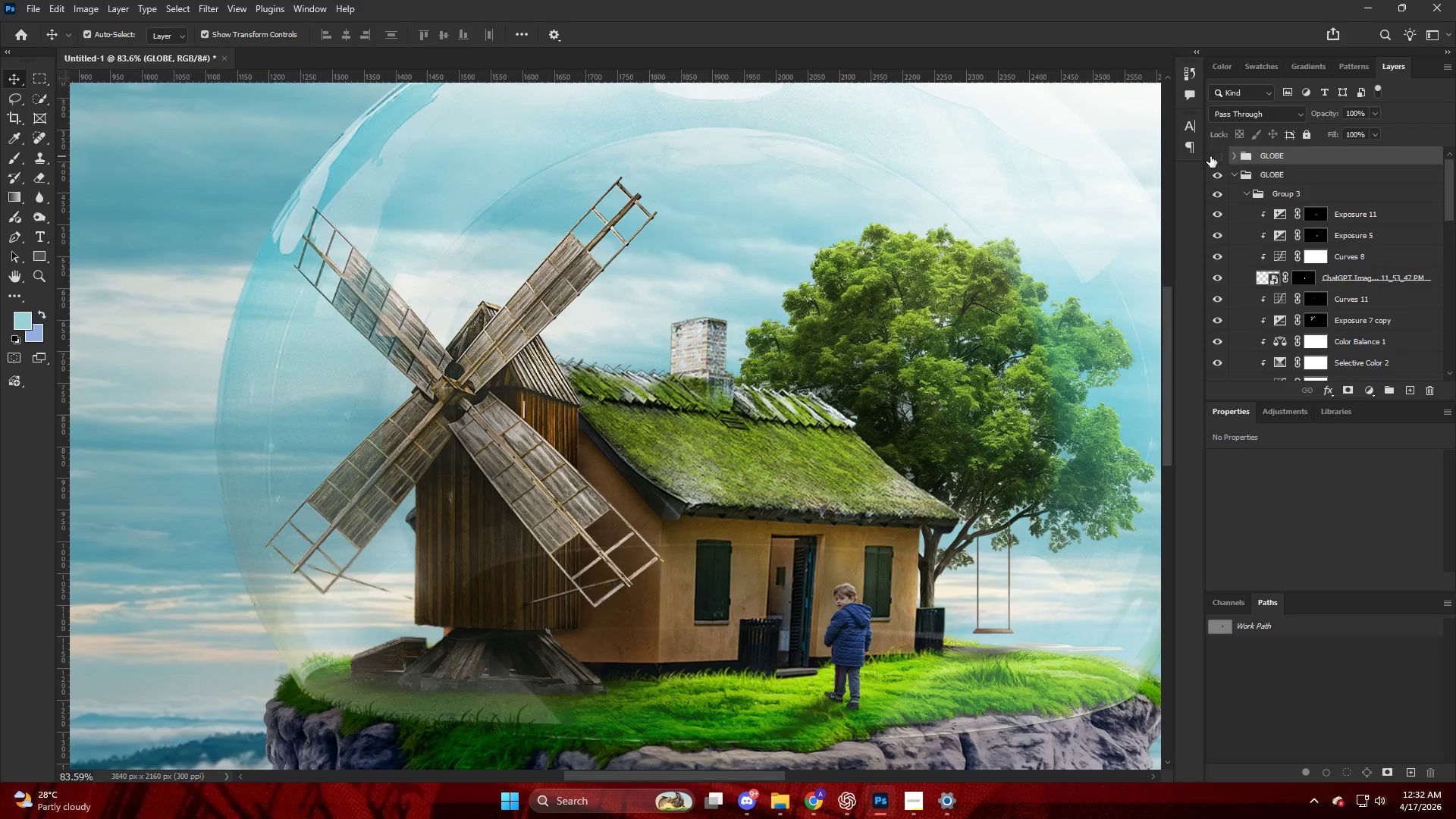 
left_click([1211, 157])
 